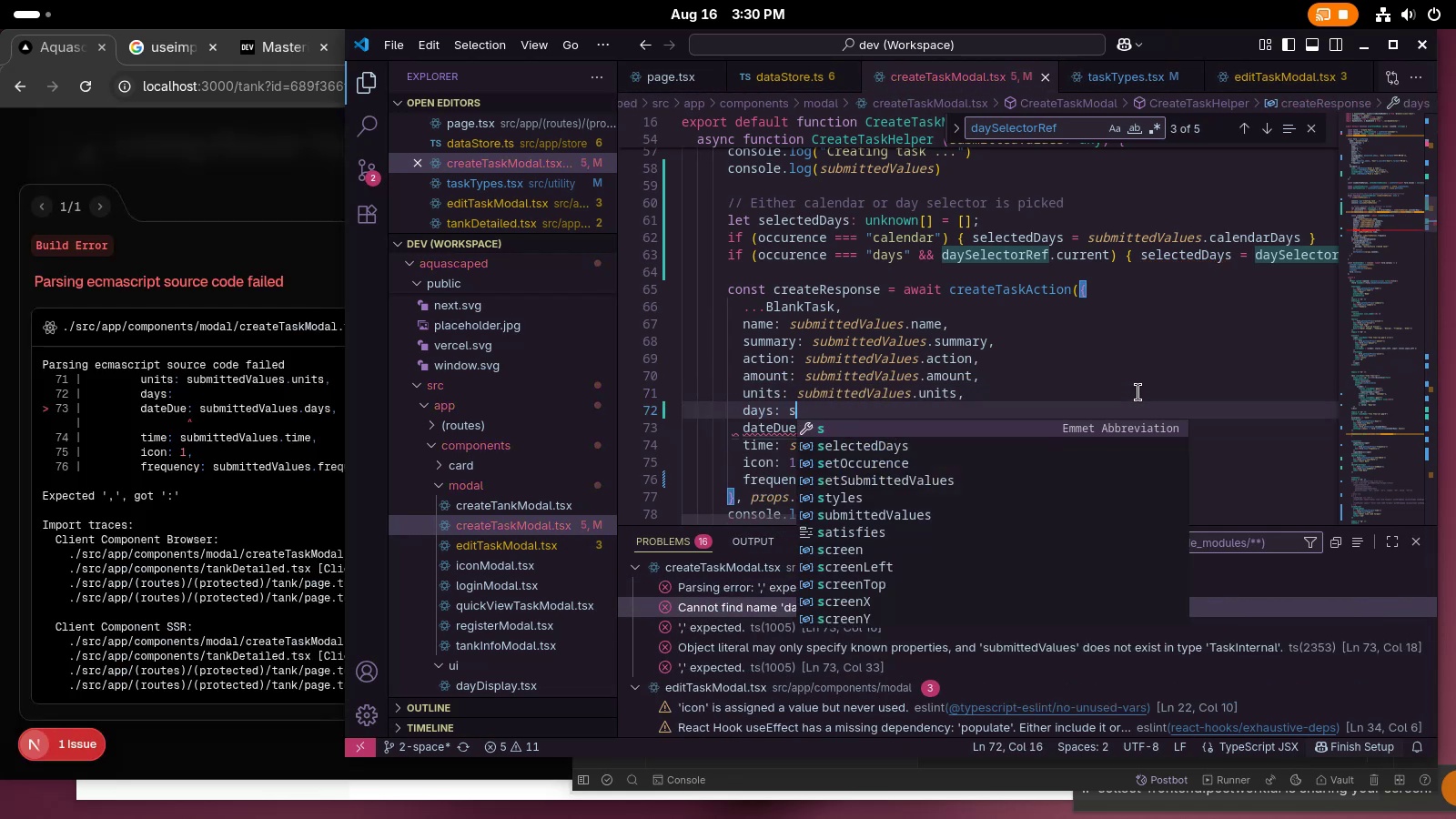 
key(Backspace)
 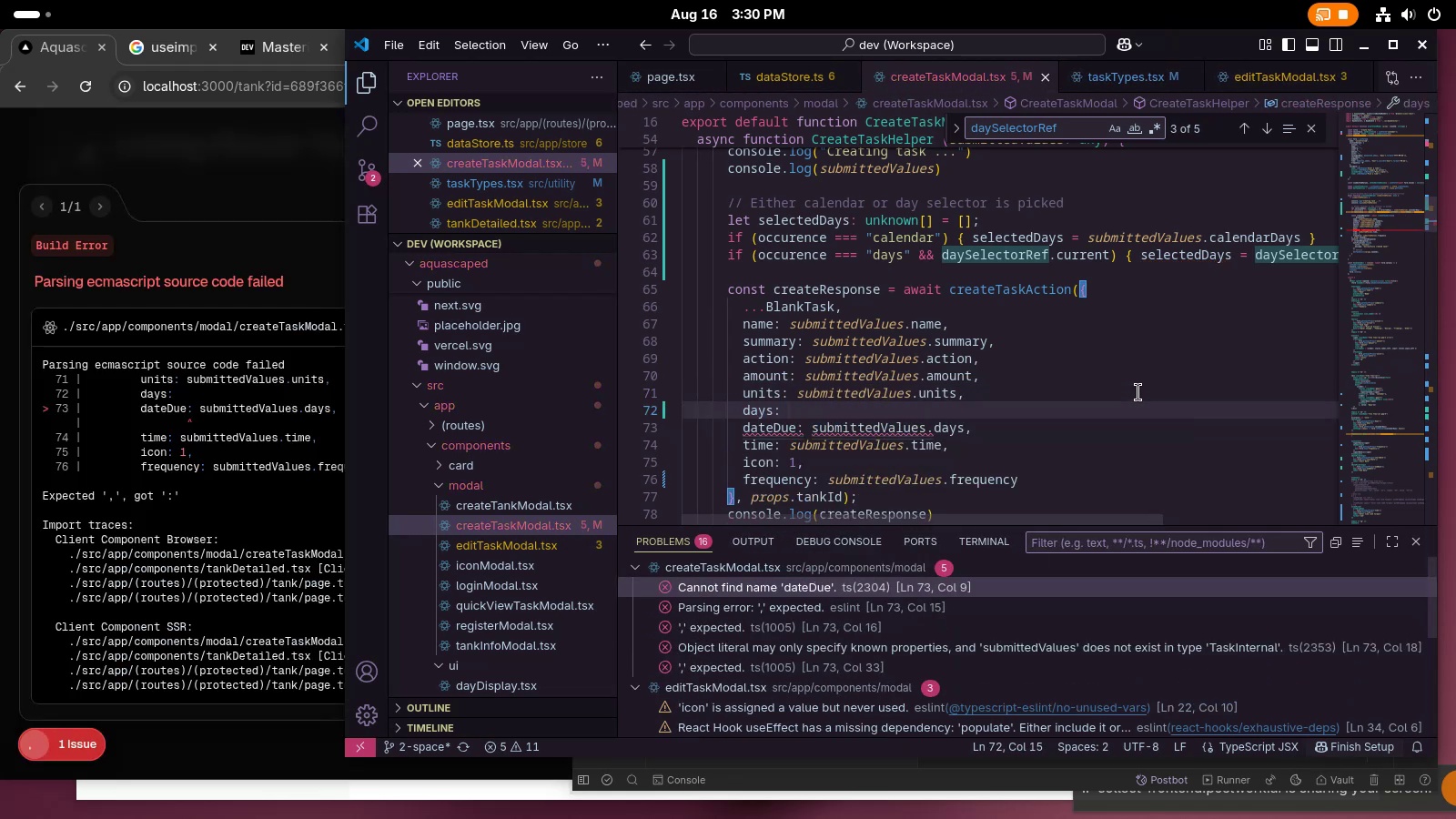 
key(Control+Backspace)
 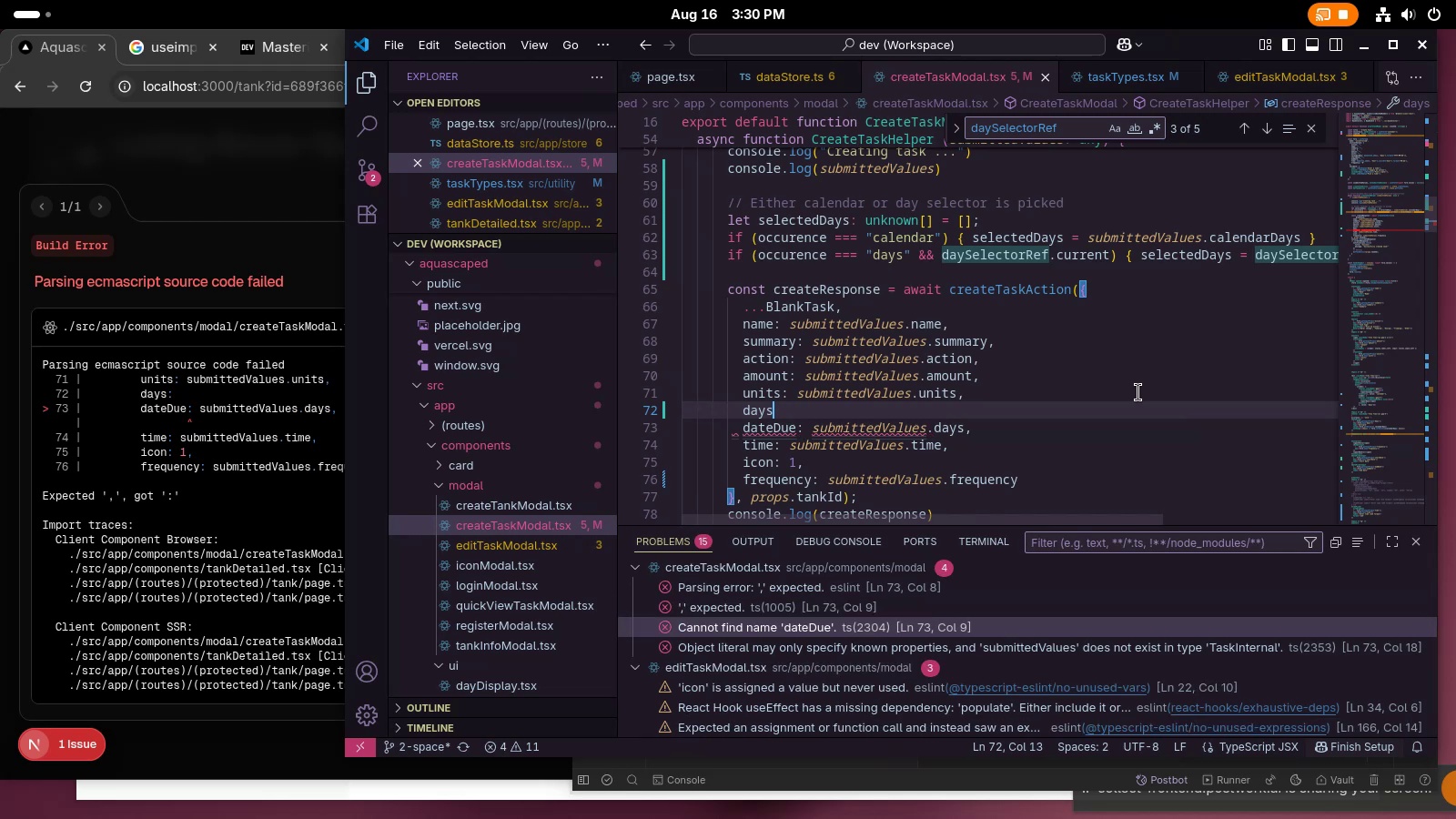 
key(Control+Backspace)
 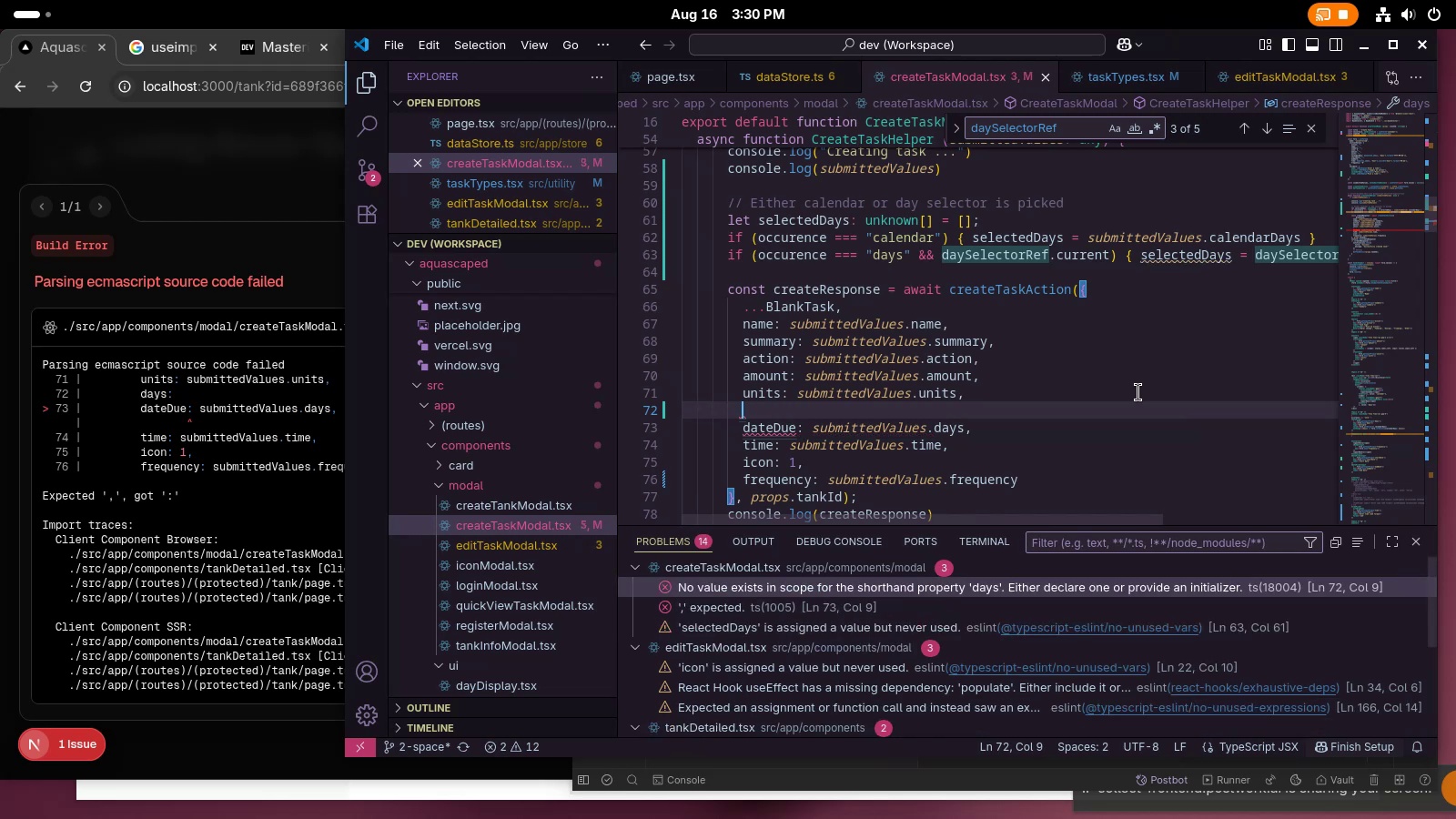 
key(Control+Backspace)
 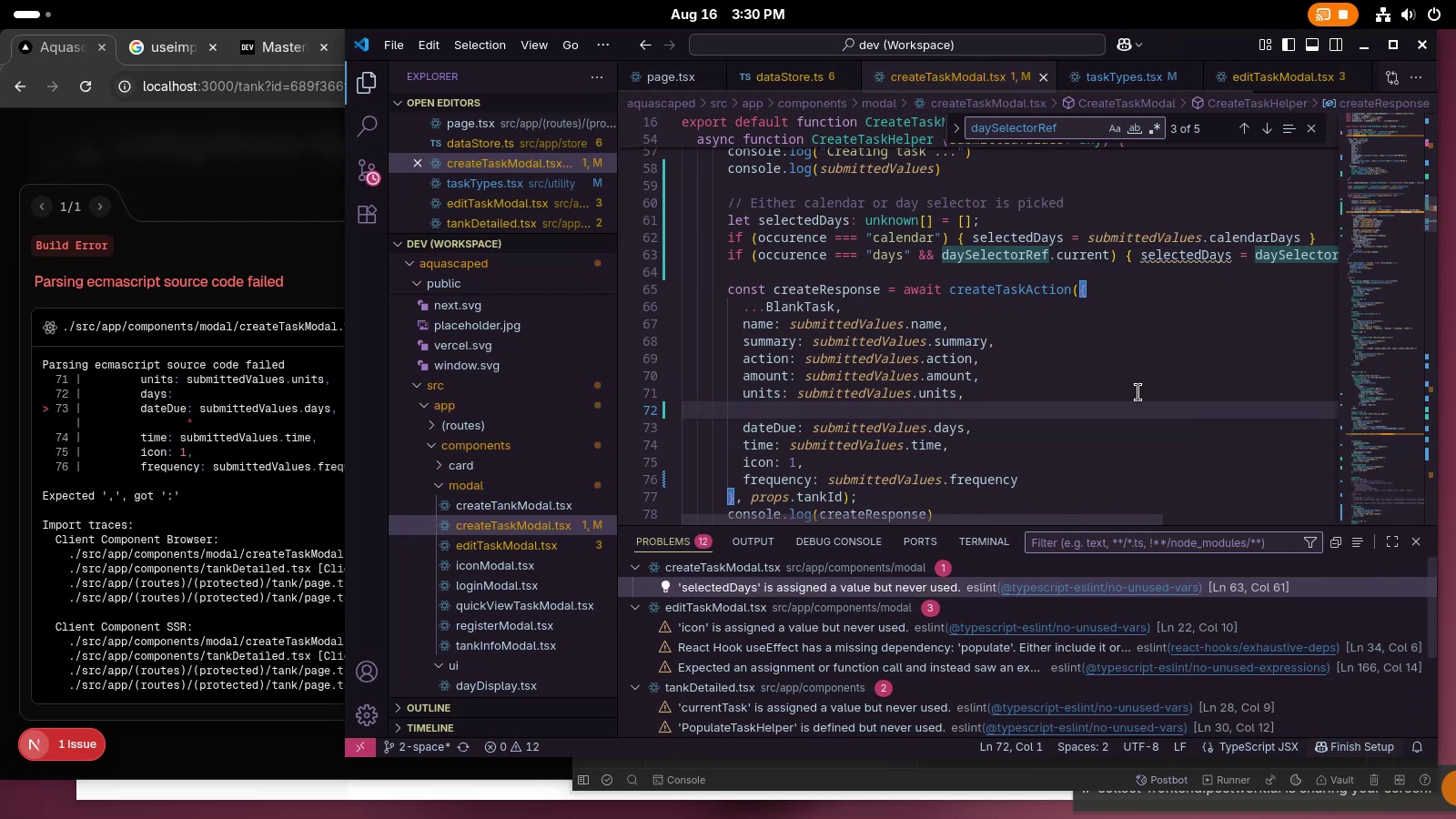 
key(Tab)
 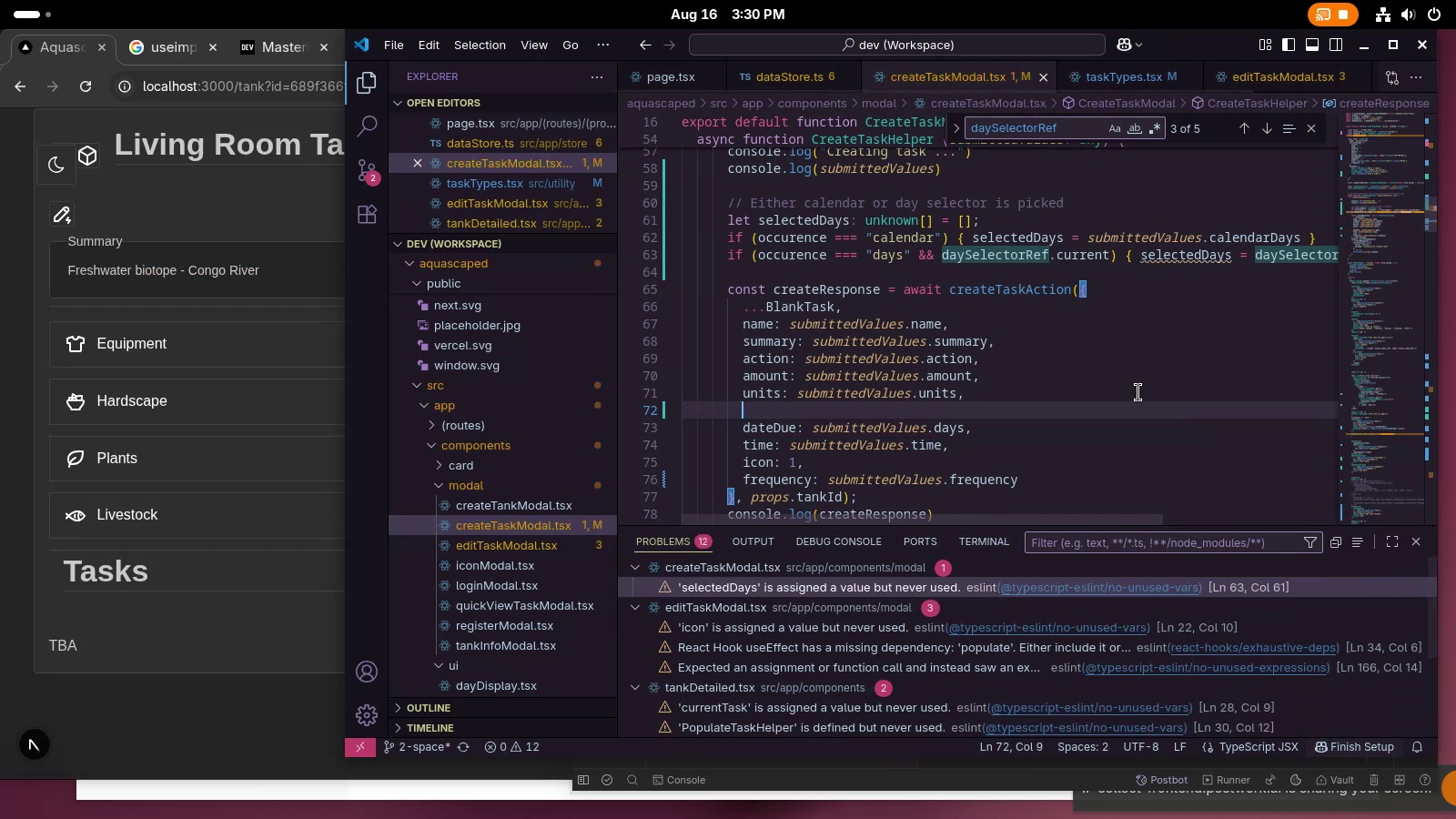 
key(Tab)
 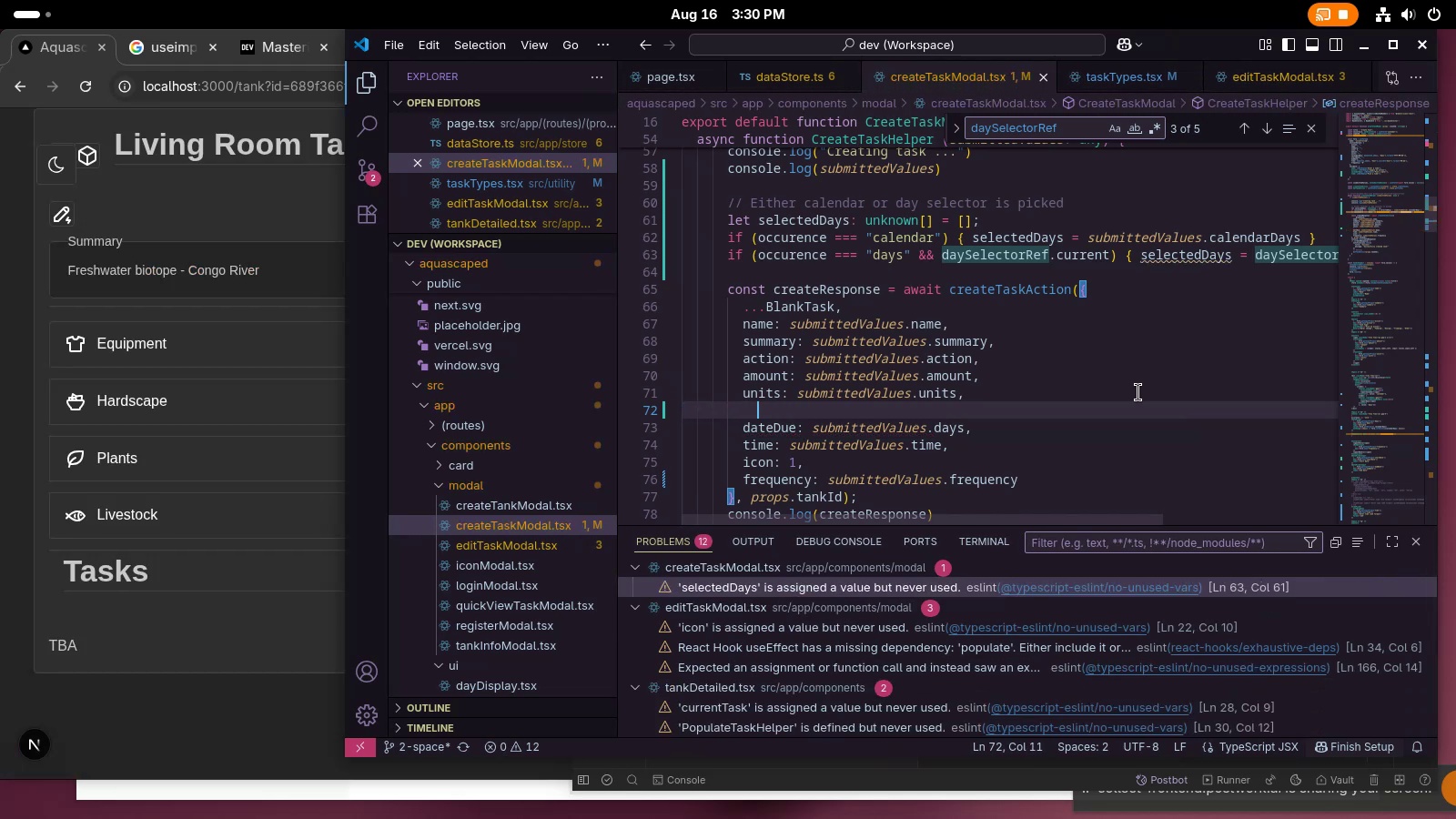 
key(Backspace)
 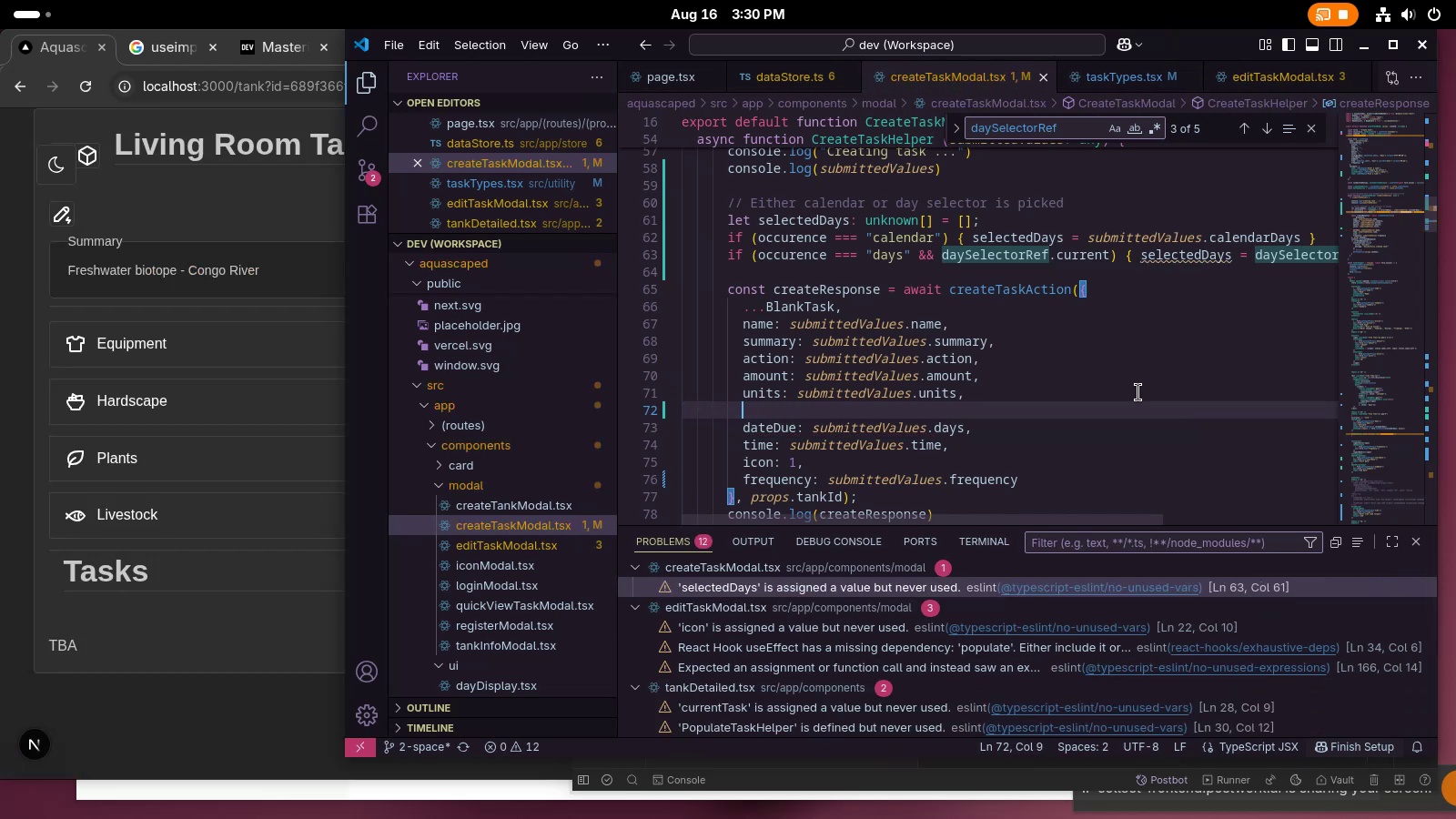 
key(Control+Backspace)
 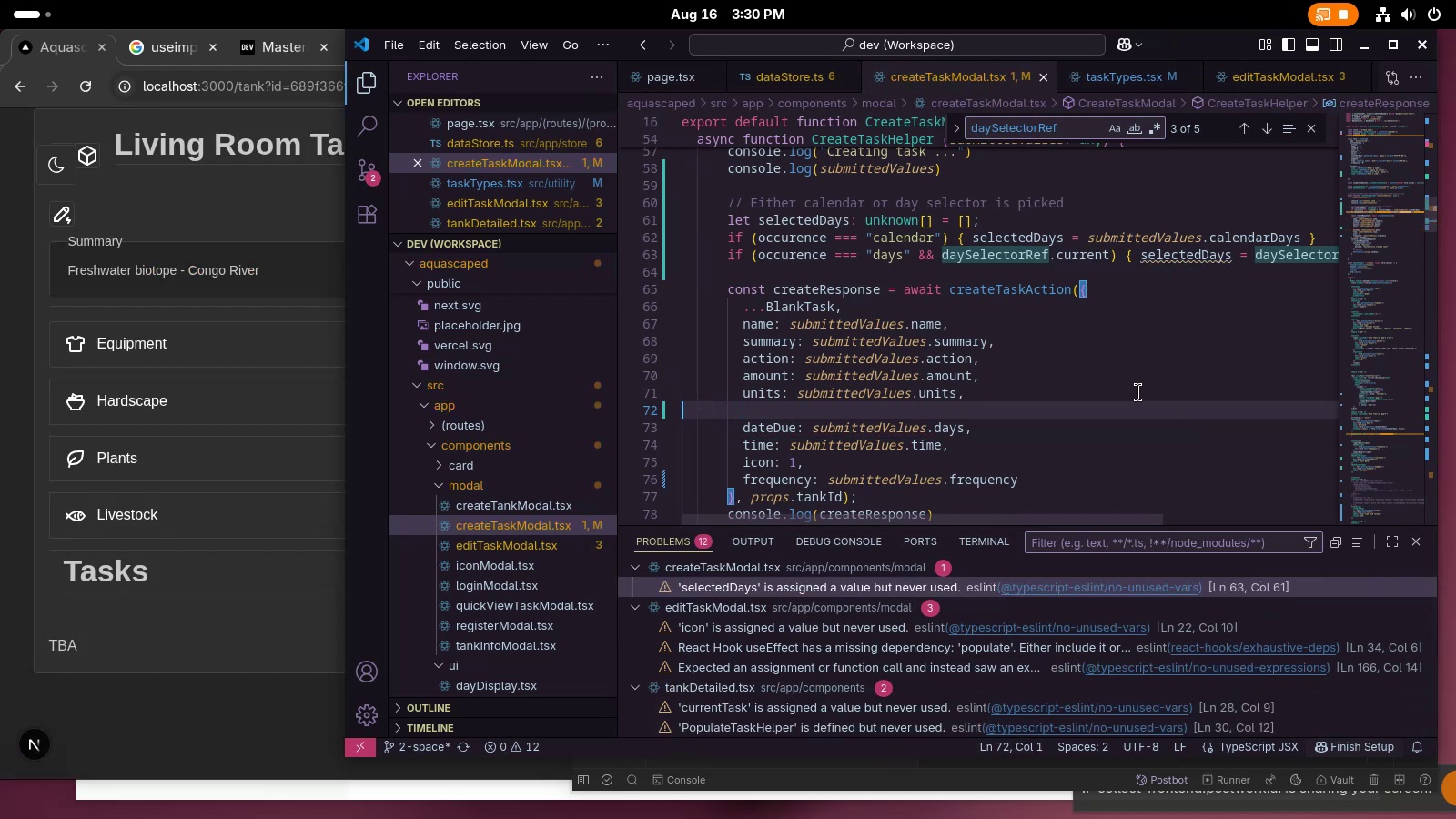 
key(Control+Backspace)
 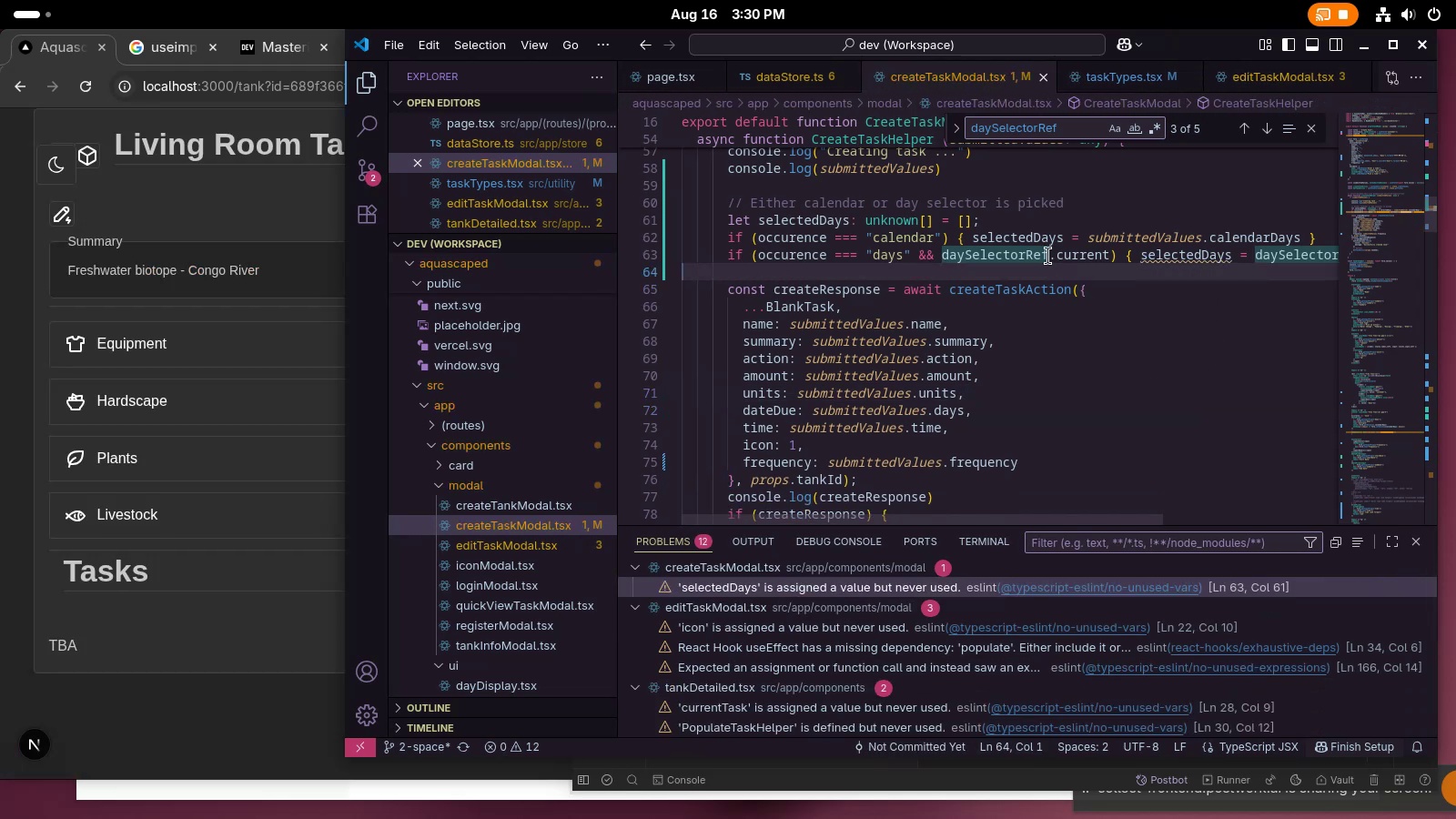 
wait(8.55)
 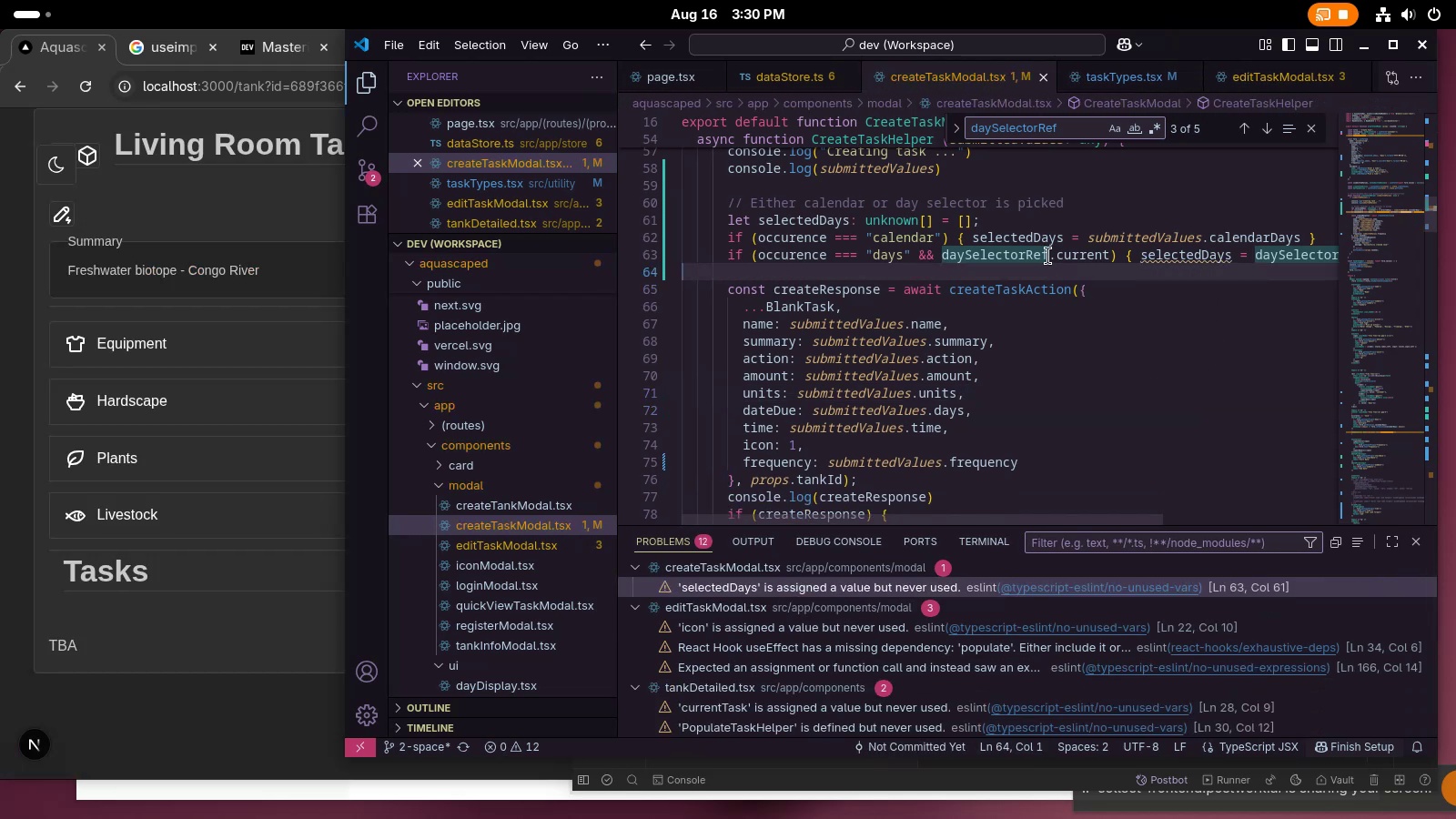 
left_click([728, 242])
 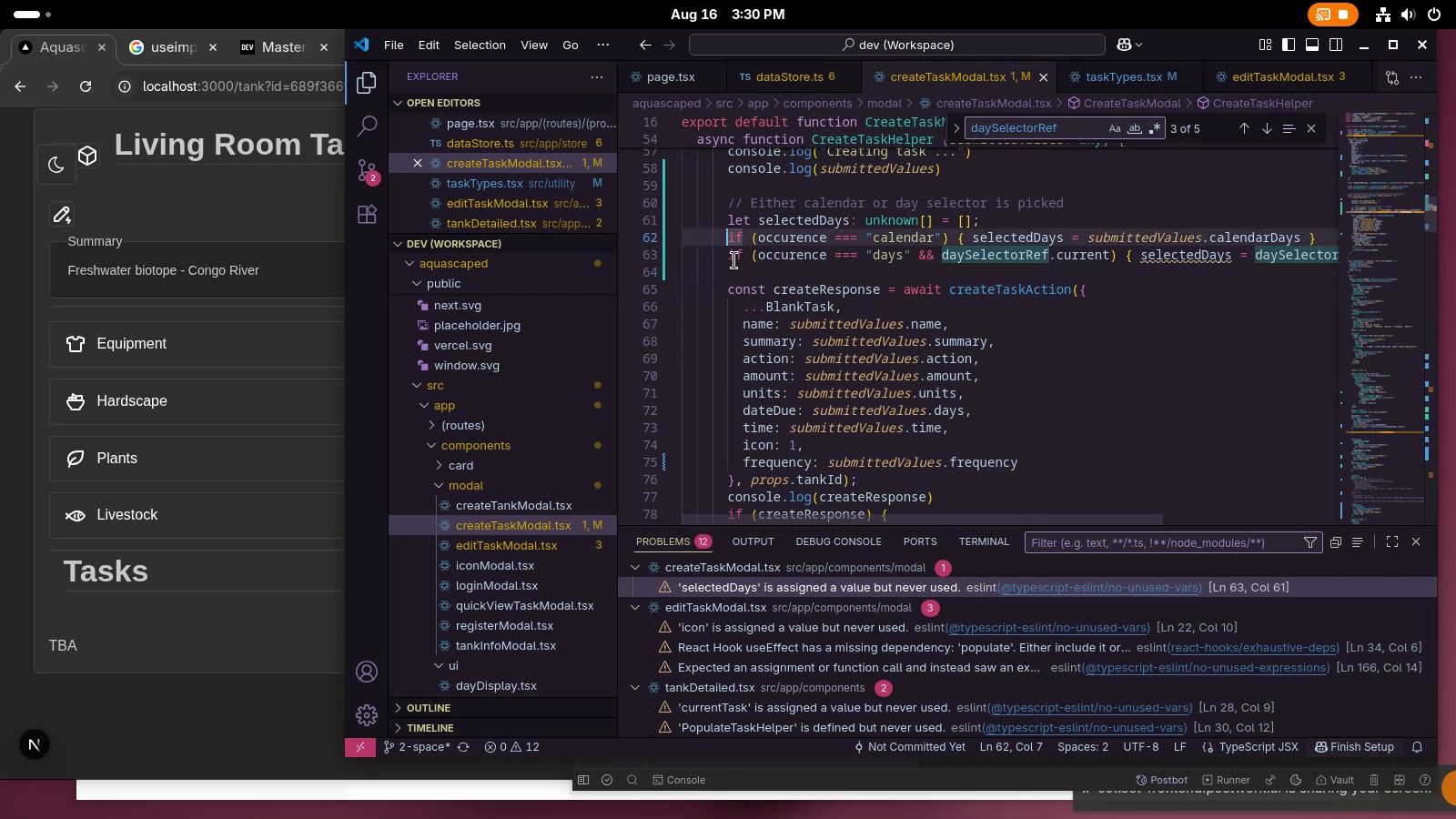 
left_click([734, 260])
 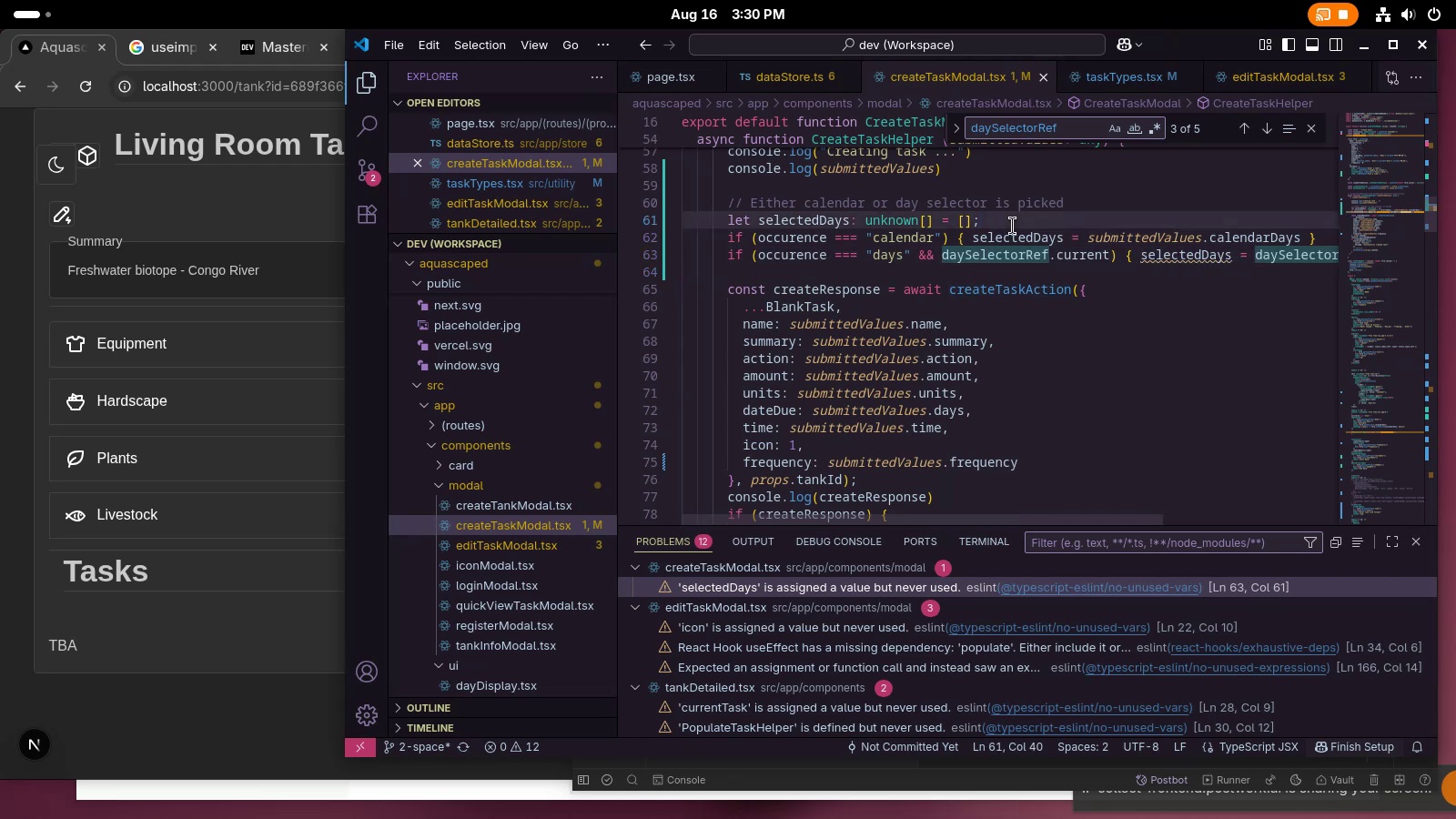 
key(PrintScreen)
 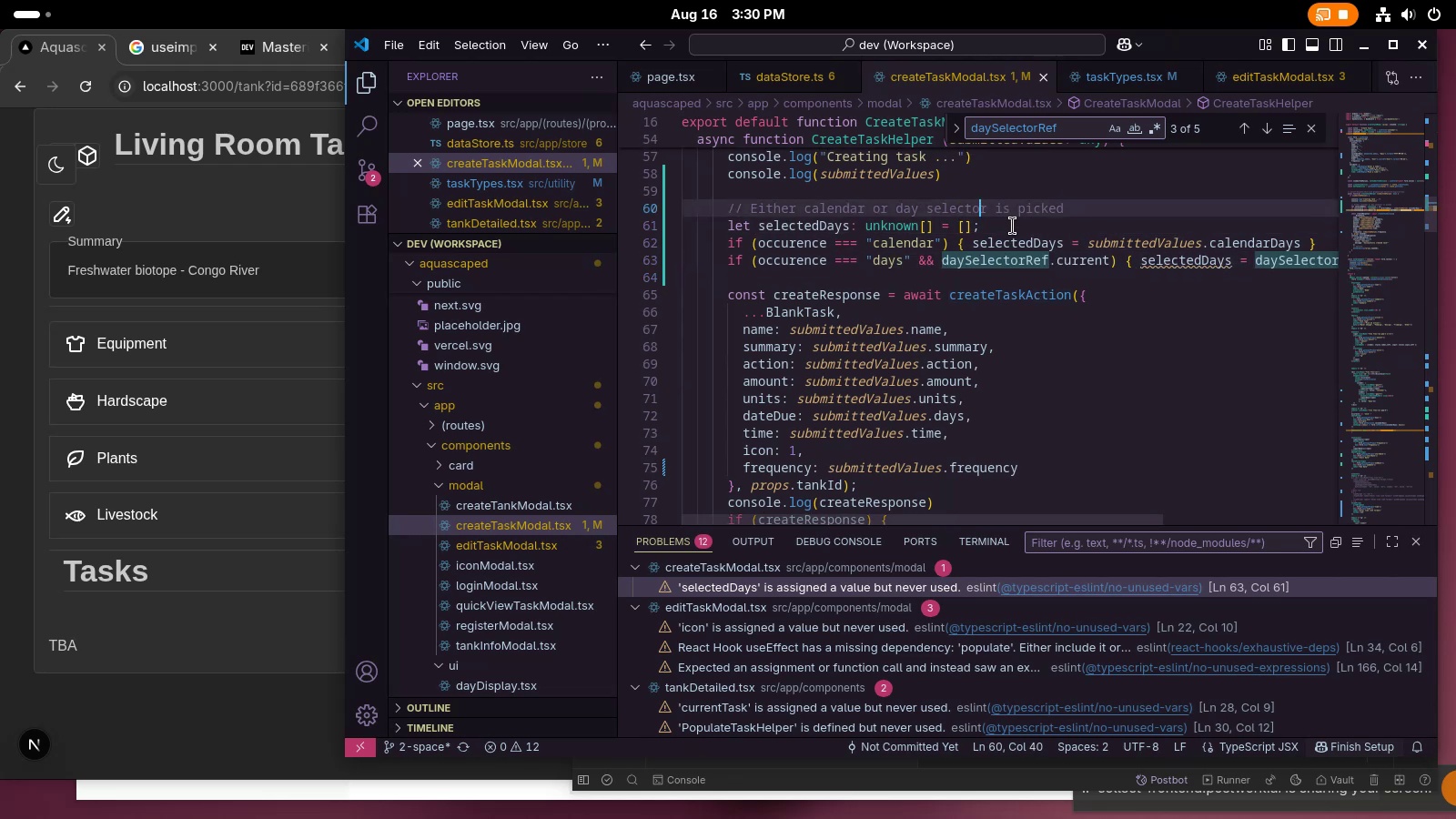 
key(Meta+MetaRight)
 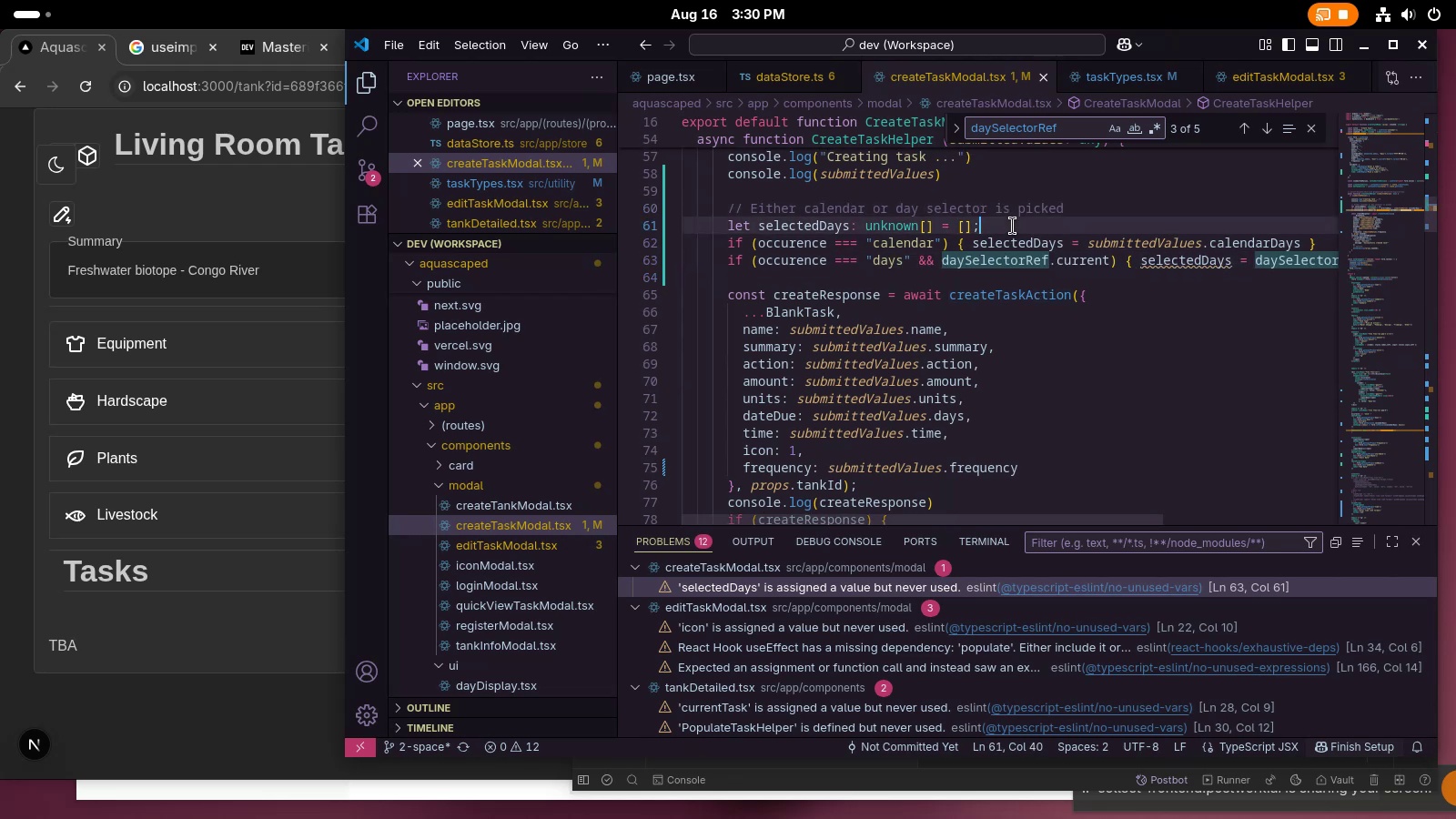 
key(Meta+MetaRight)
 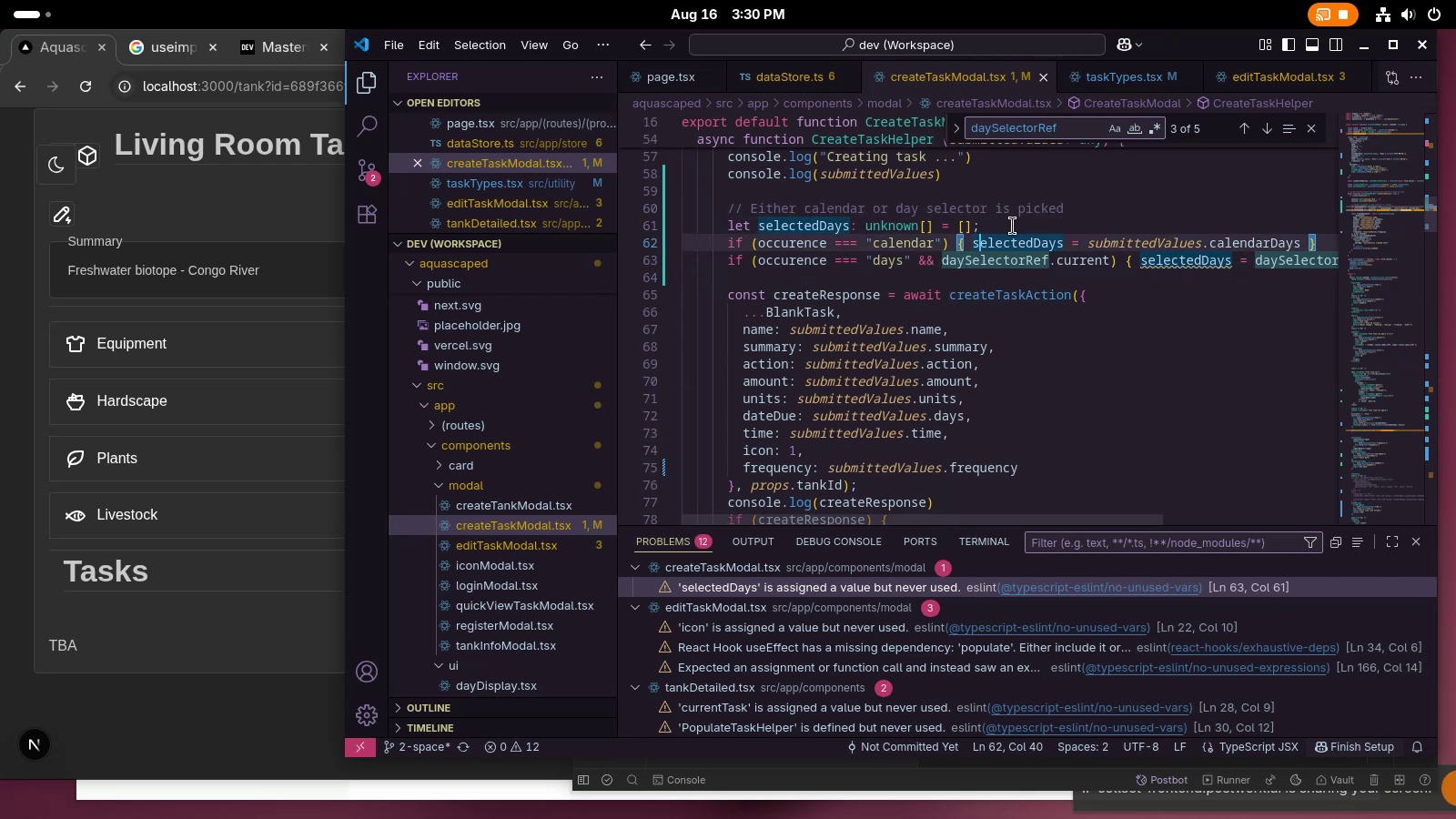 
key(Meta+MetaRight)
 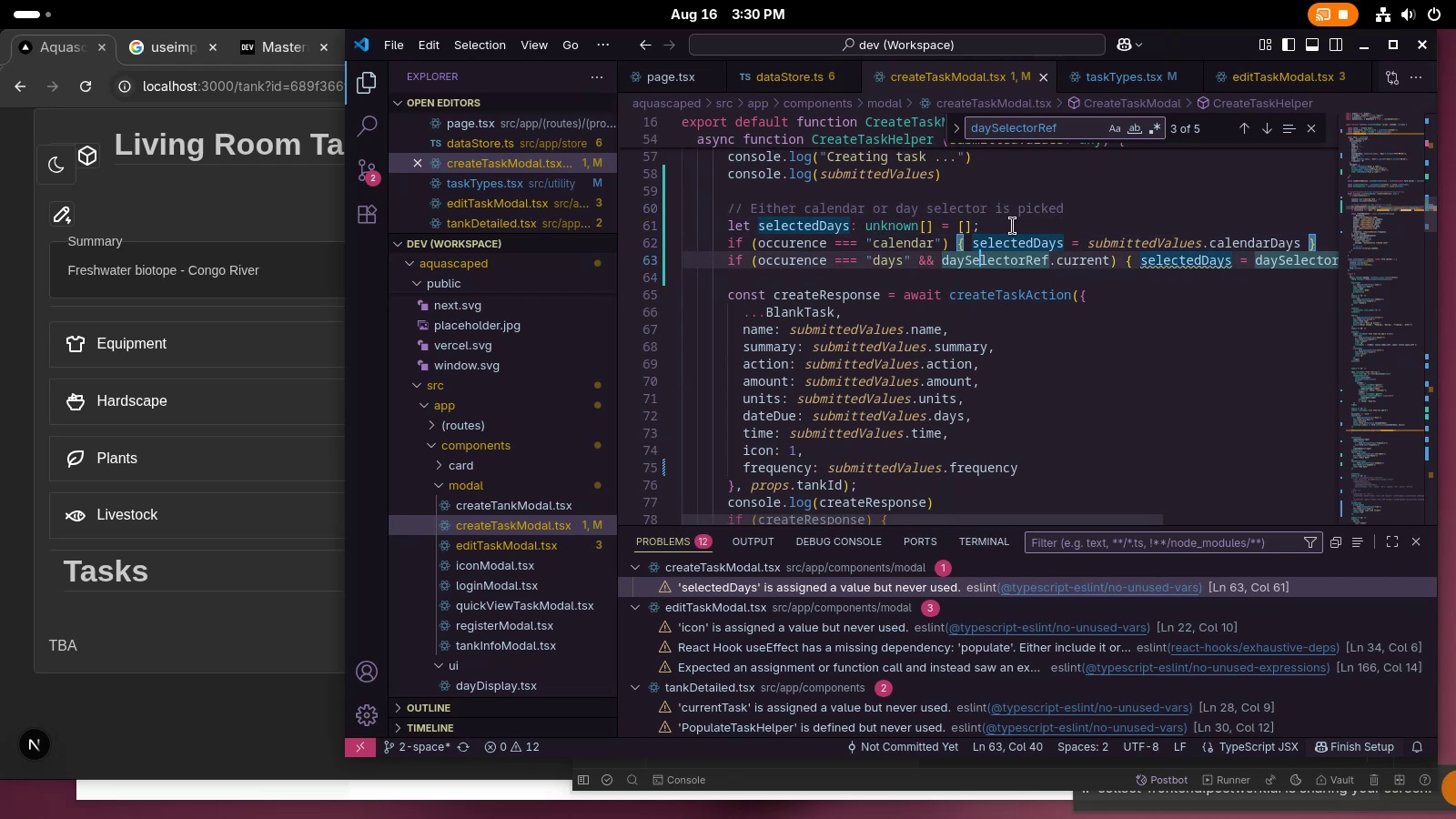 
key(Meta+MetaRight)
 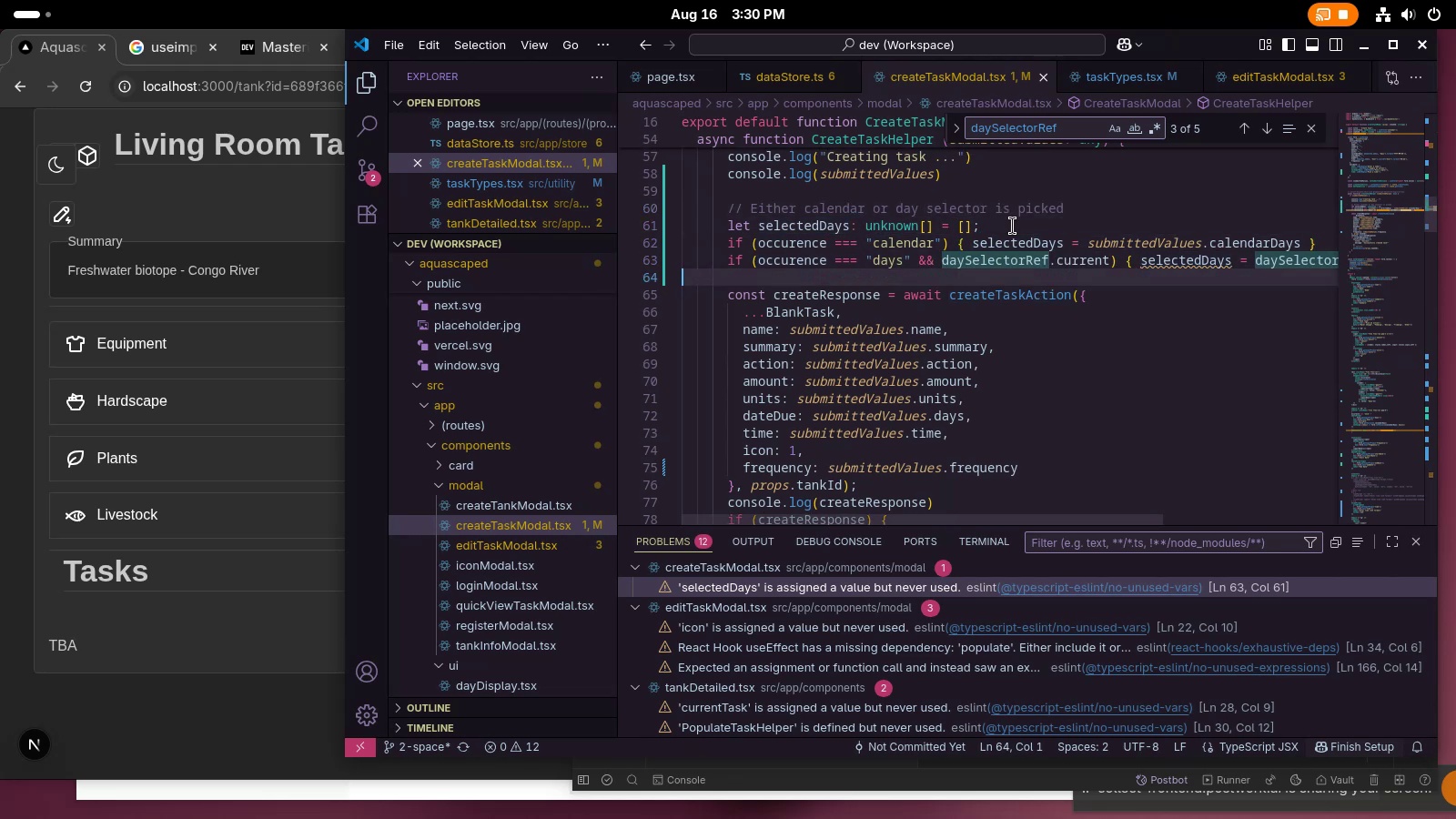 
key(Enter)
 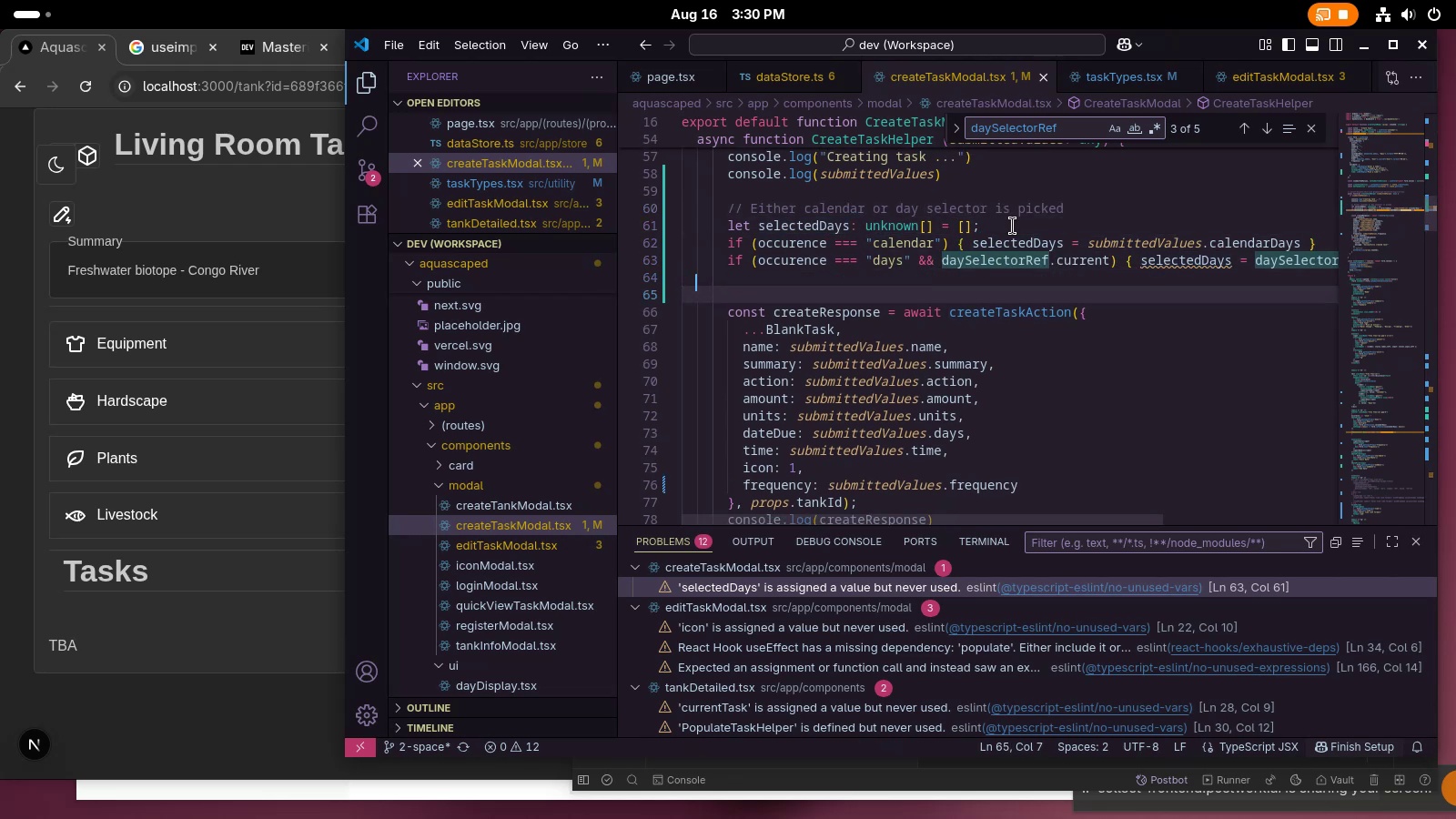 
key(Enter)
 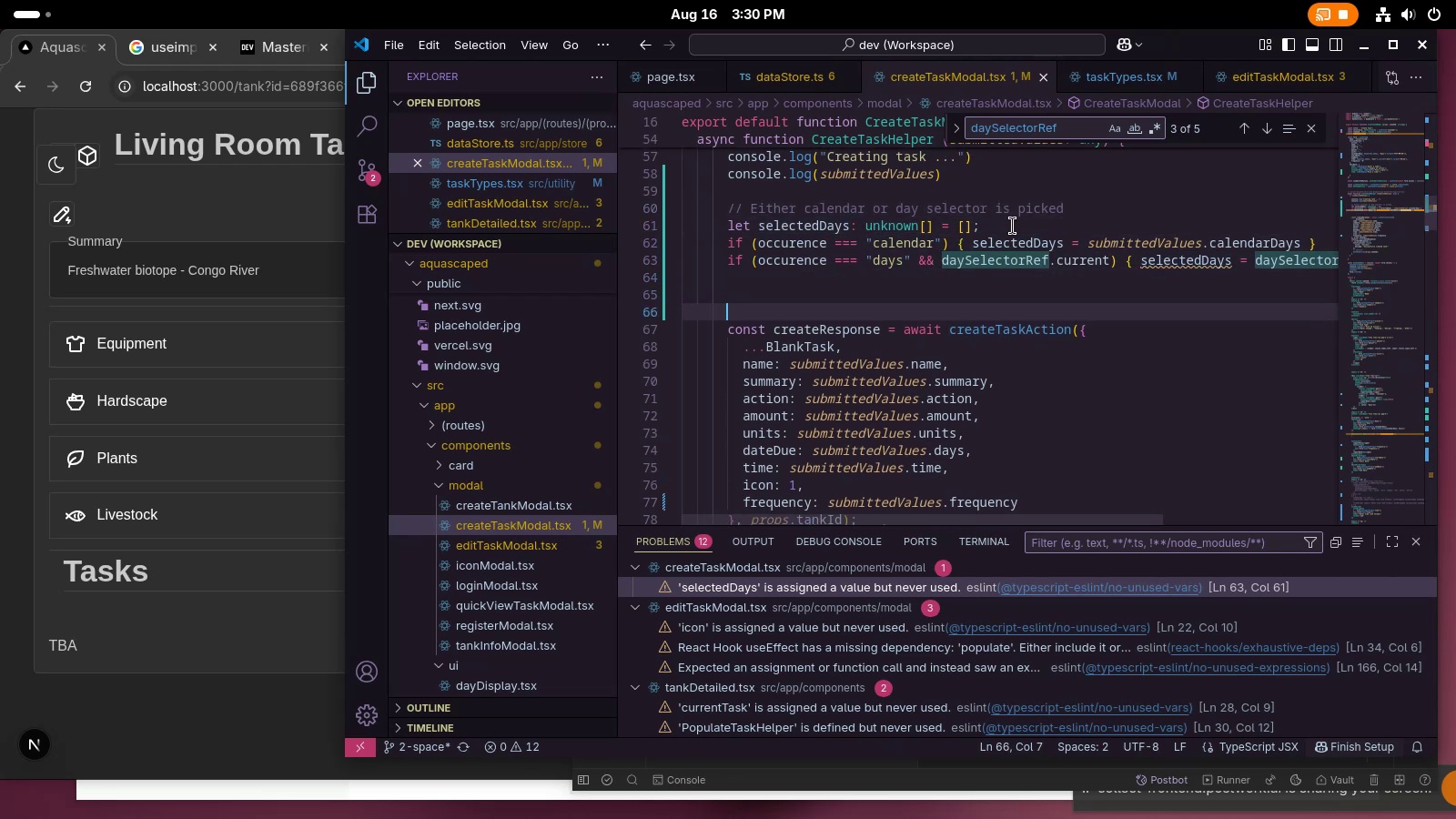 
key(Enter)
 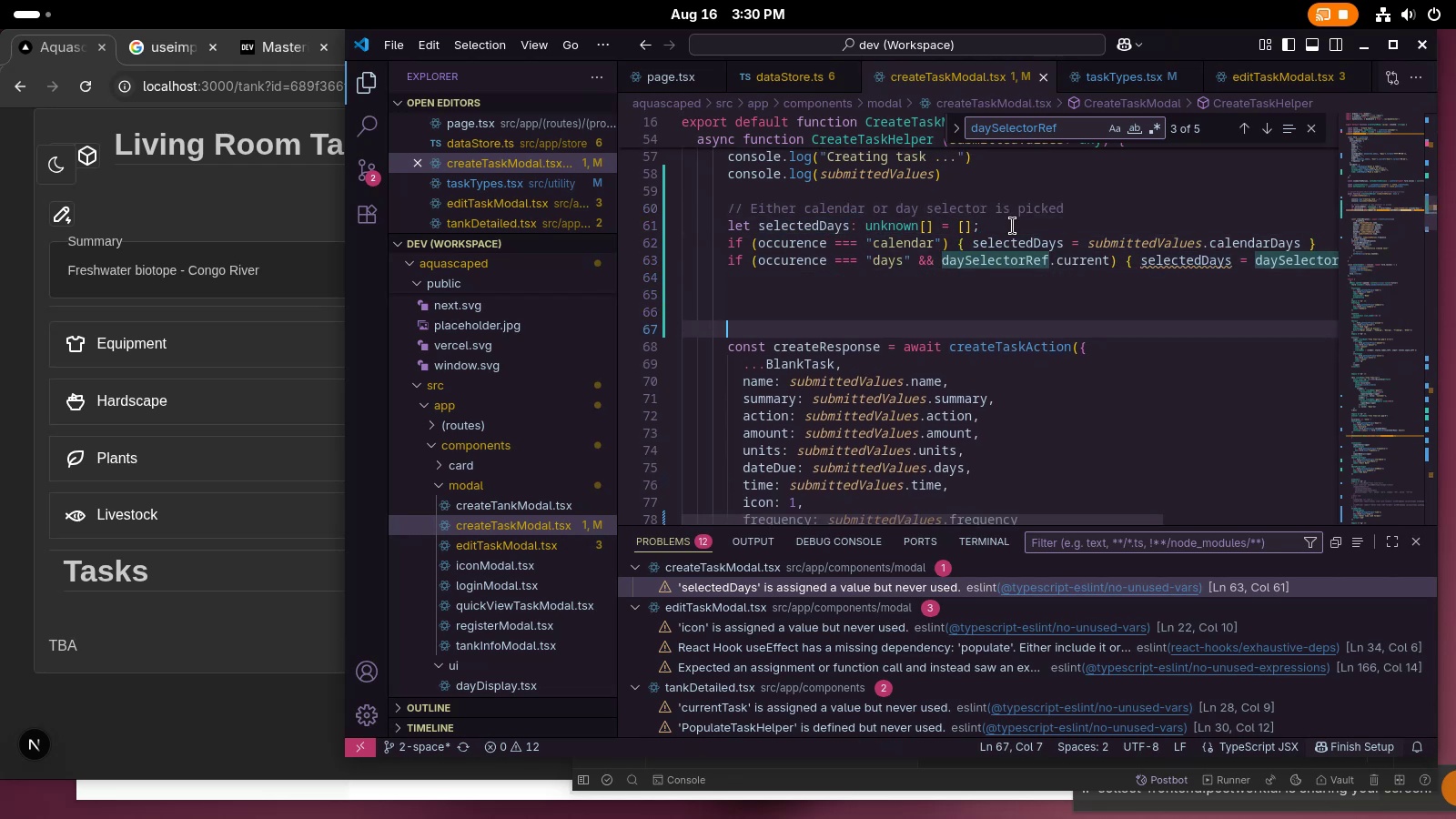 
type([PrintScreen][PrintScreen])
key(Tab)
type(let newTask = {)
 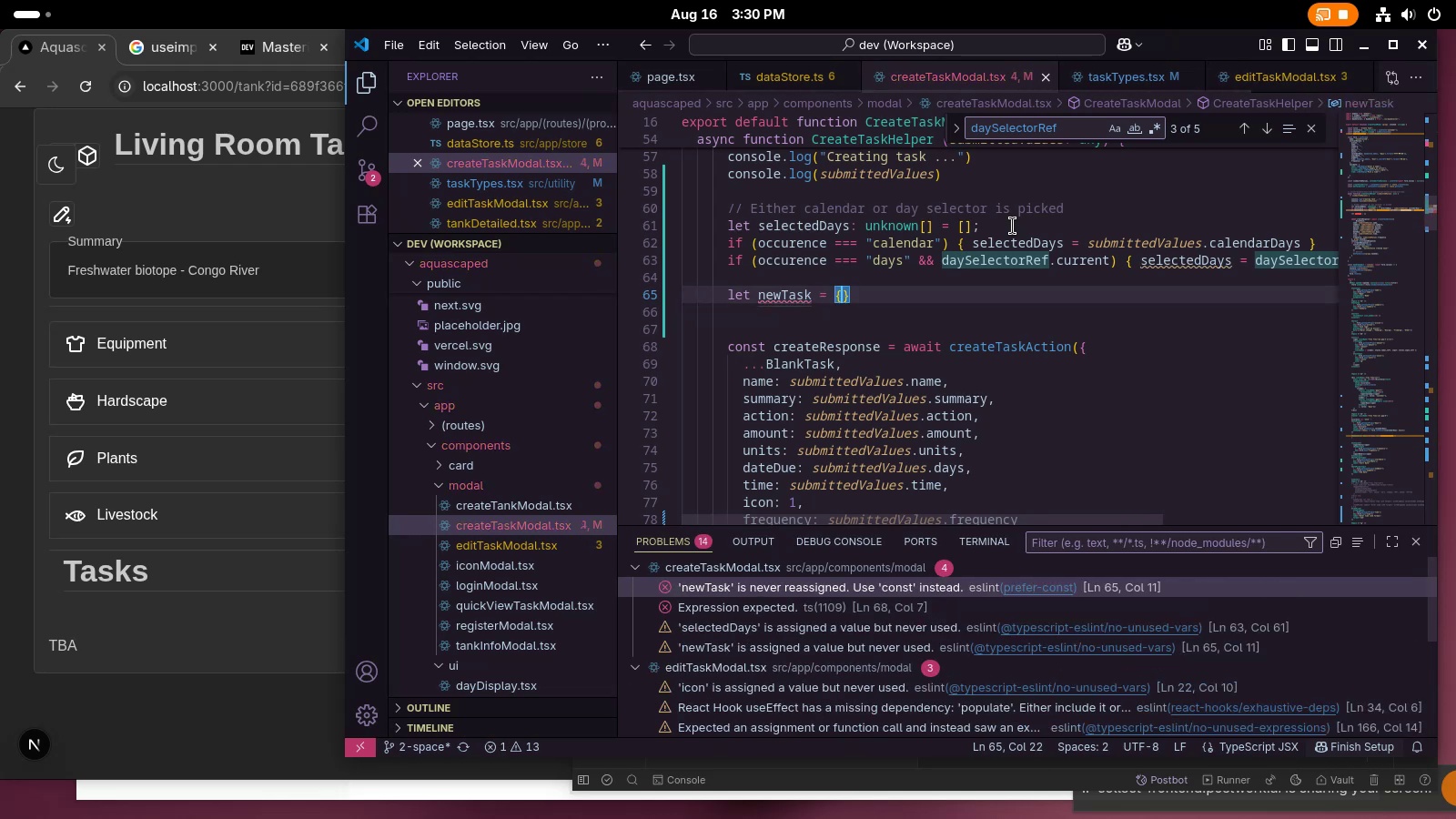 
wait(7.57)
 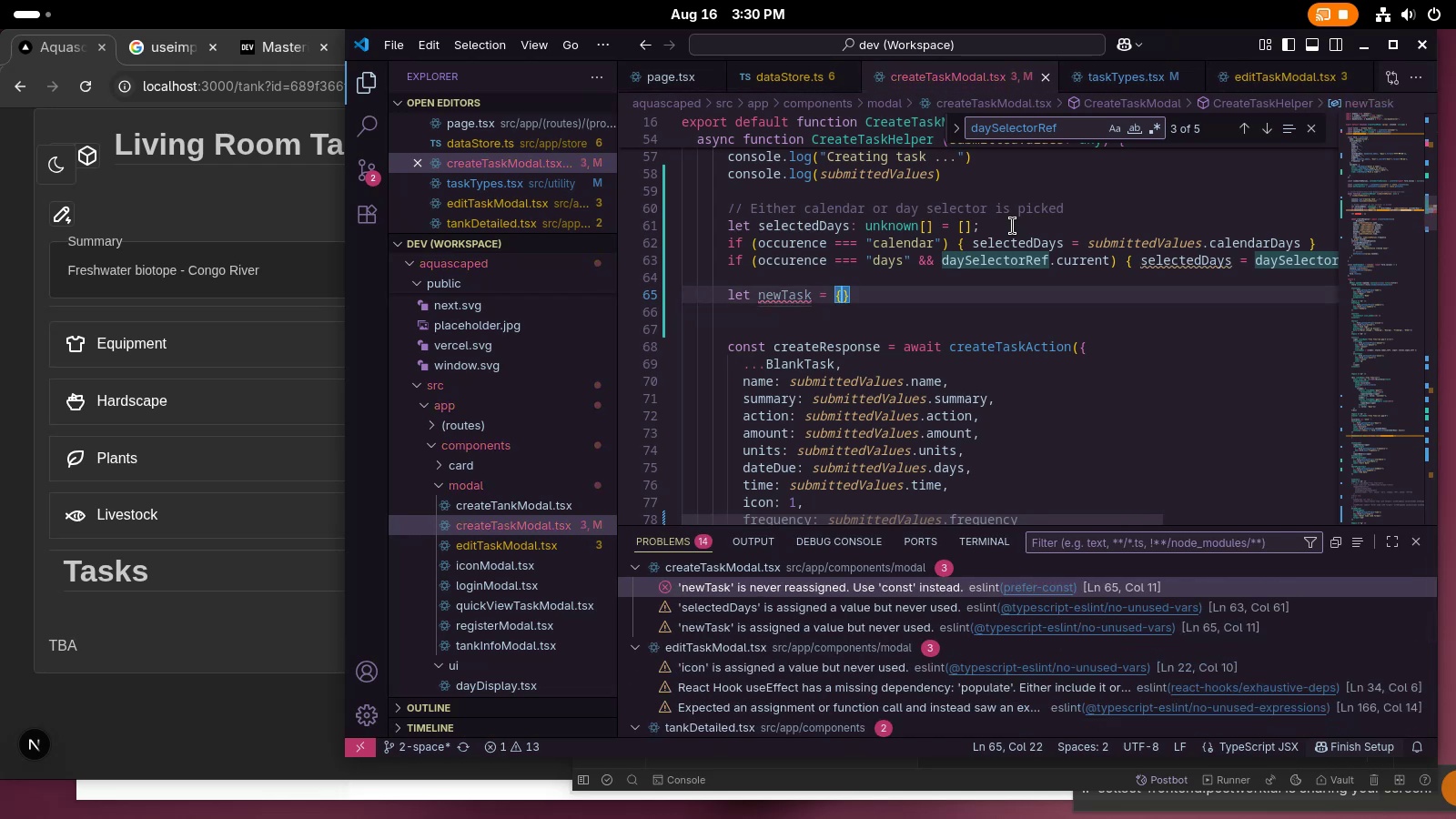 
key(Enter)
 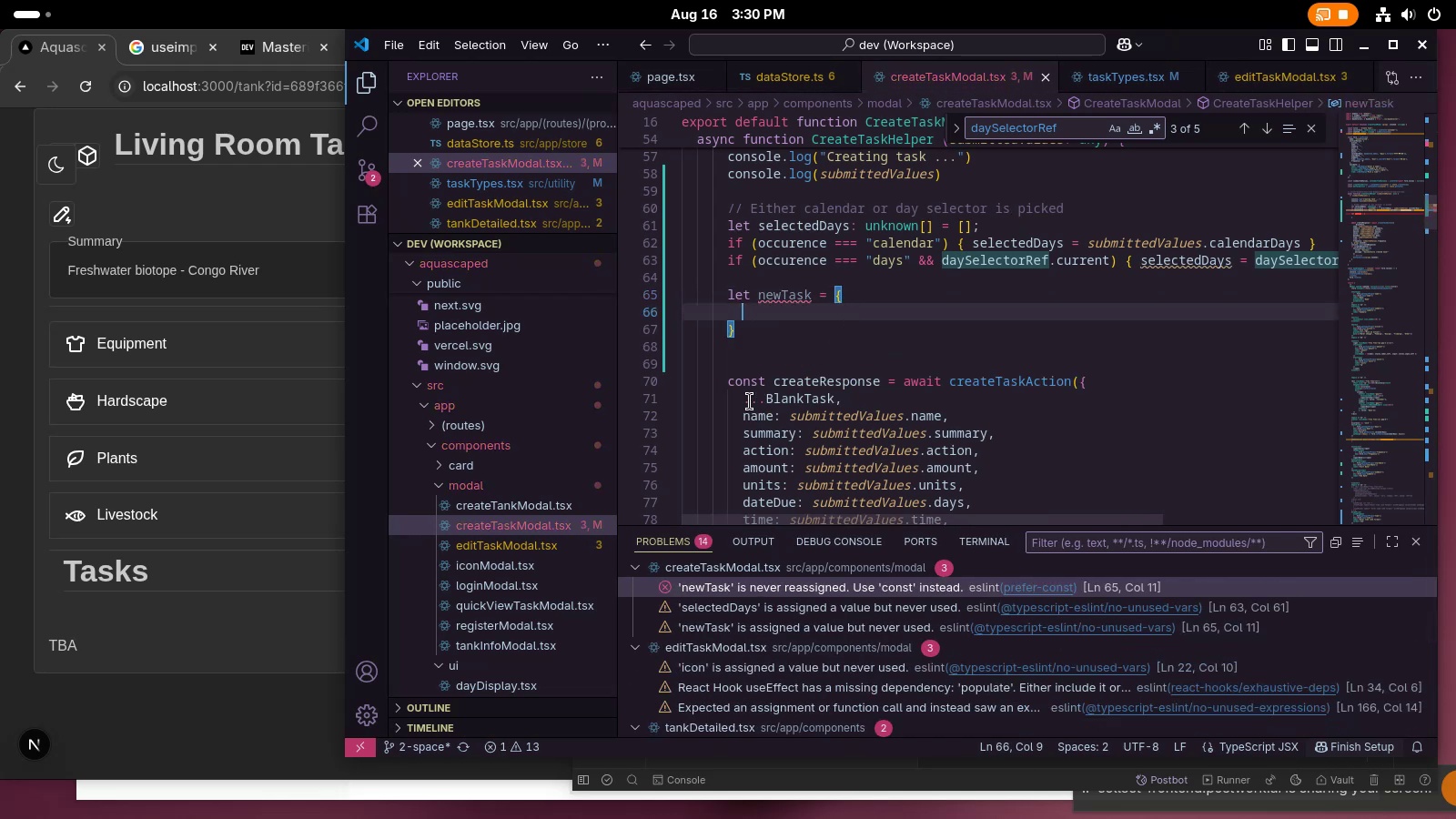 
left_click_drag(start_coordinate=[743, 401], to_coordinate=[1062, 456])
 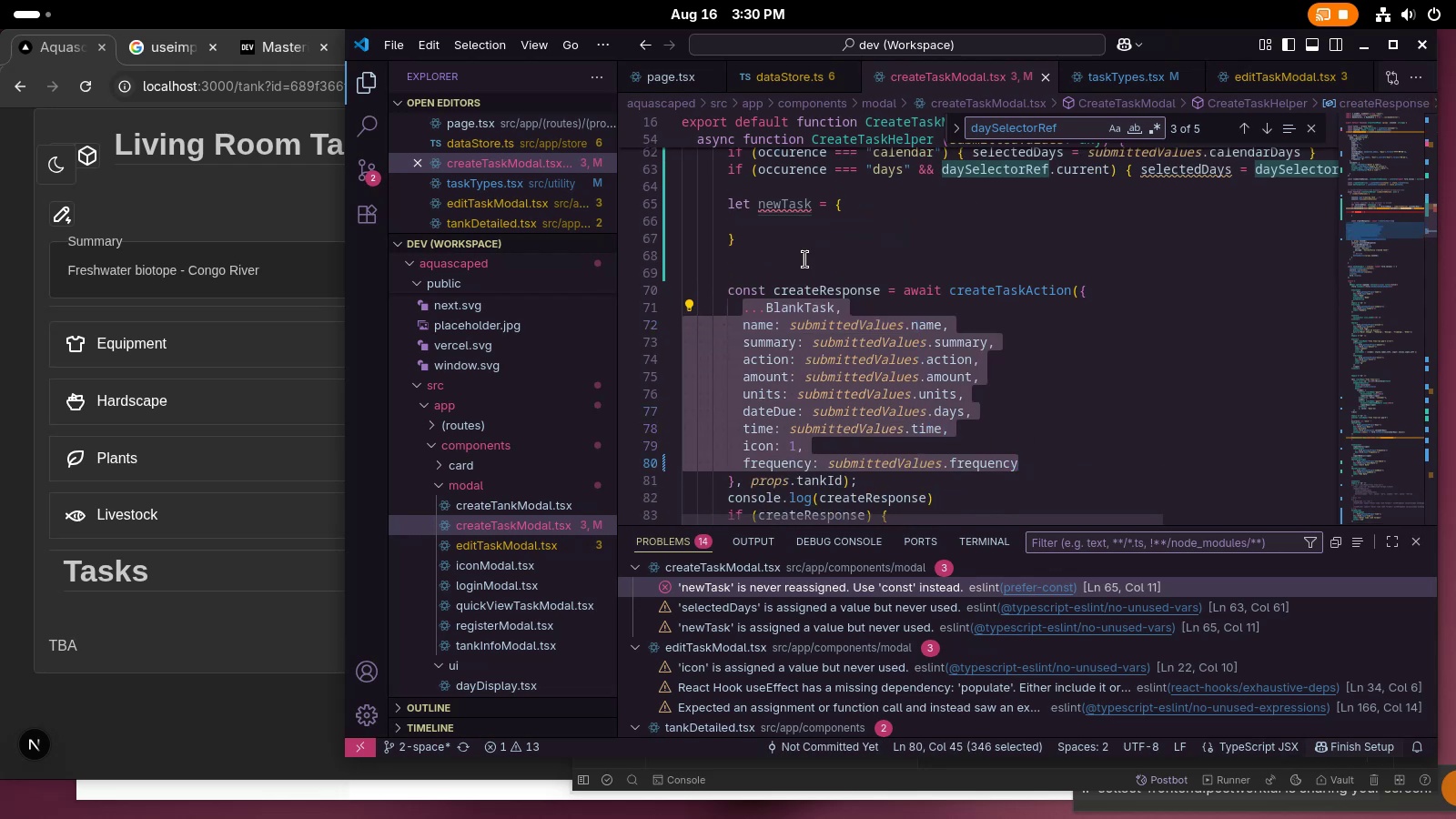 
scroll: coordinate [915, 414], scroll_direction: down, amount: 3.0
 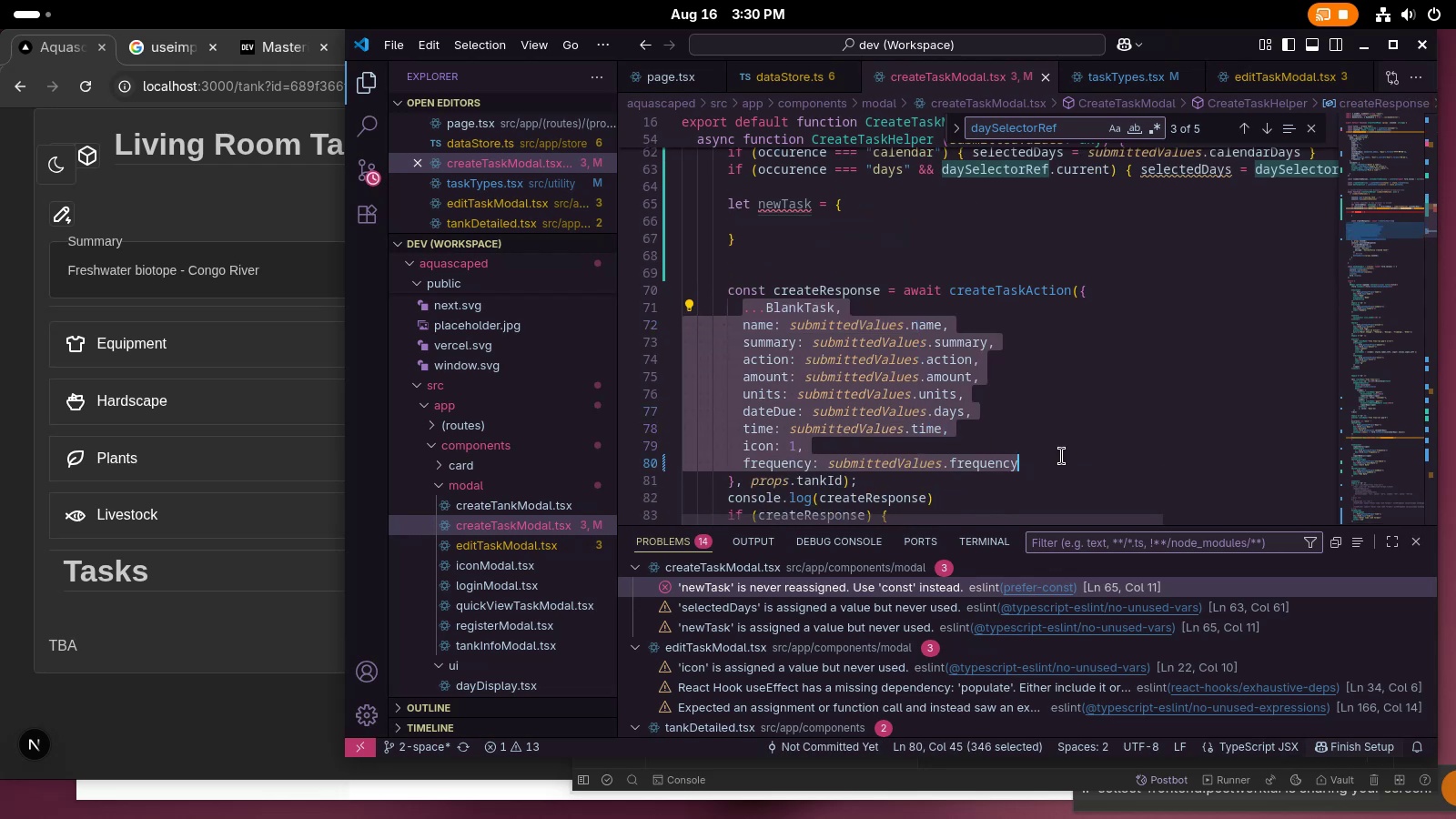 
key(Control+ControlLeft)
 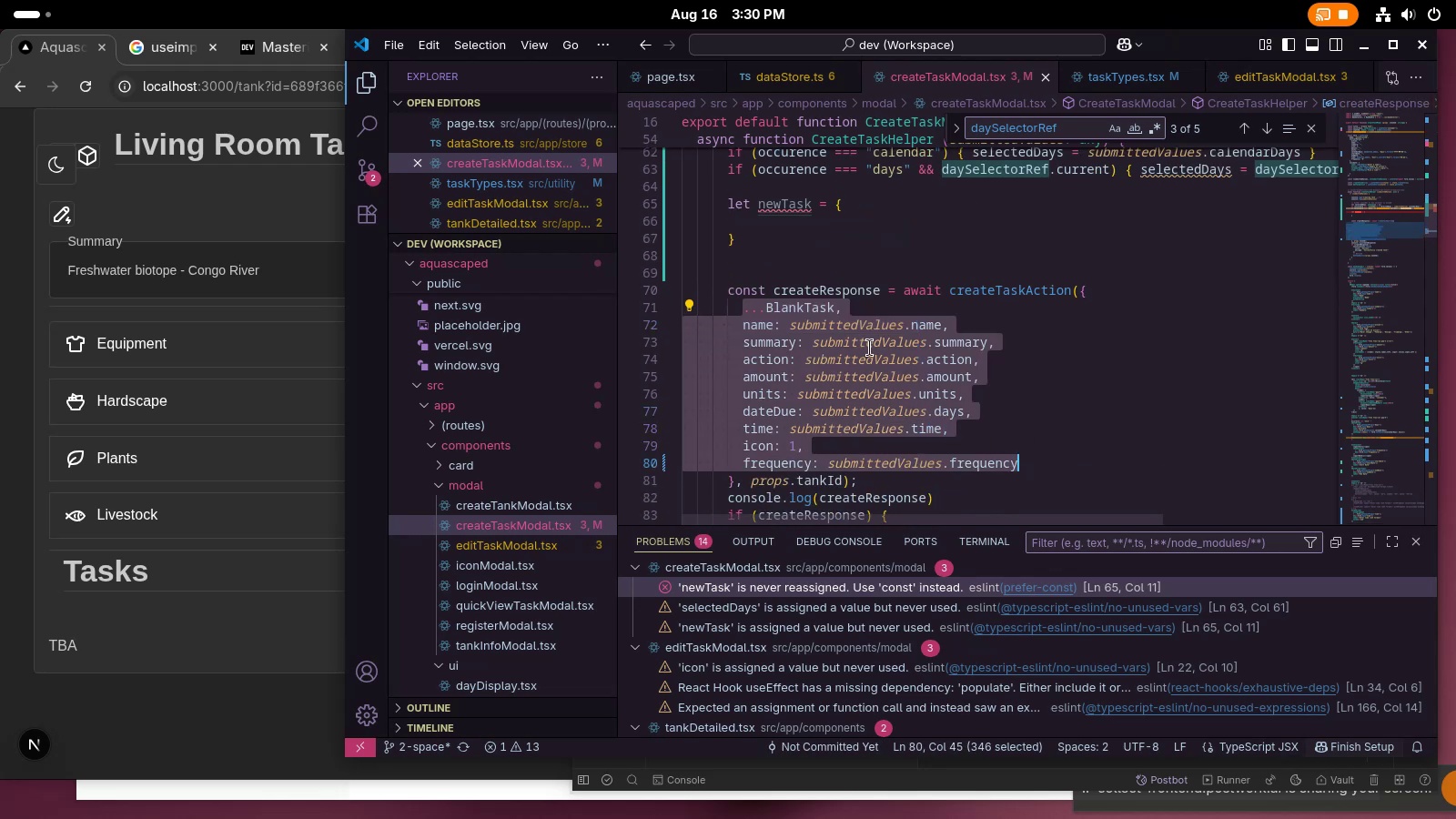 
key(Control+C)
 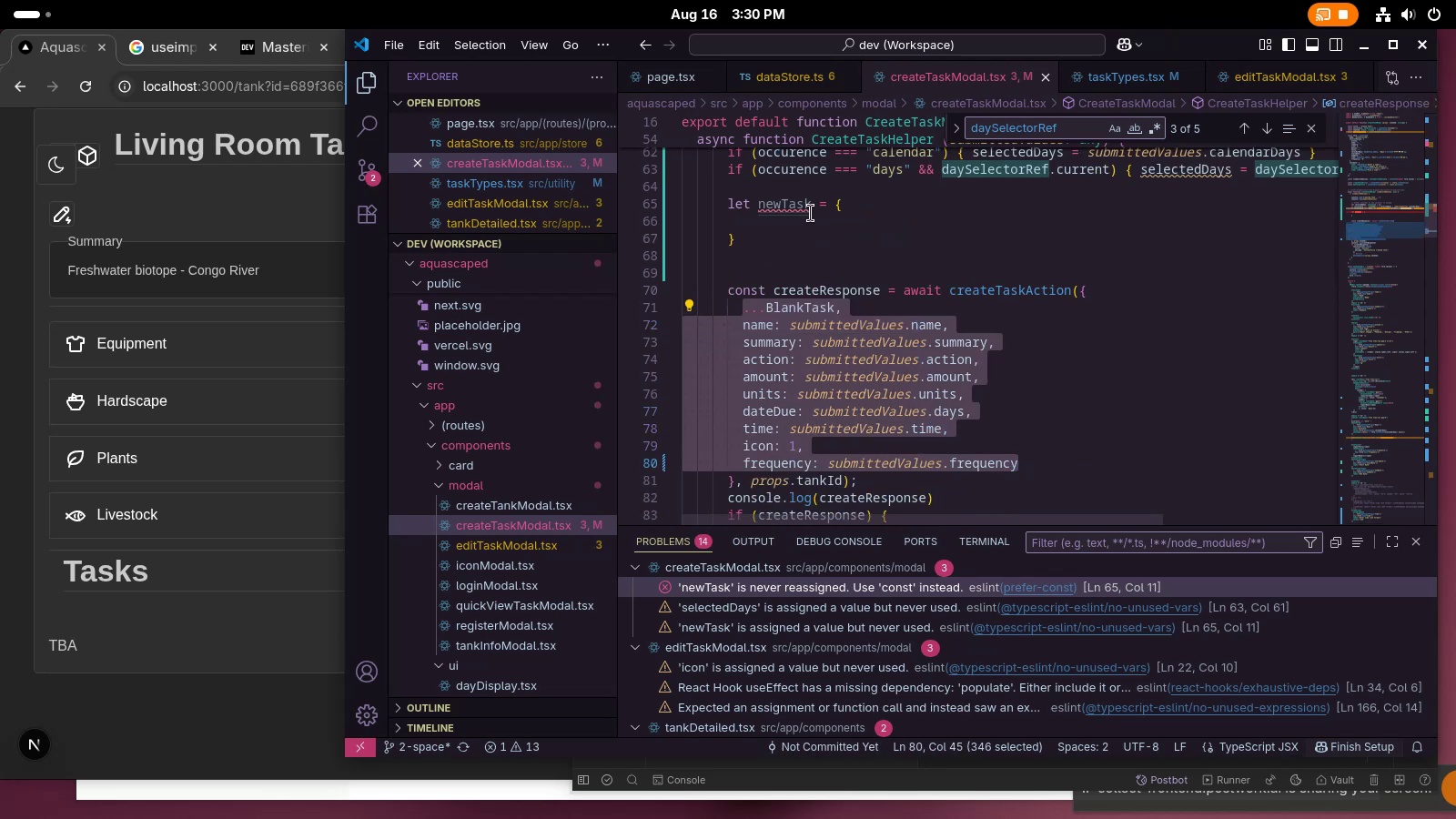 
left_click([810, 213])
 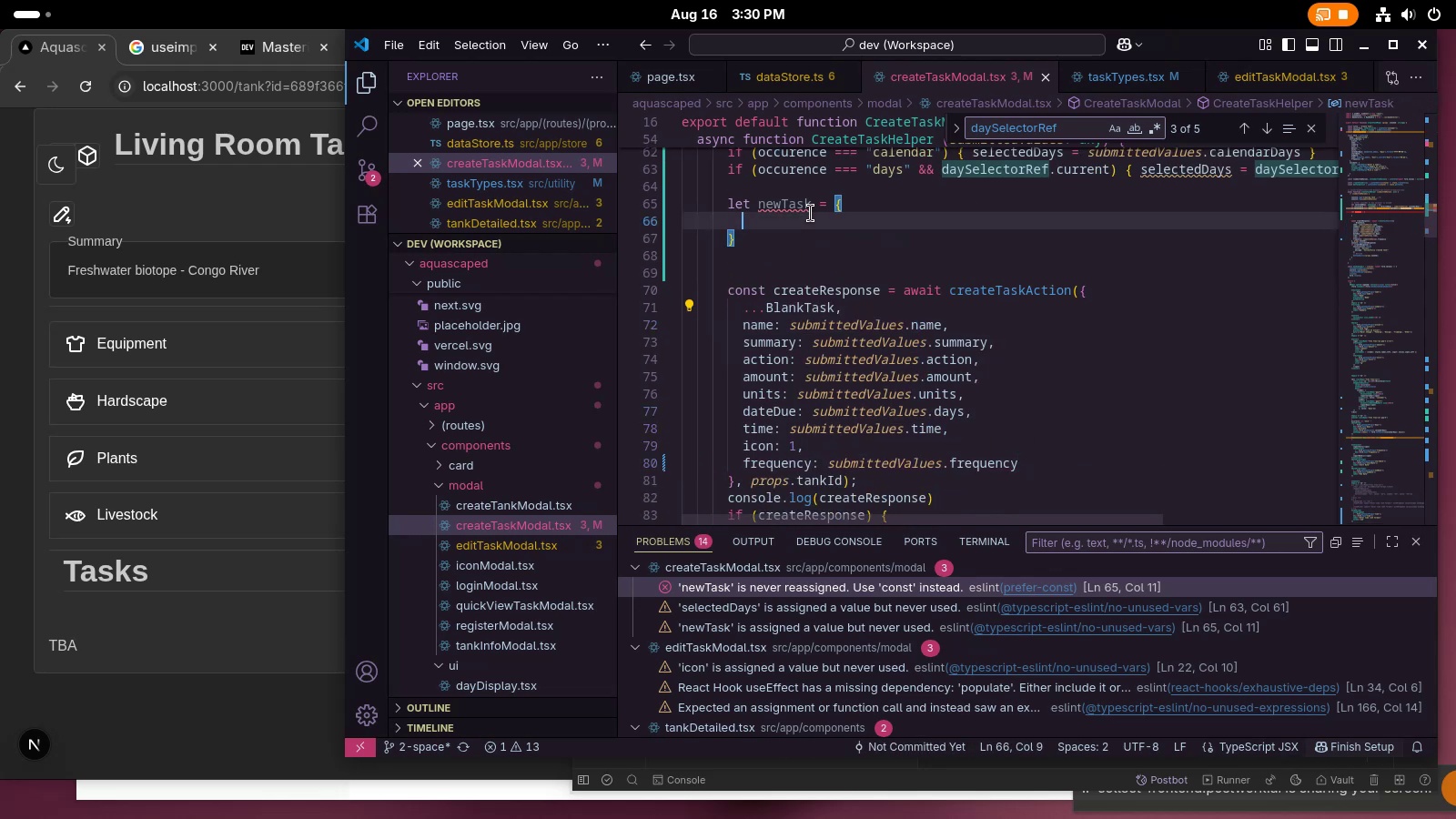 
key(Control+ControlLeft)
 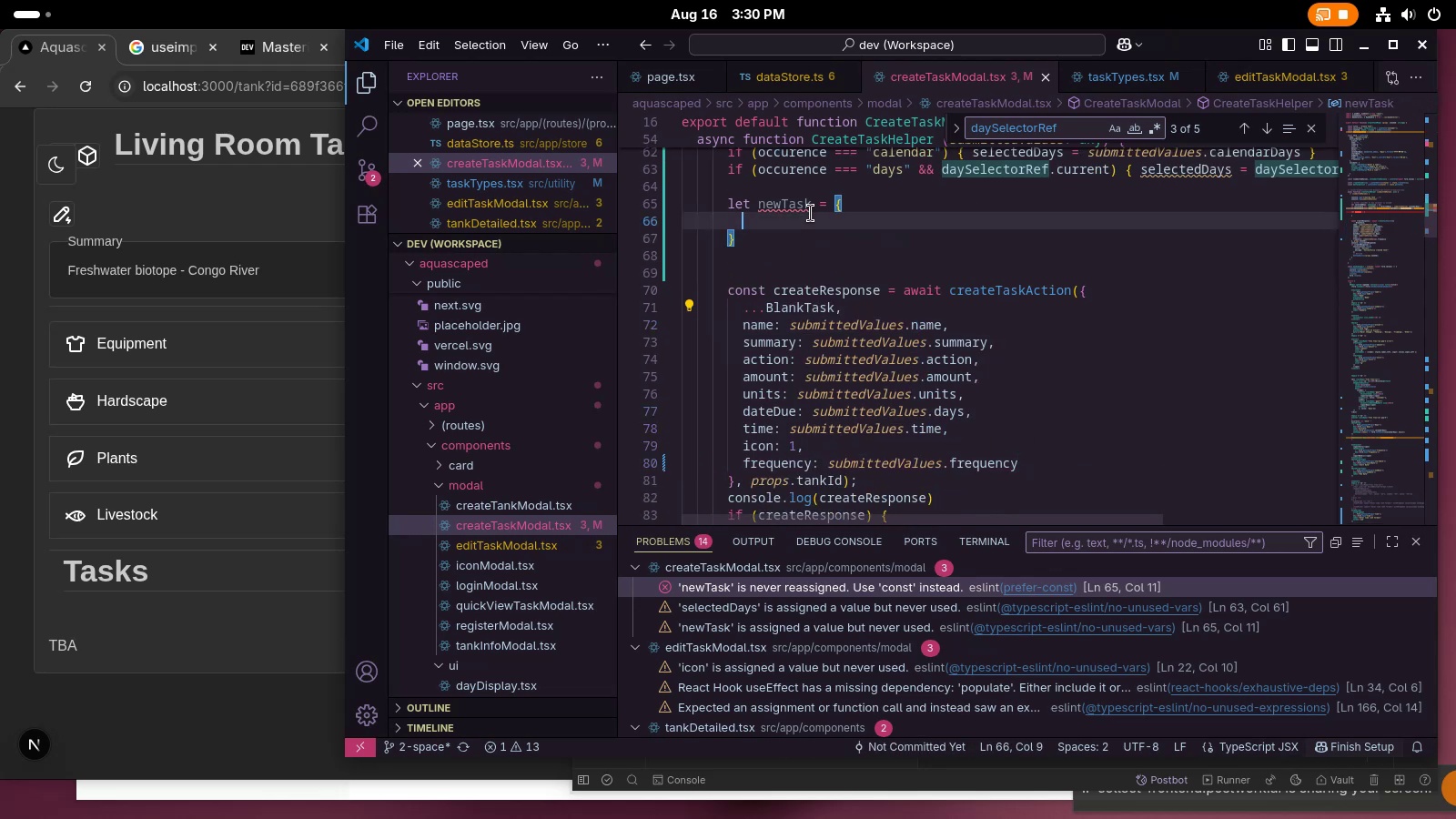 
key(Control+V)
 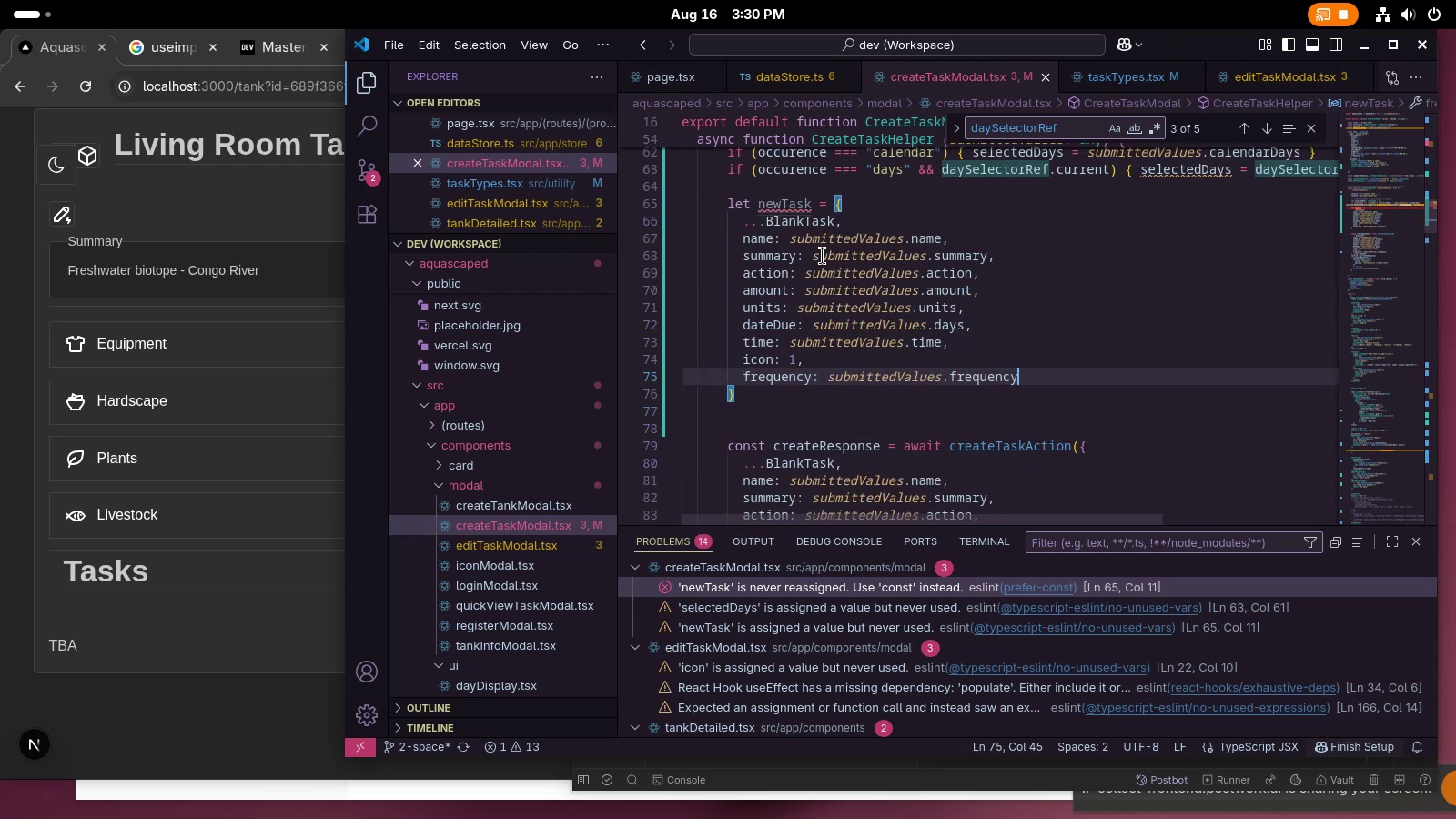 
left_click([911, 408])
 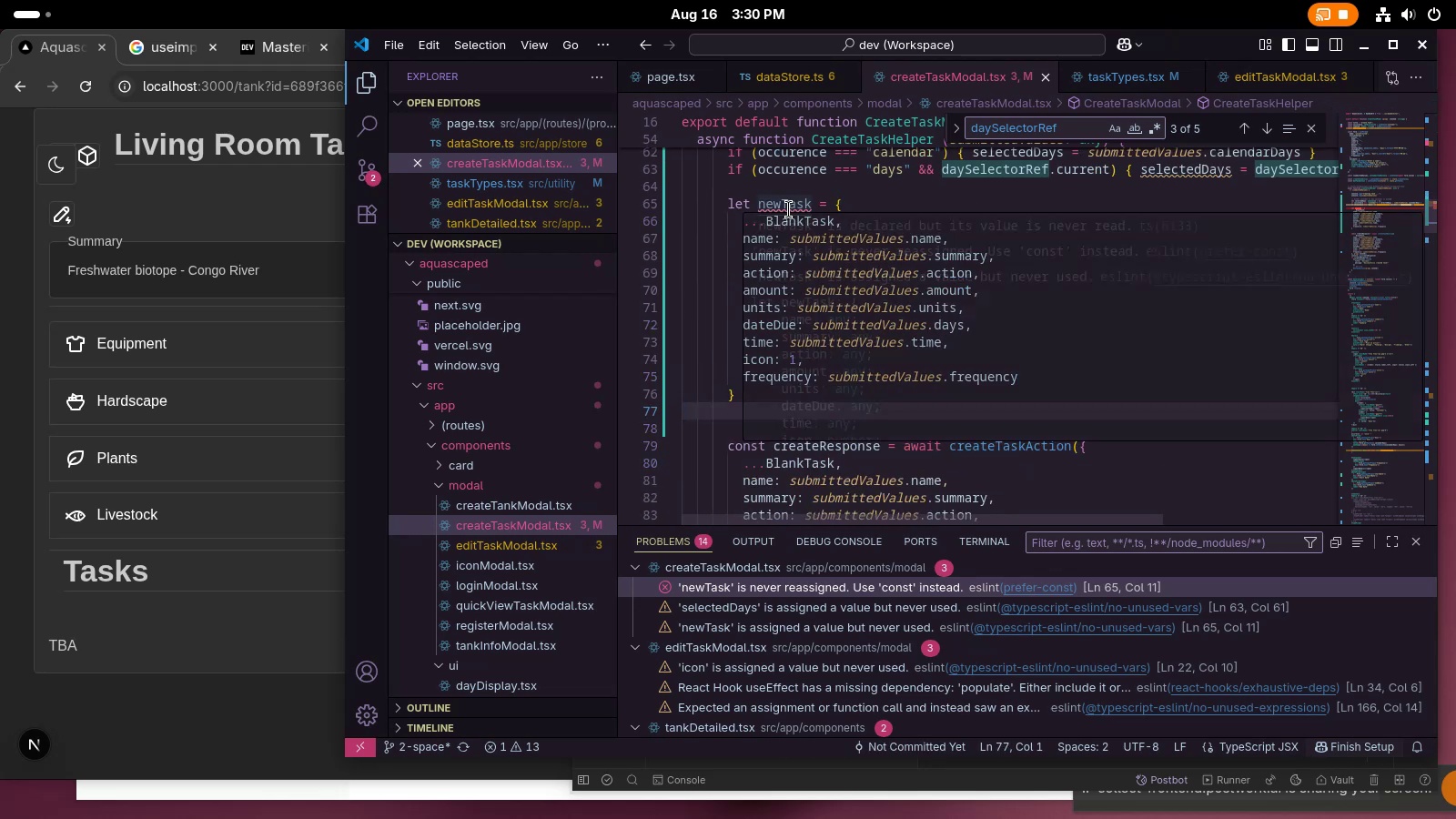 
wait(5.08)
 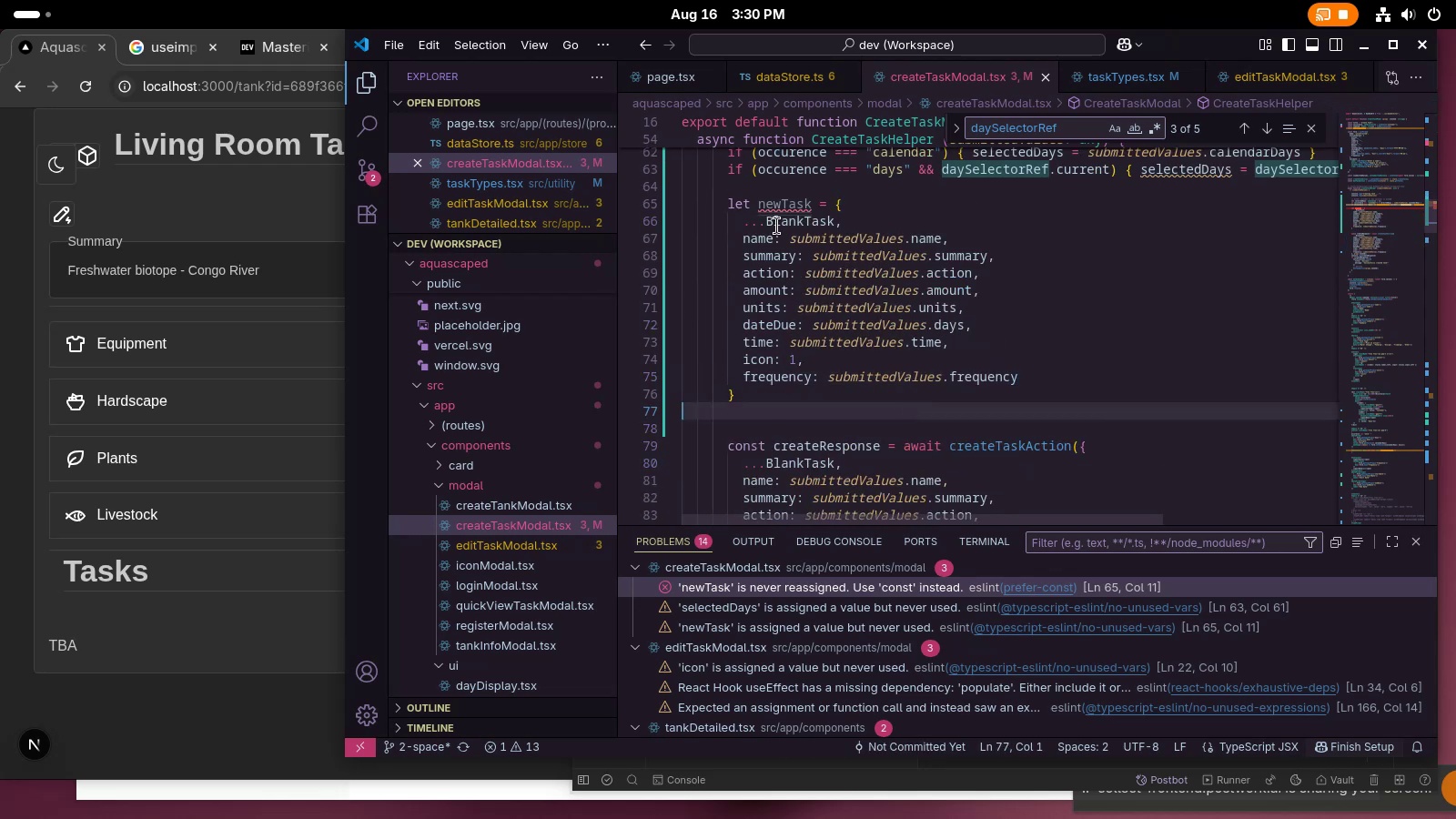 
left_click([788, 209])
 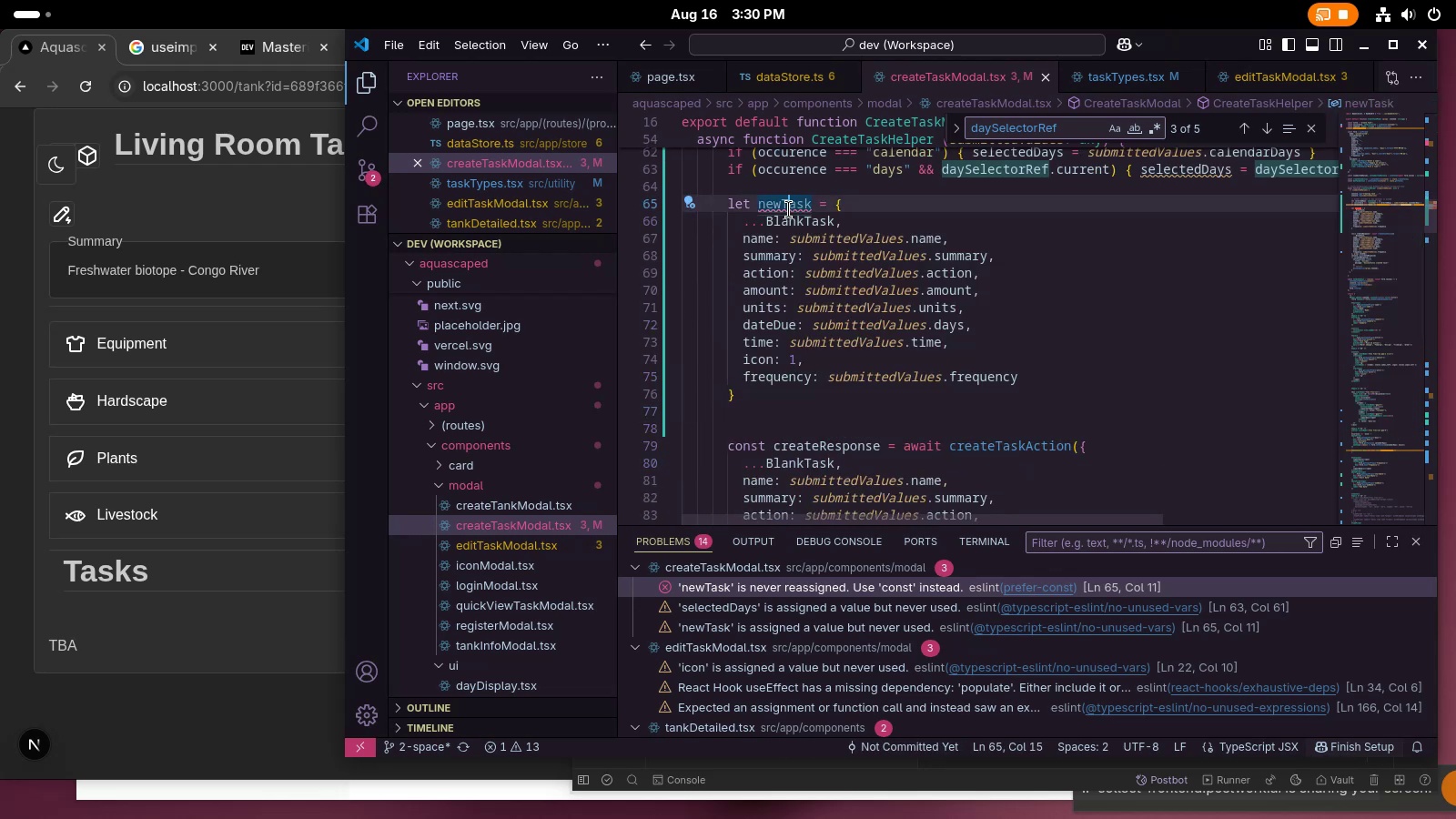 
scroll: coordinate [933, 372], scroll_direction: down, amount: 2.0
 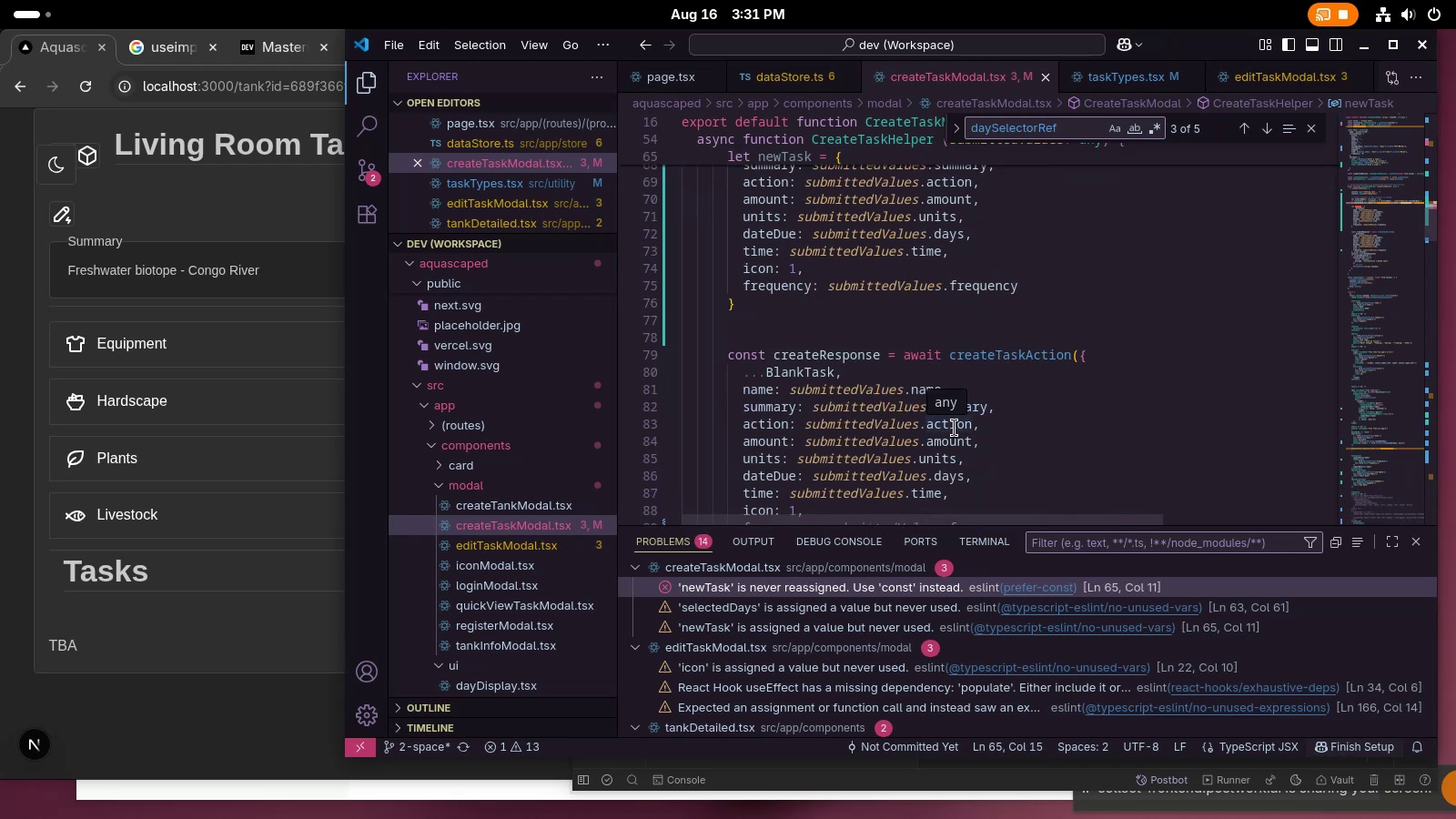 
wait(5.54)
 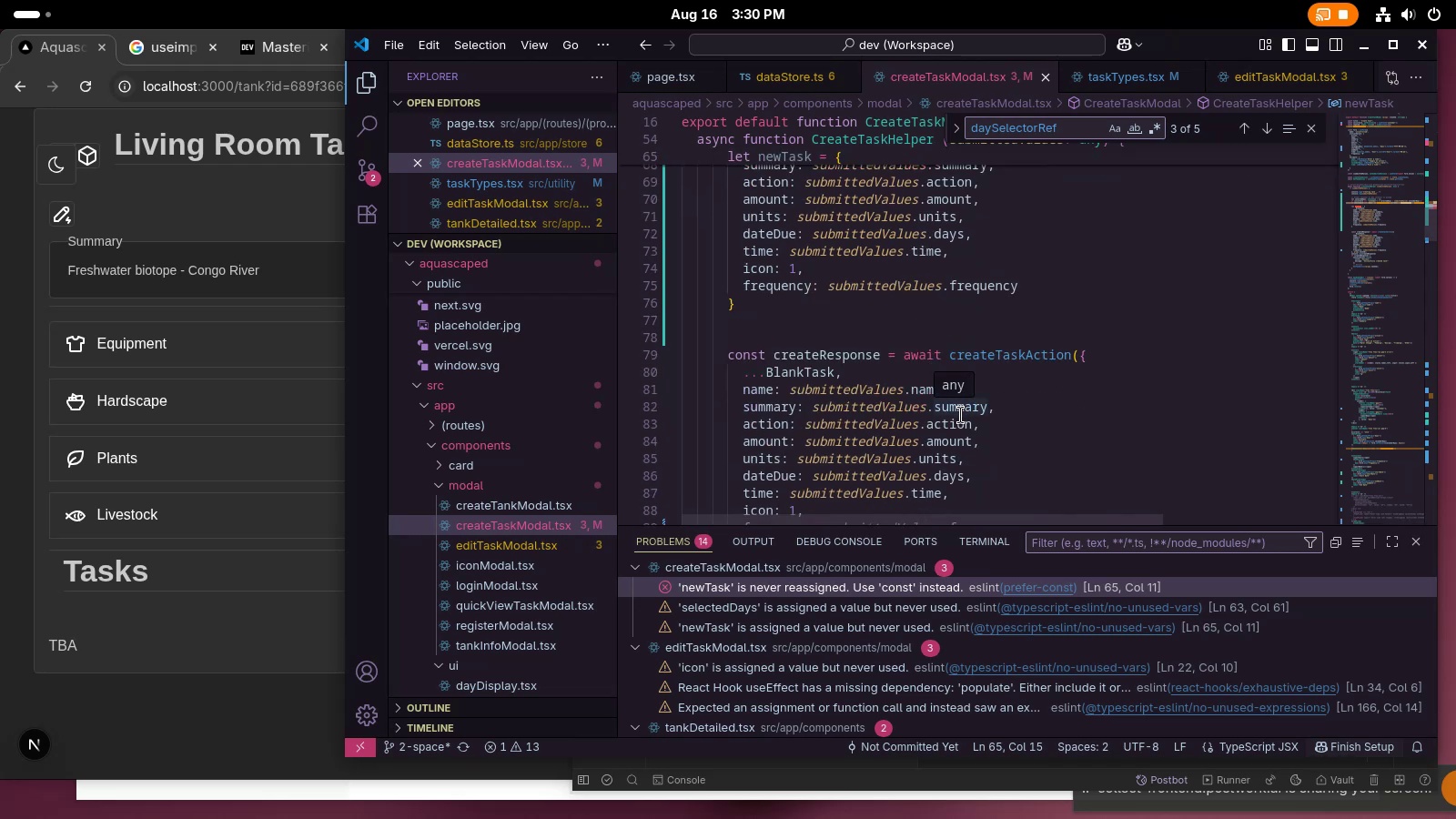 
scroll: coordinate [954, 427], scroll_direction: down, amount: 2.0
 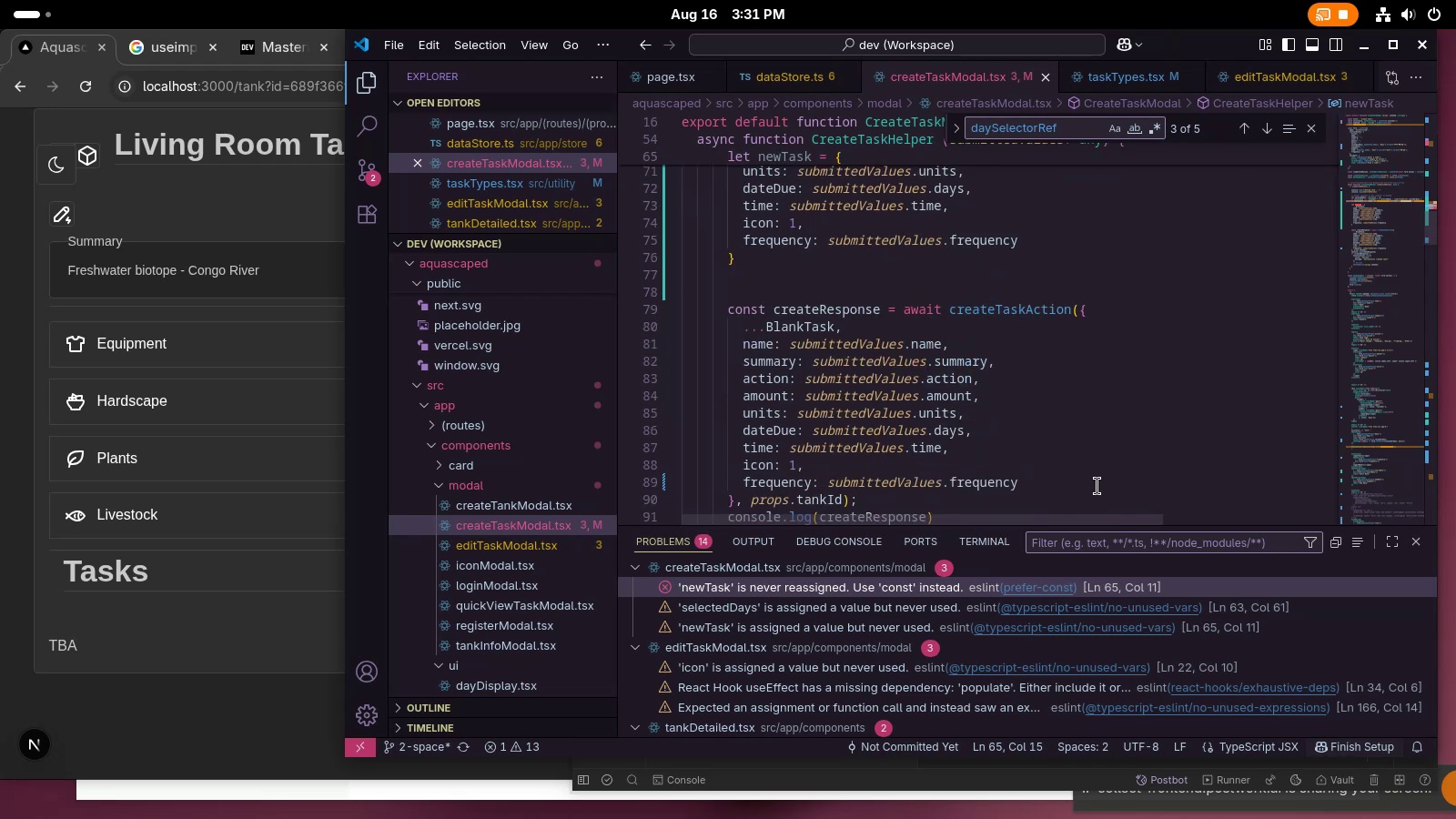 
left_click_drag(start_coordinate=[1129, 485], to_coordinate=[634, 325])
 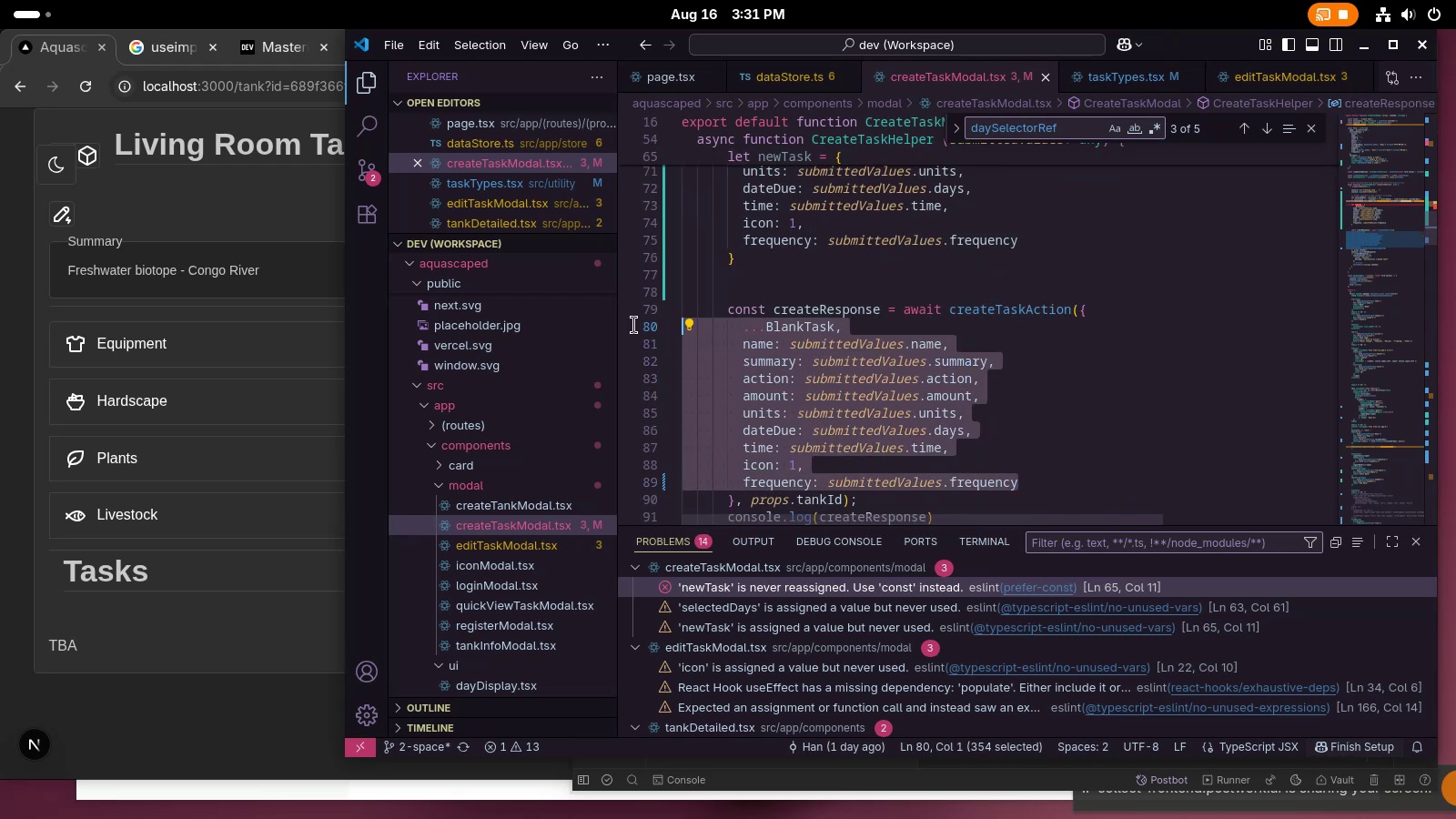 
key(Control+ControlLeft)
 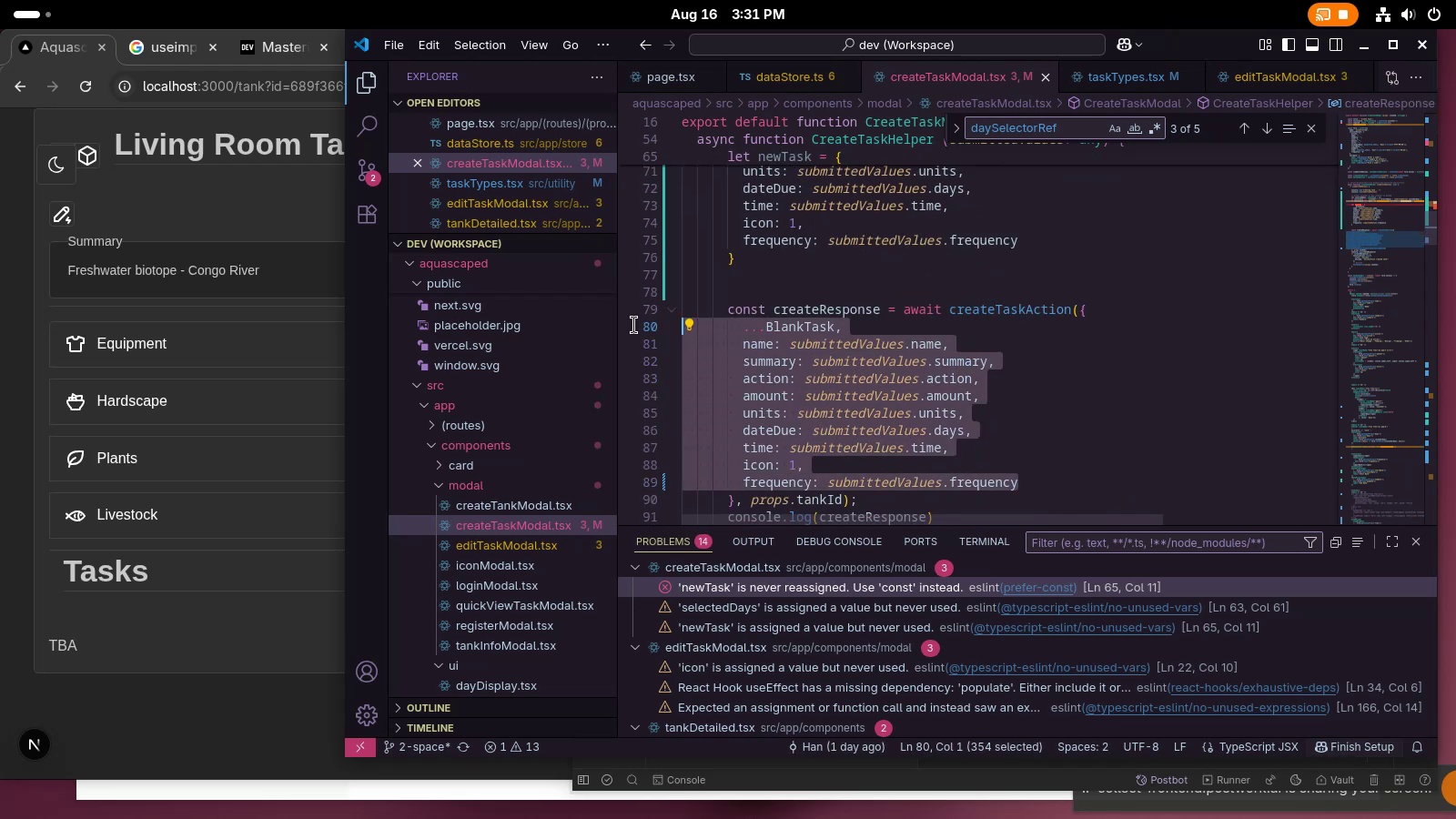 
key(Control+X)
 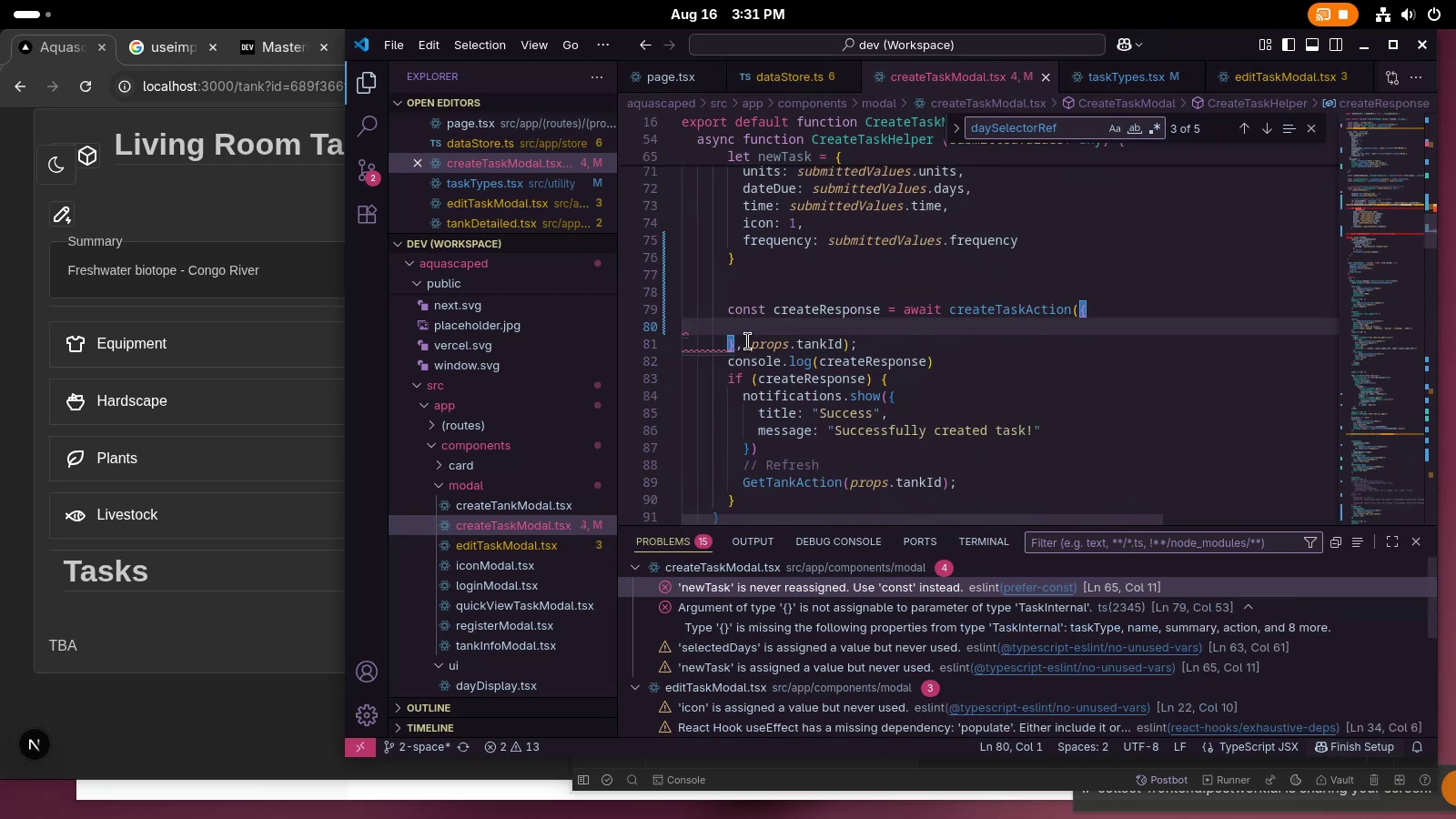 
left_click([729, 348])
 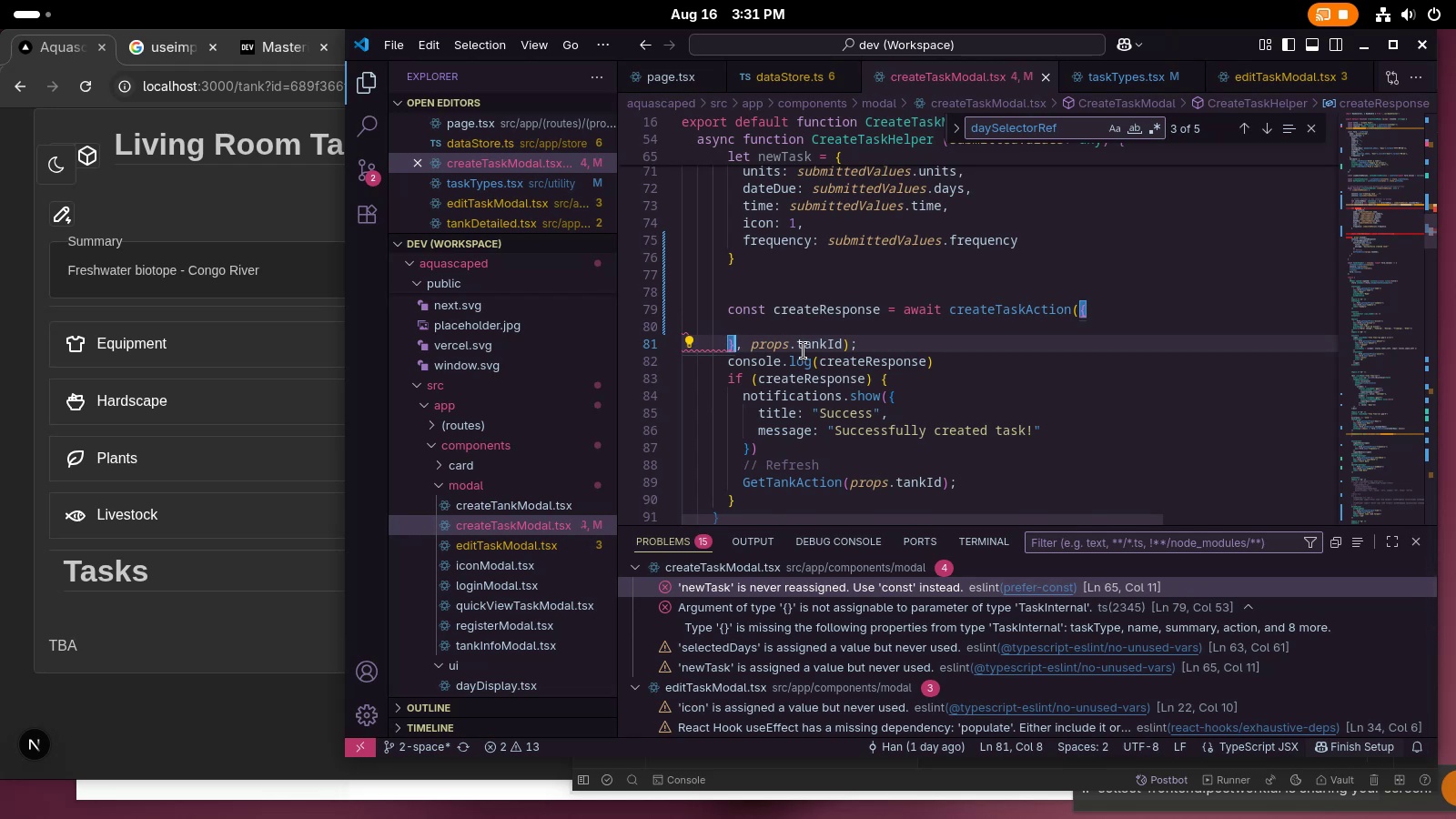 
key(Backspace)
 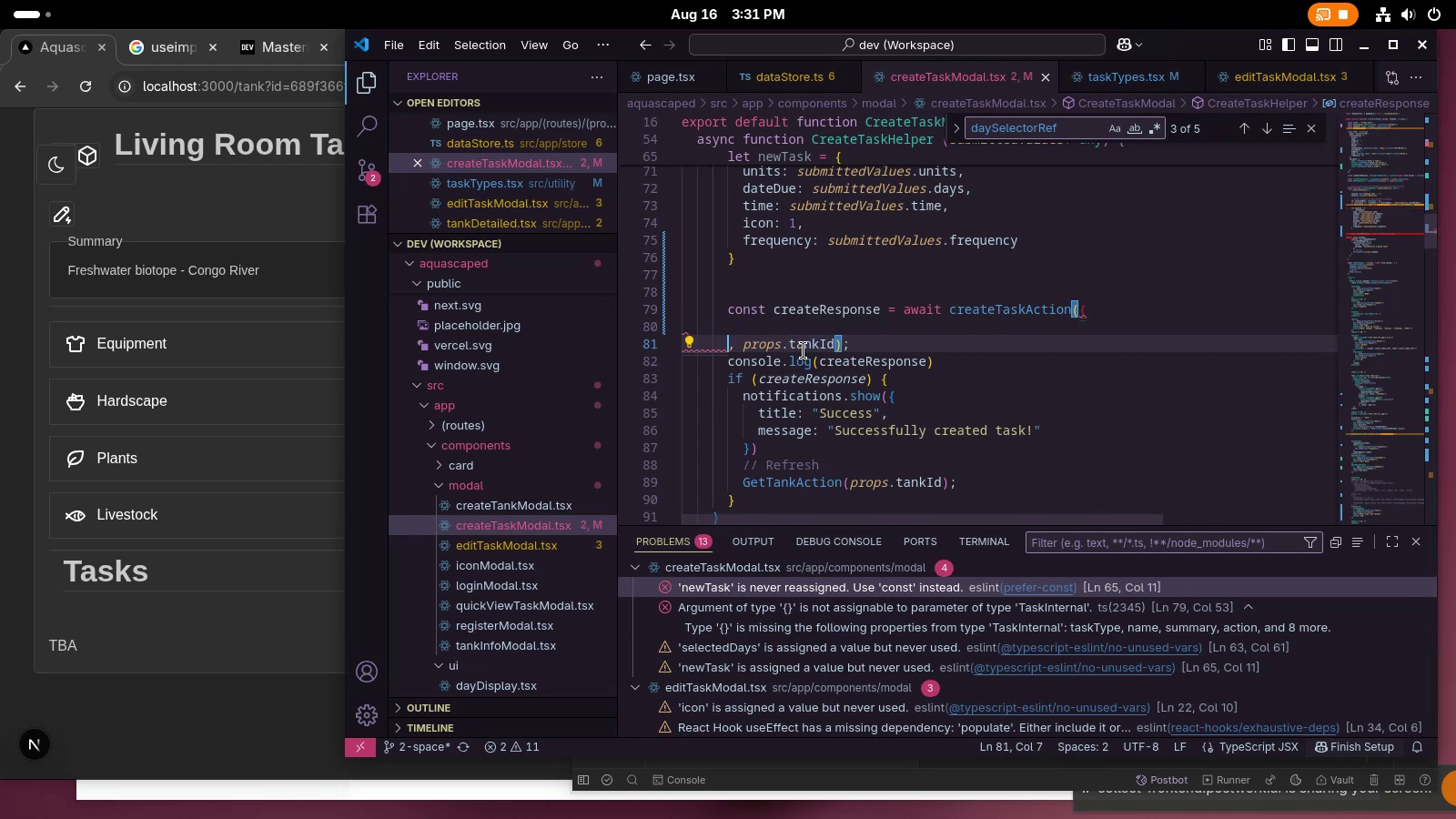 
key(Control+Backspace)
 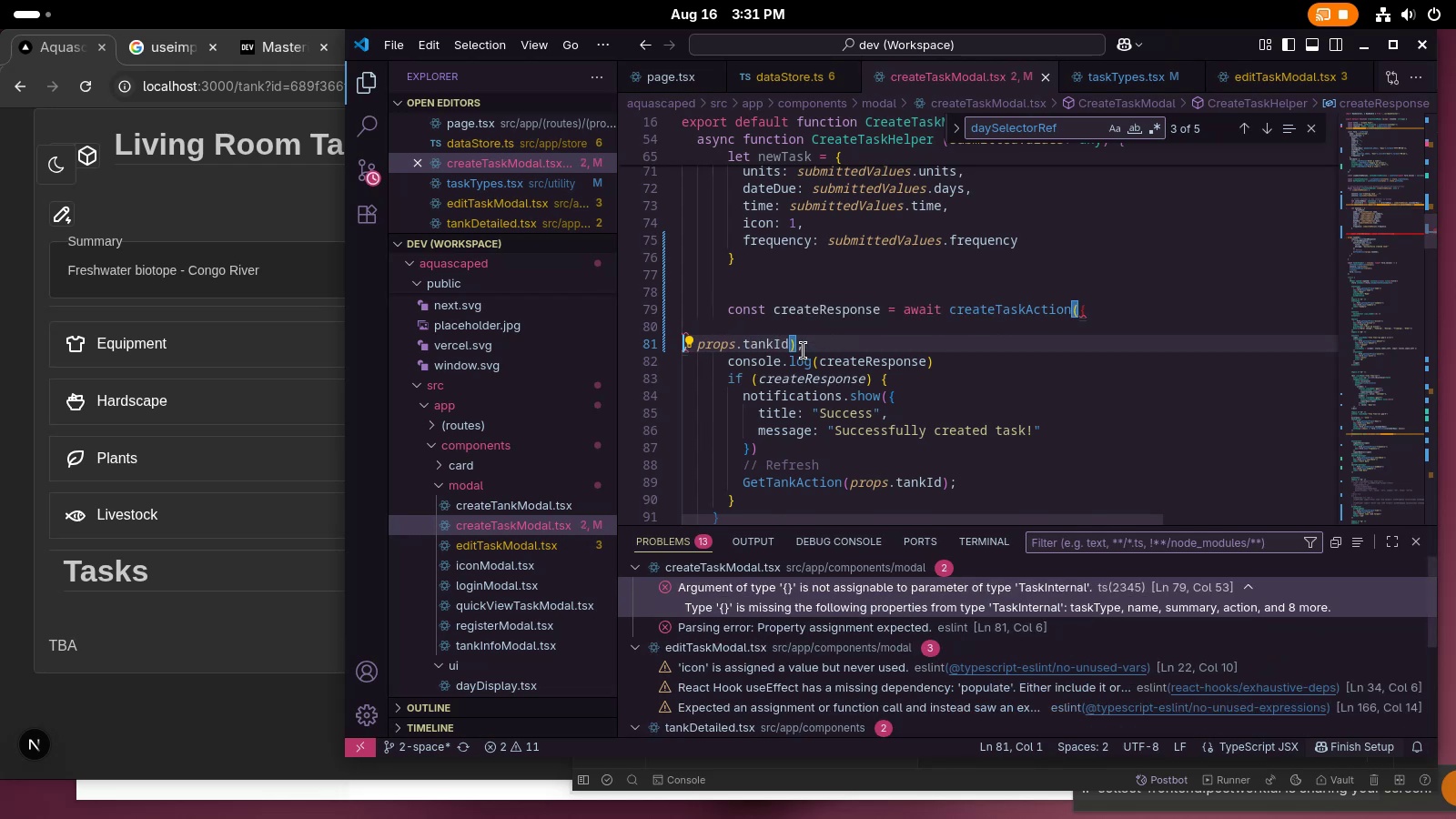 
key(Control+Backspace)
 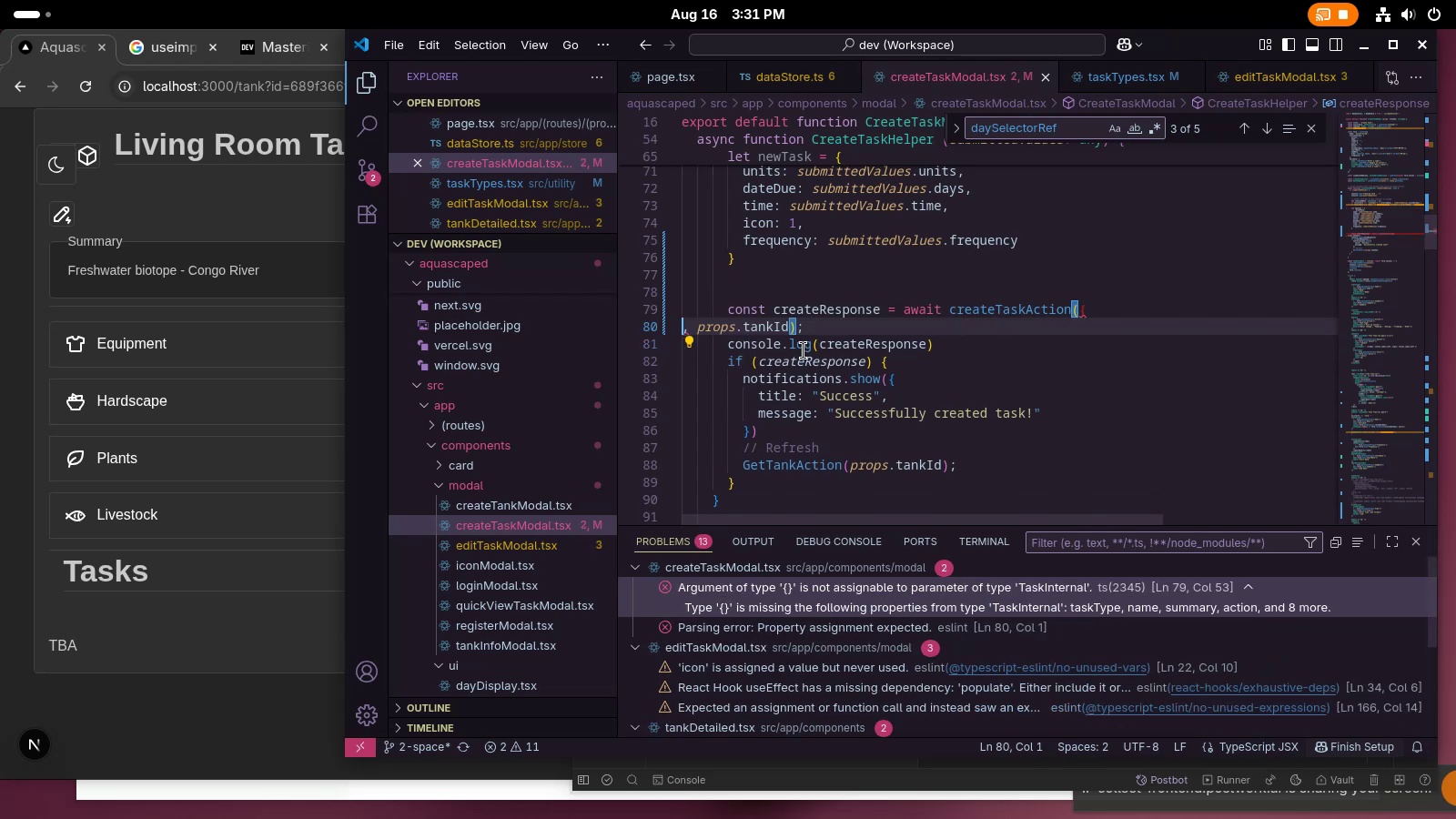 
key(Backspace)
key(Backspace)
type( m)
key(Backspace)
key(Backspace)
type( newTask )
key(Backspace)
 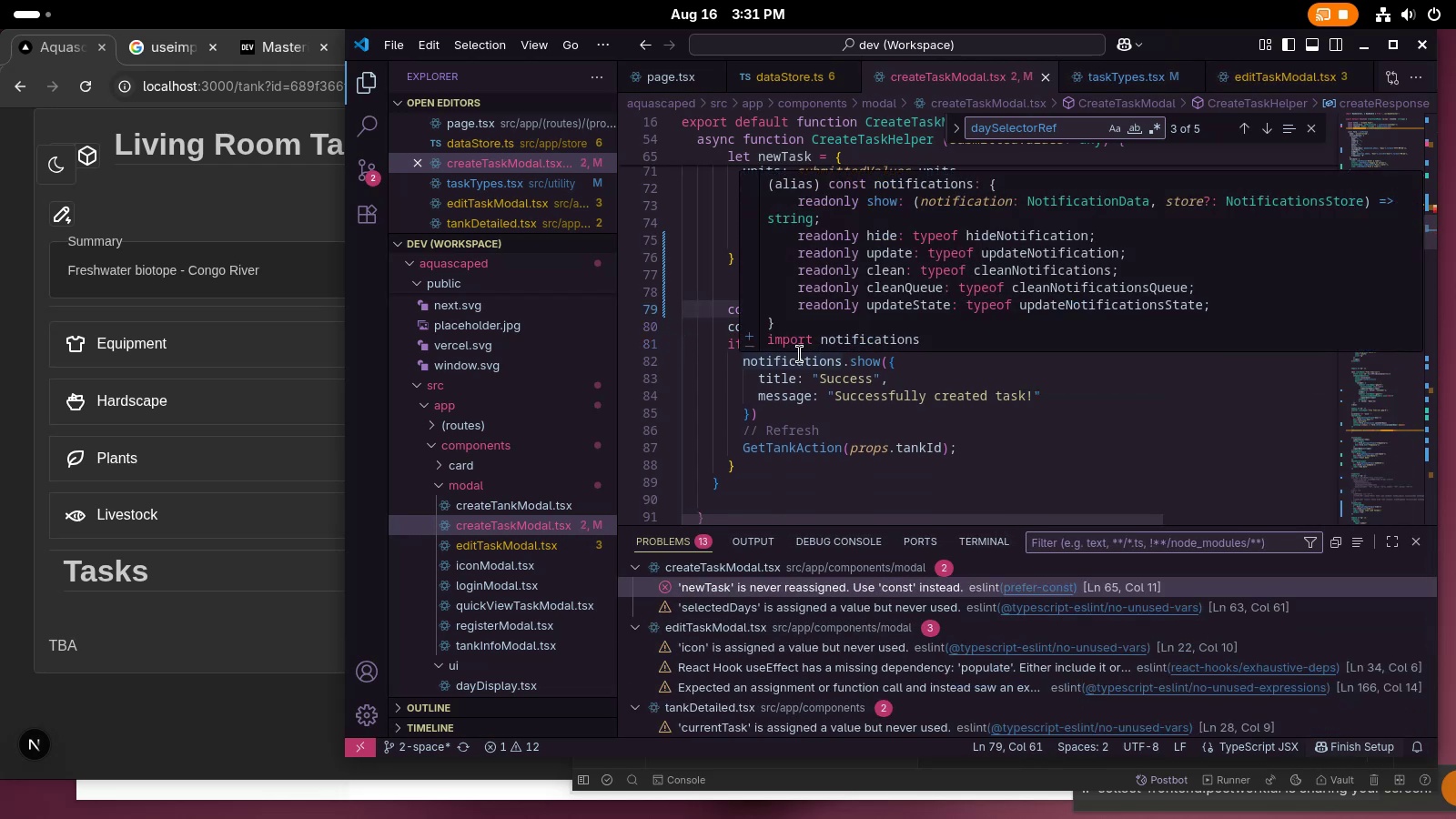 
left_click([1164, 403])
 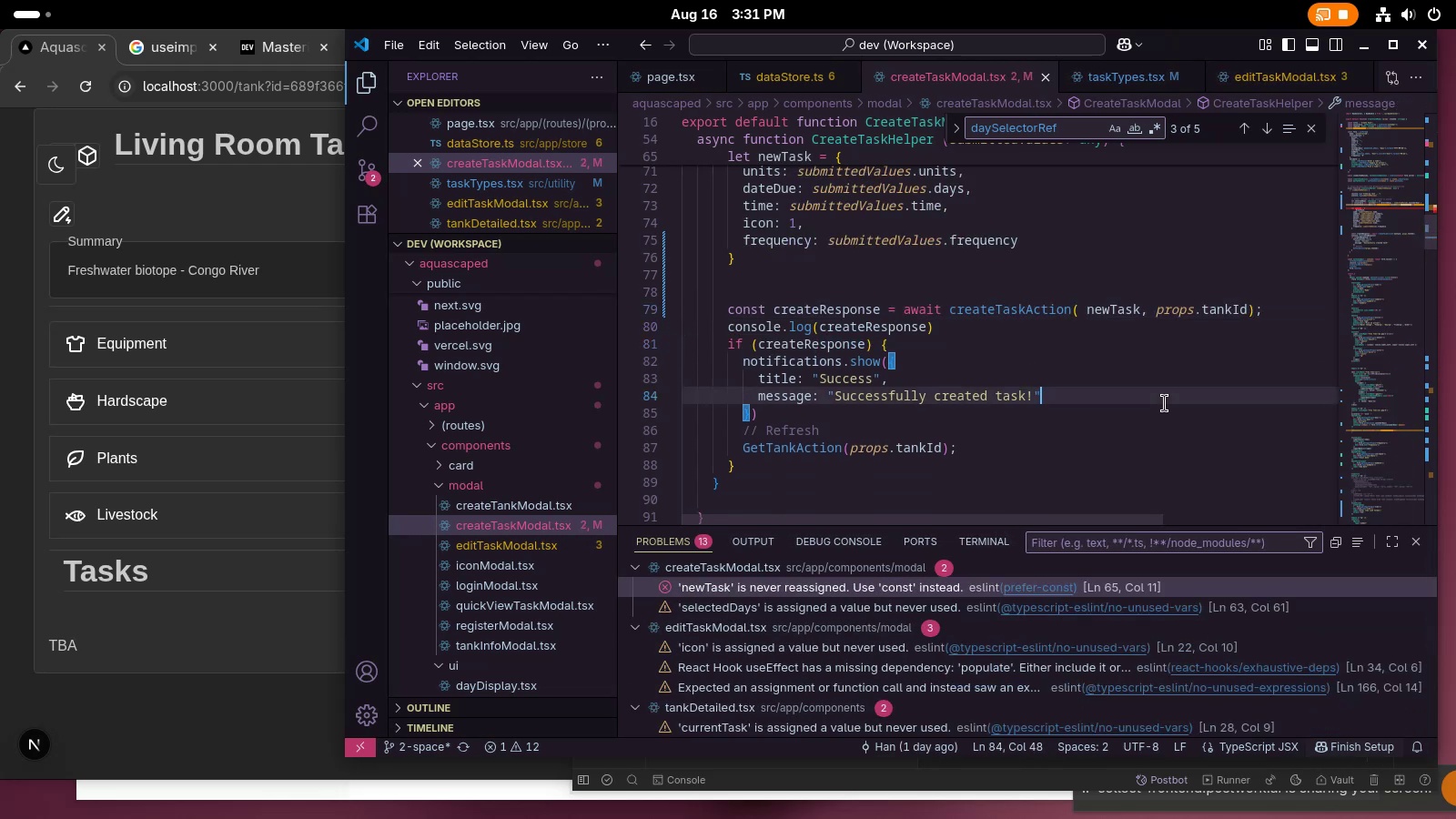 
scroll: coordinate [1163, 403], scroll_direction: up, amount: 2.0
 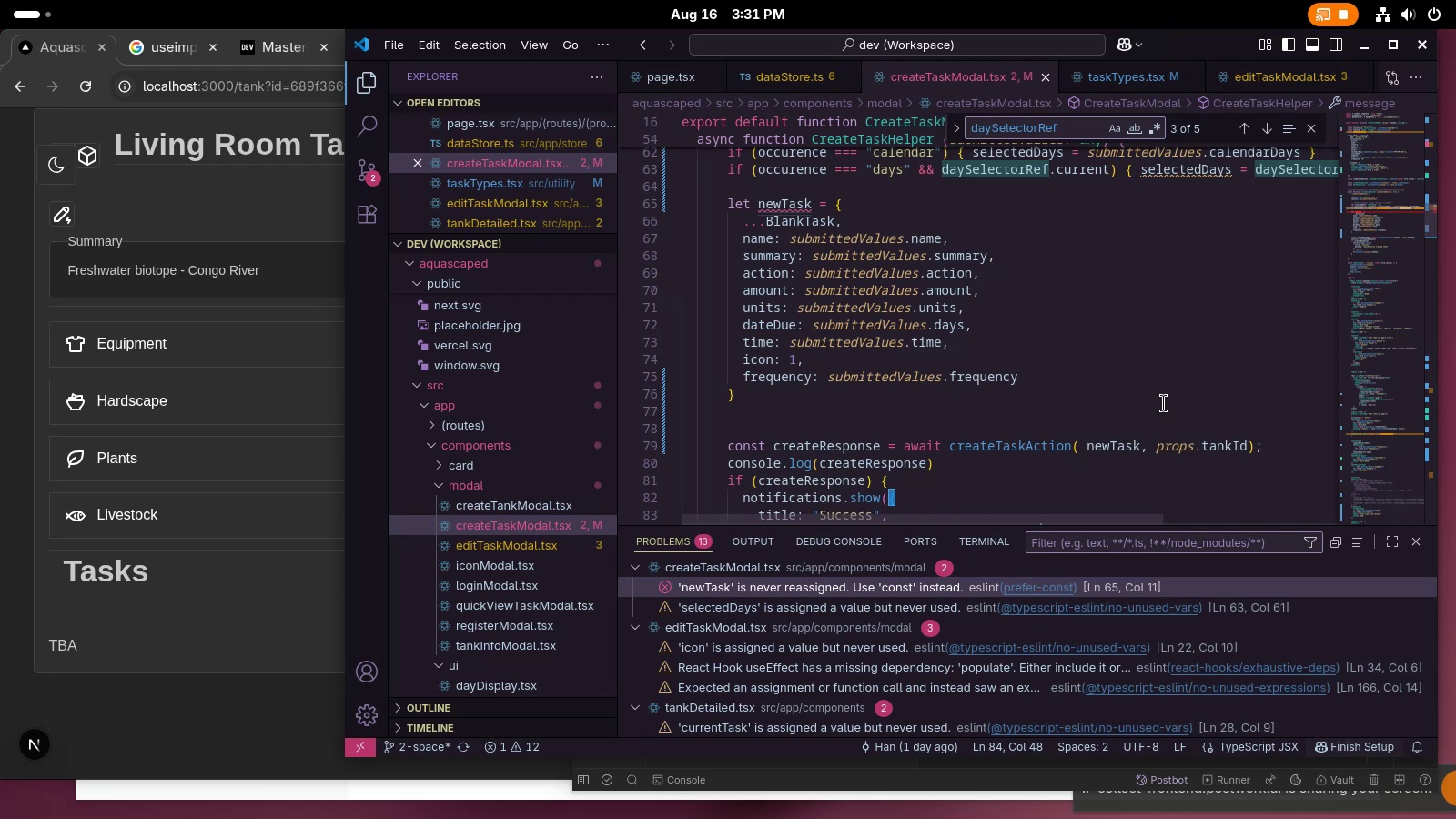 
wait(45.25)
 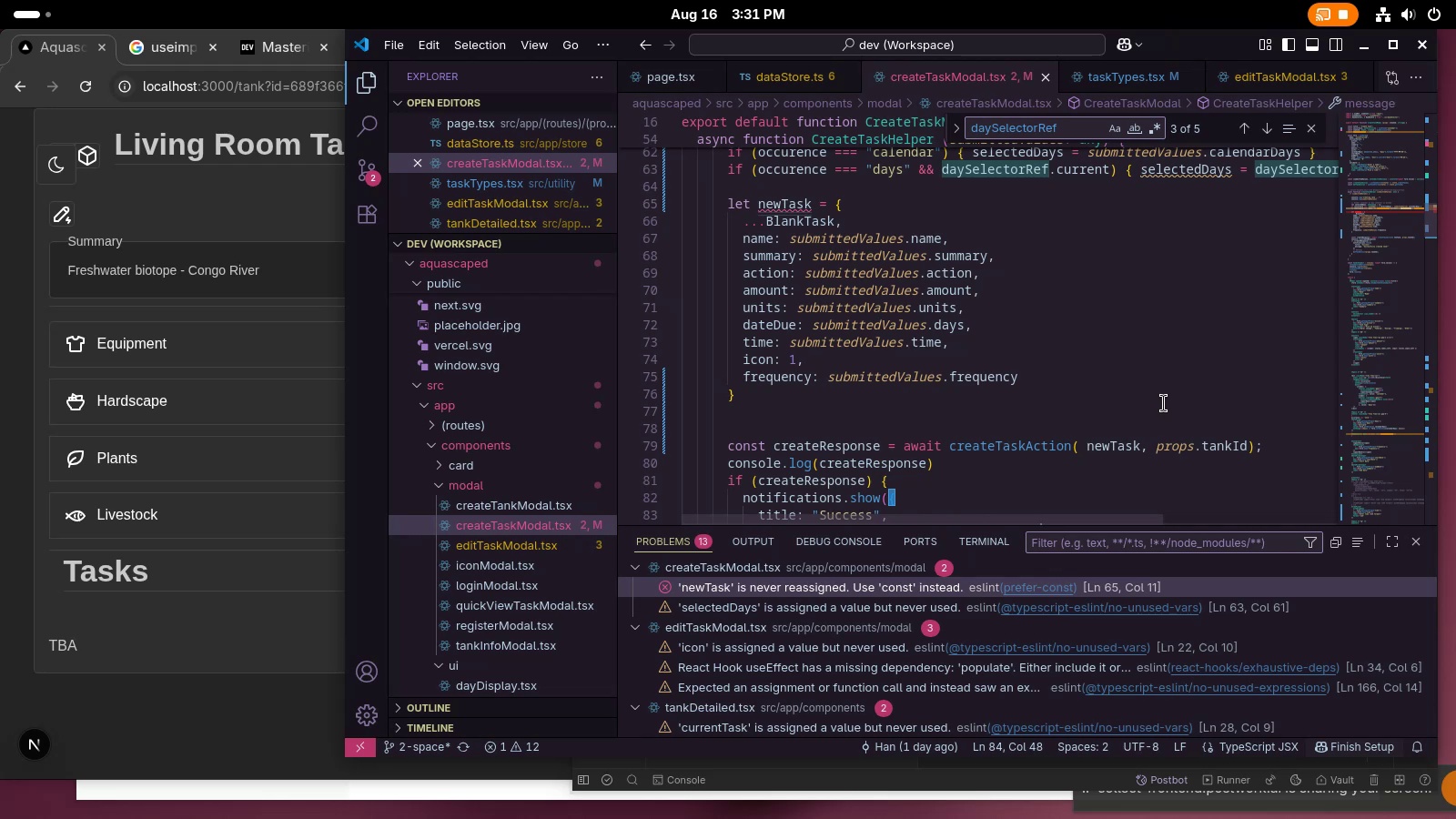 
left_click([1006, 400])
 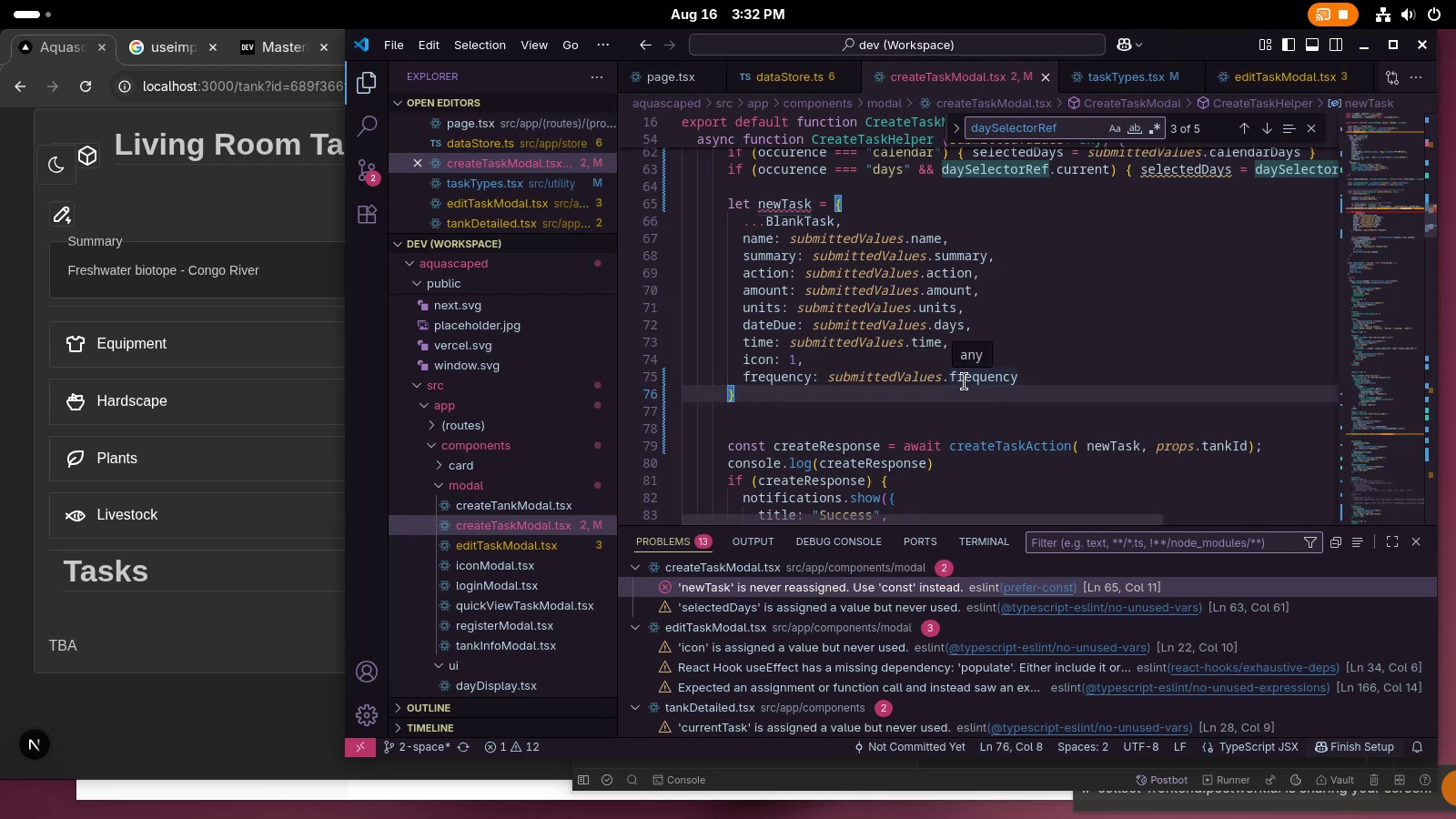 
left_click([811, 205])
 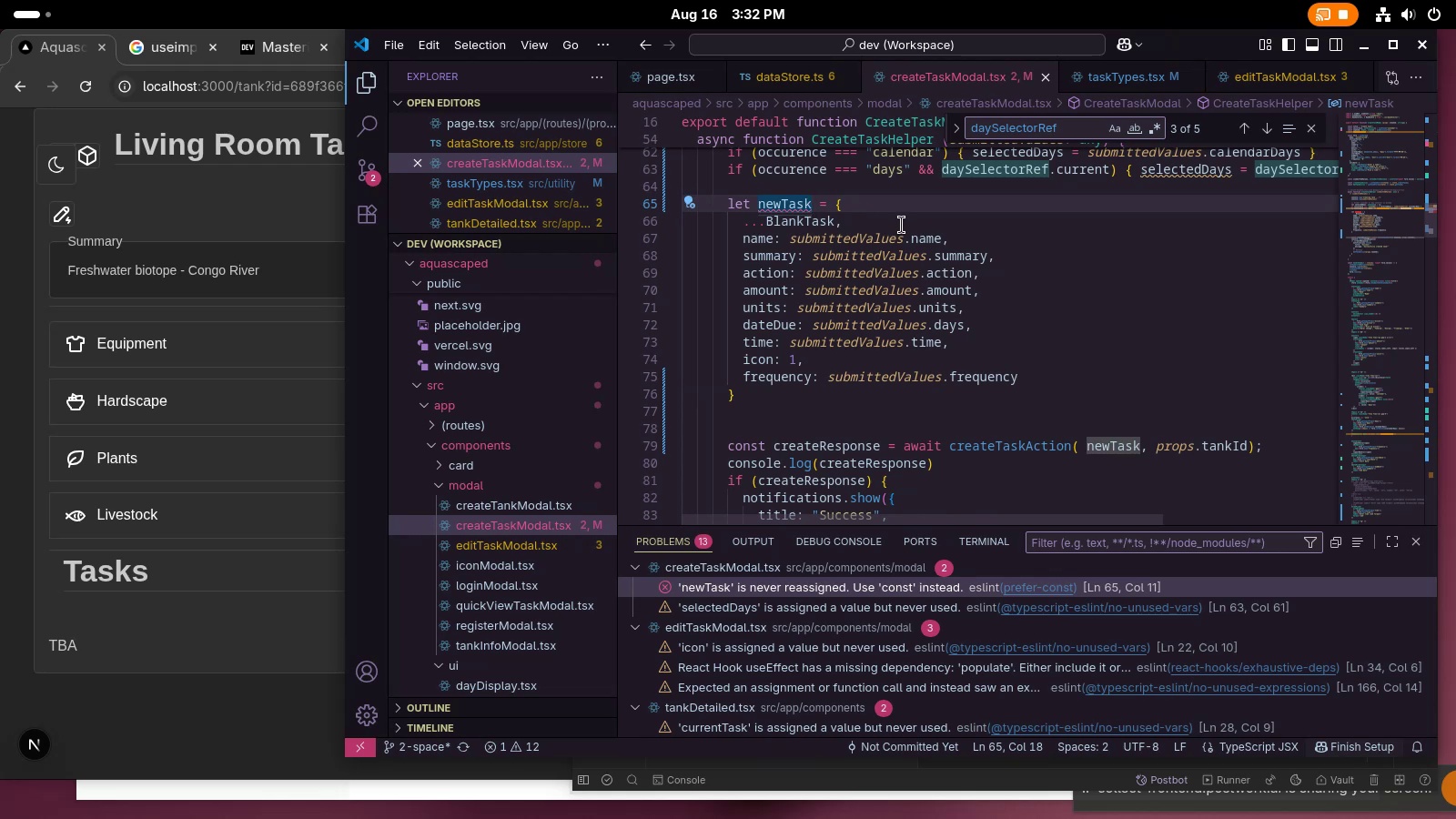 
type(: Tas)
key(Backspace)
key(Backspace)
key(Backspace)
type(TaskInternal)
 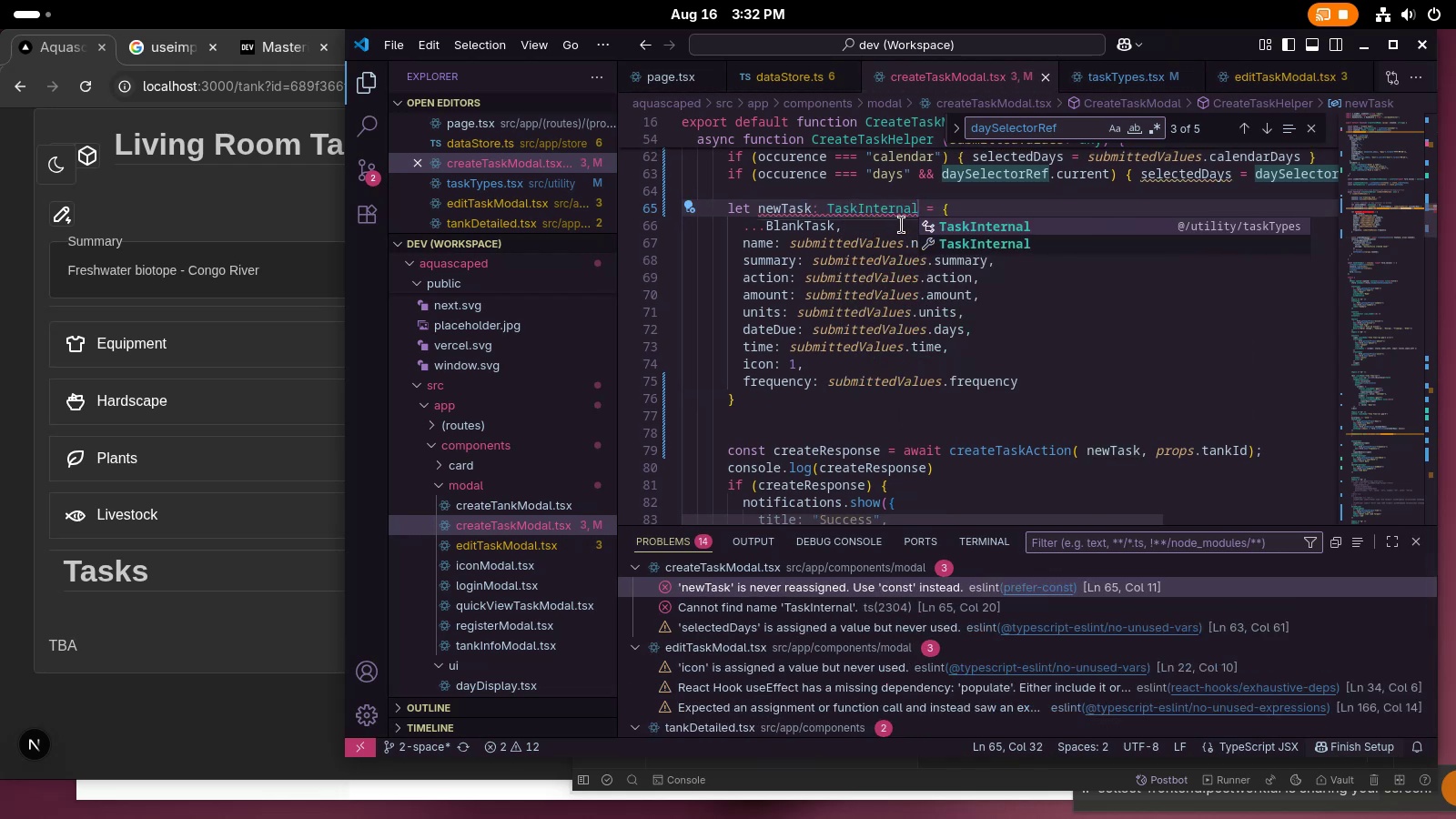 
left_click([887, 243])
 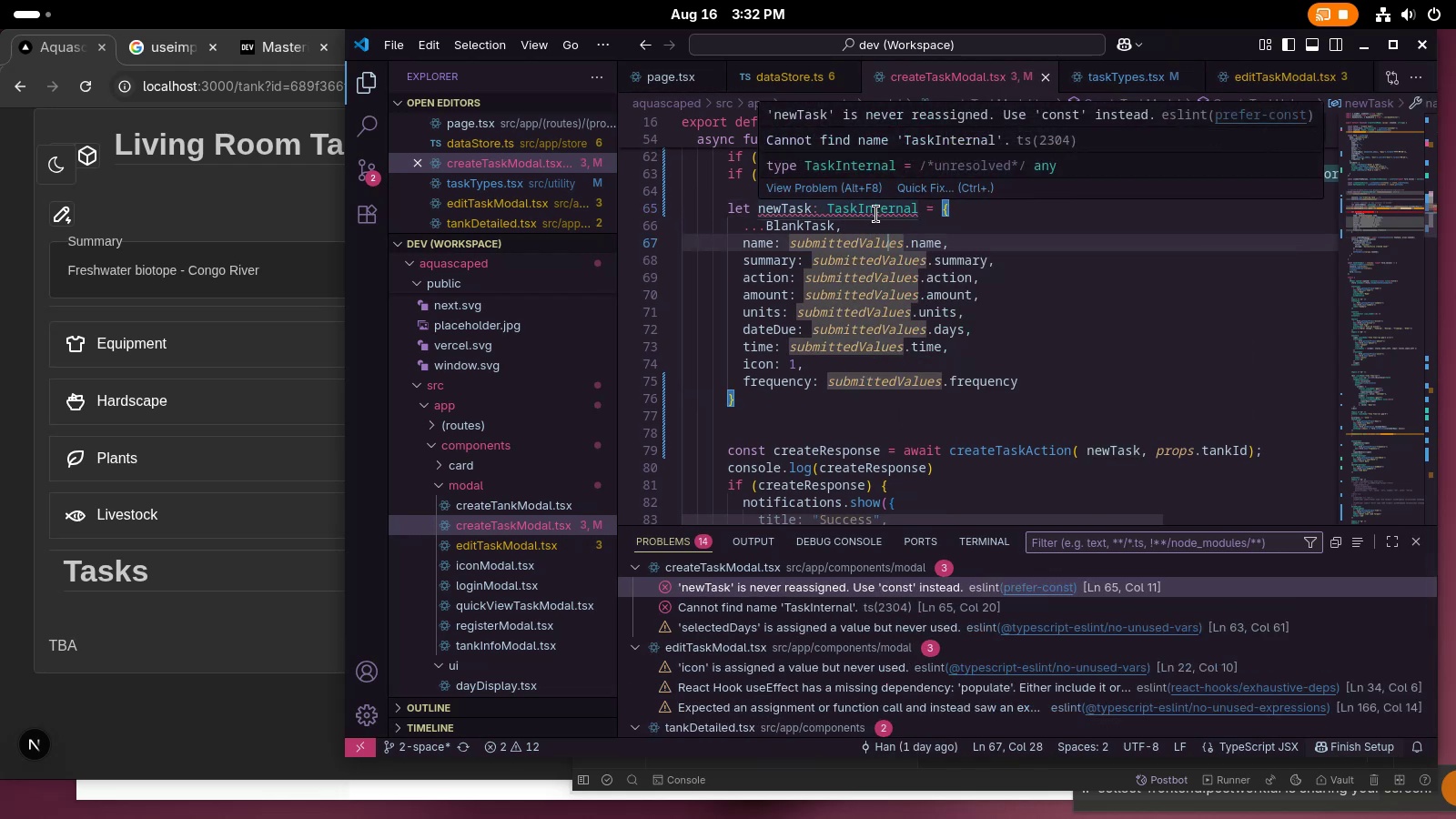 
left_click([875, 214])
 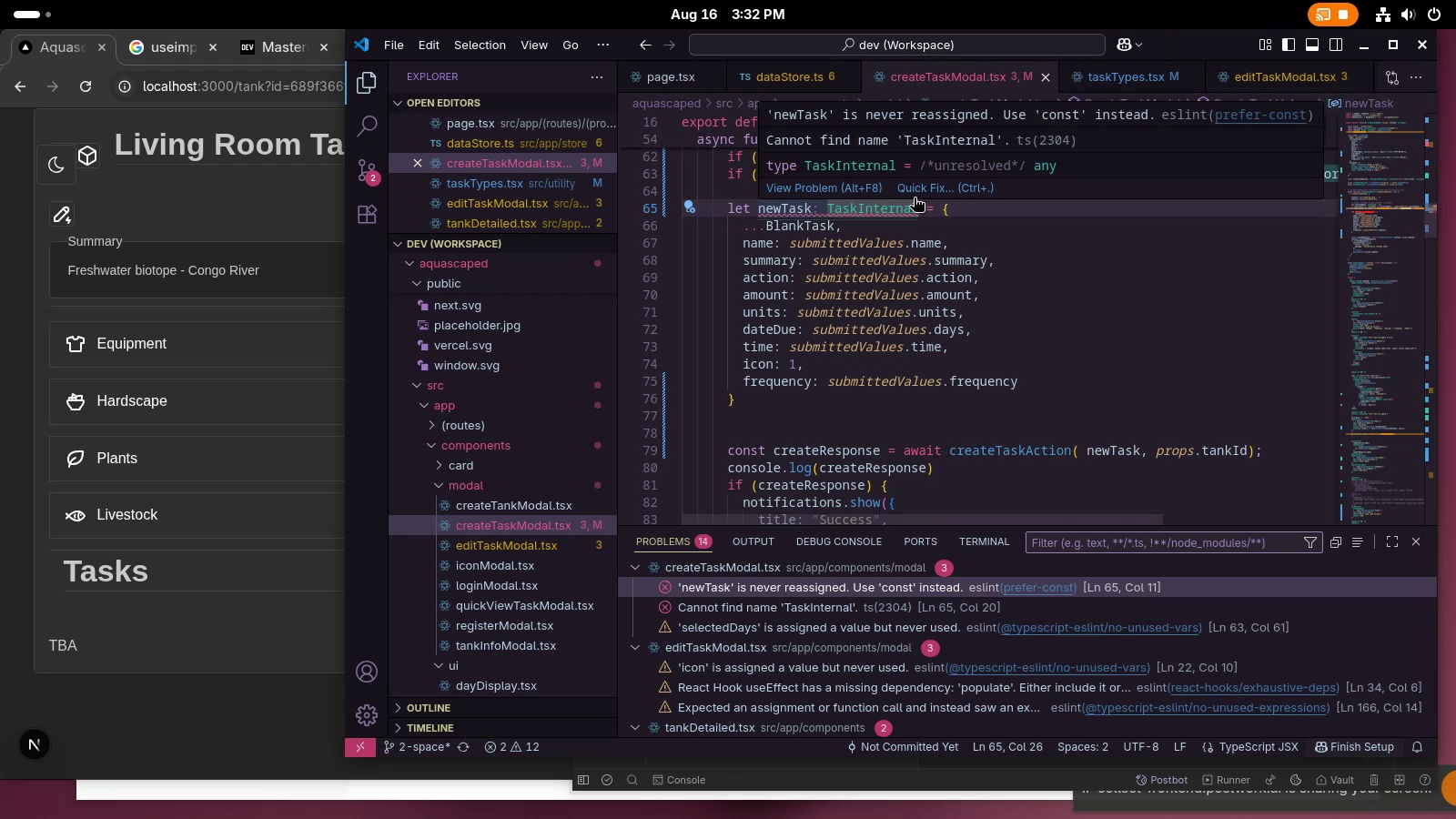 
left_click([923, 195])
 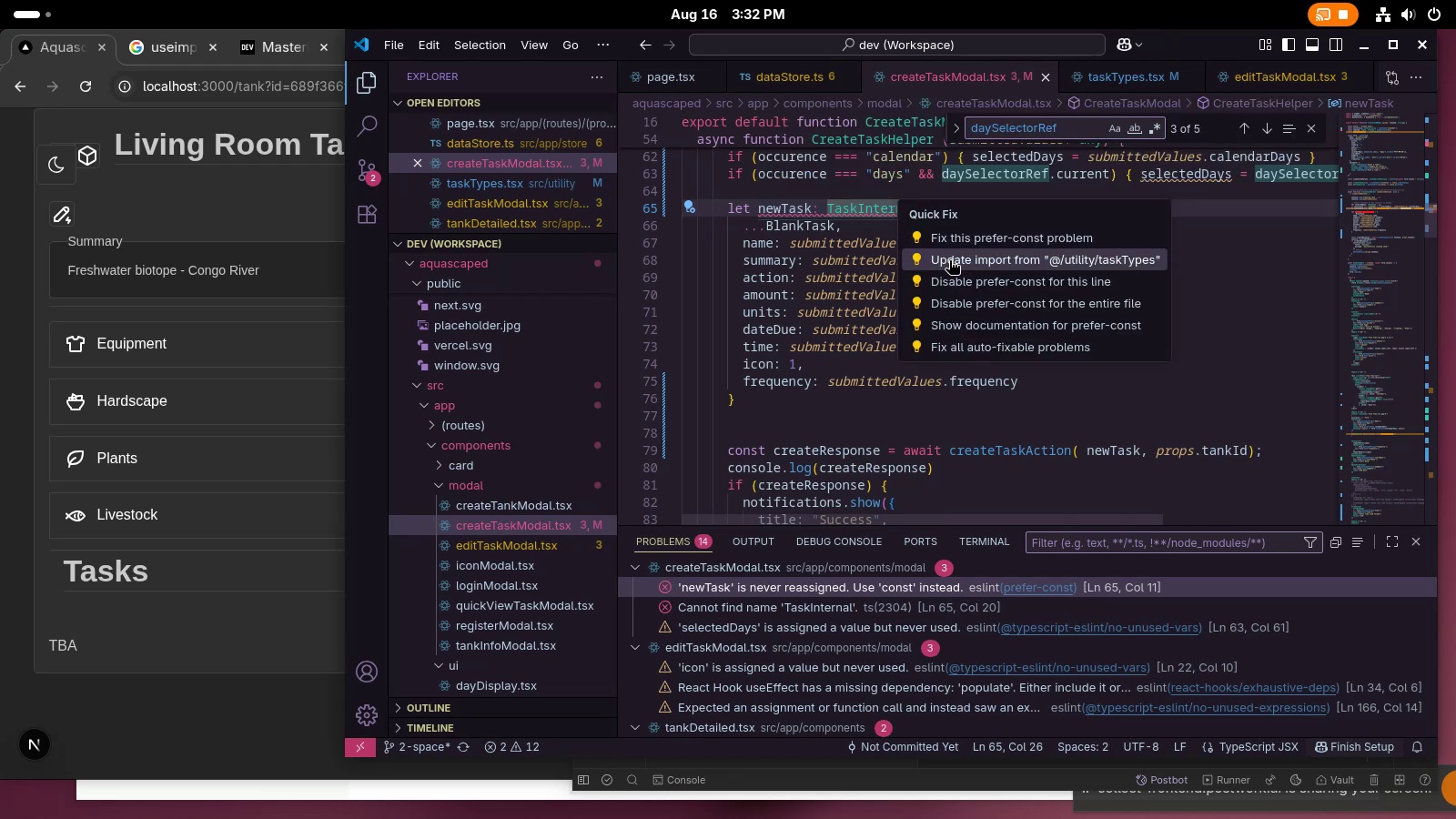 
left_click([948, 260])
 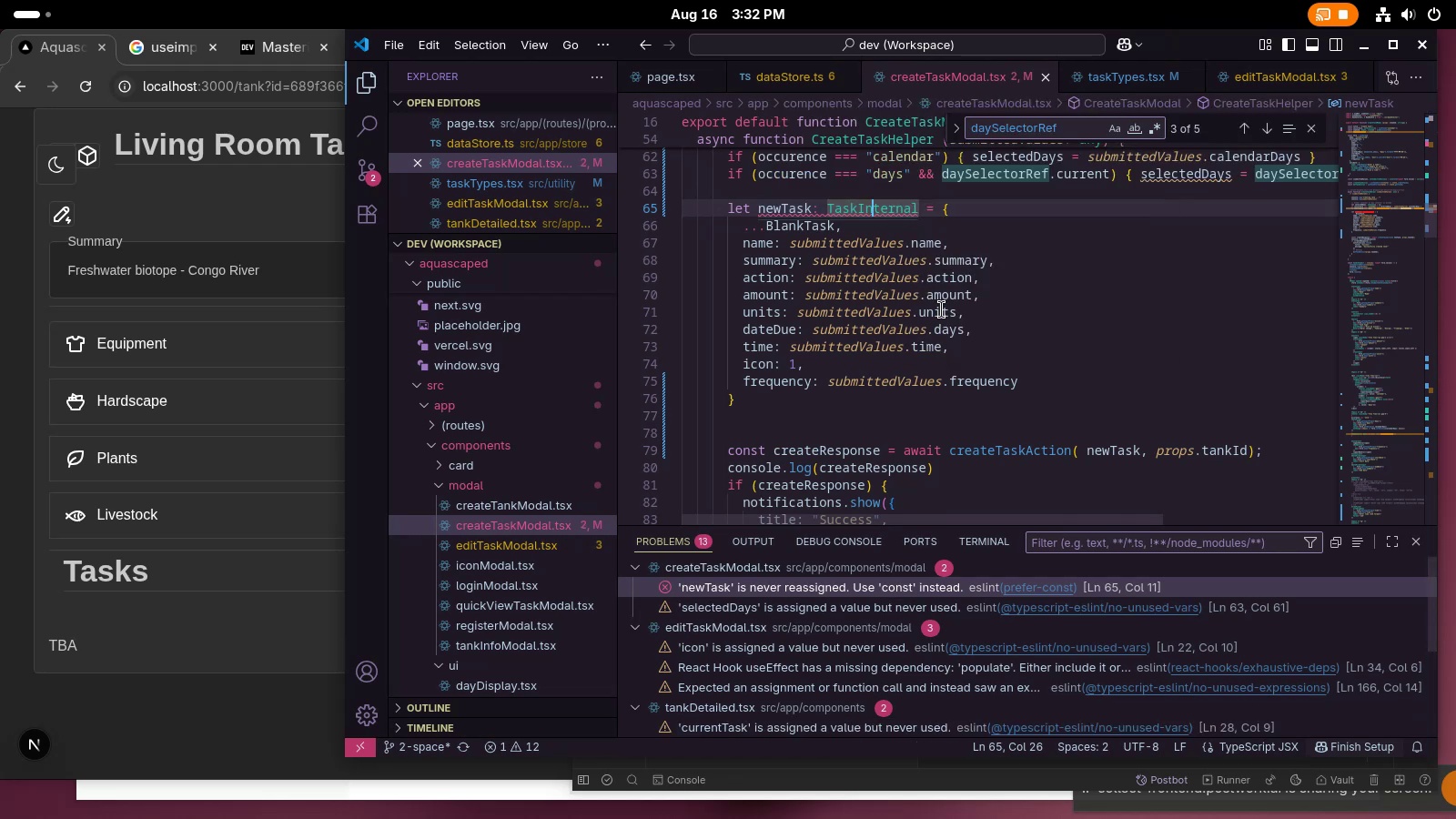 
left_click([941, 310])
 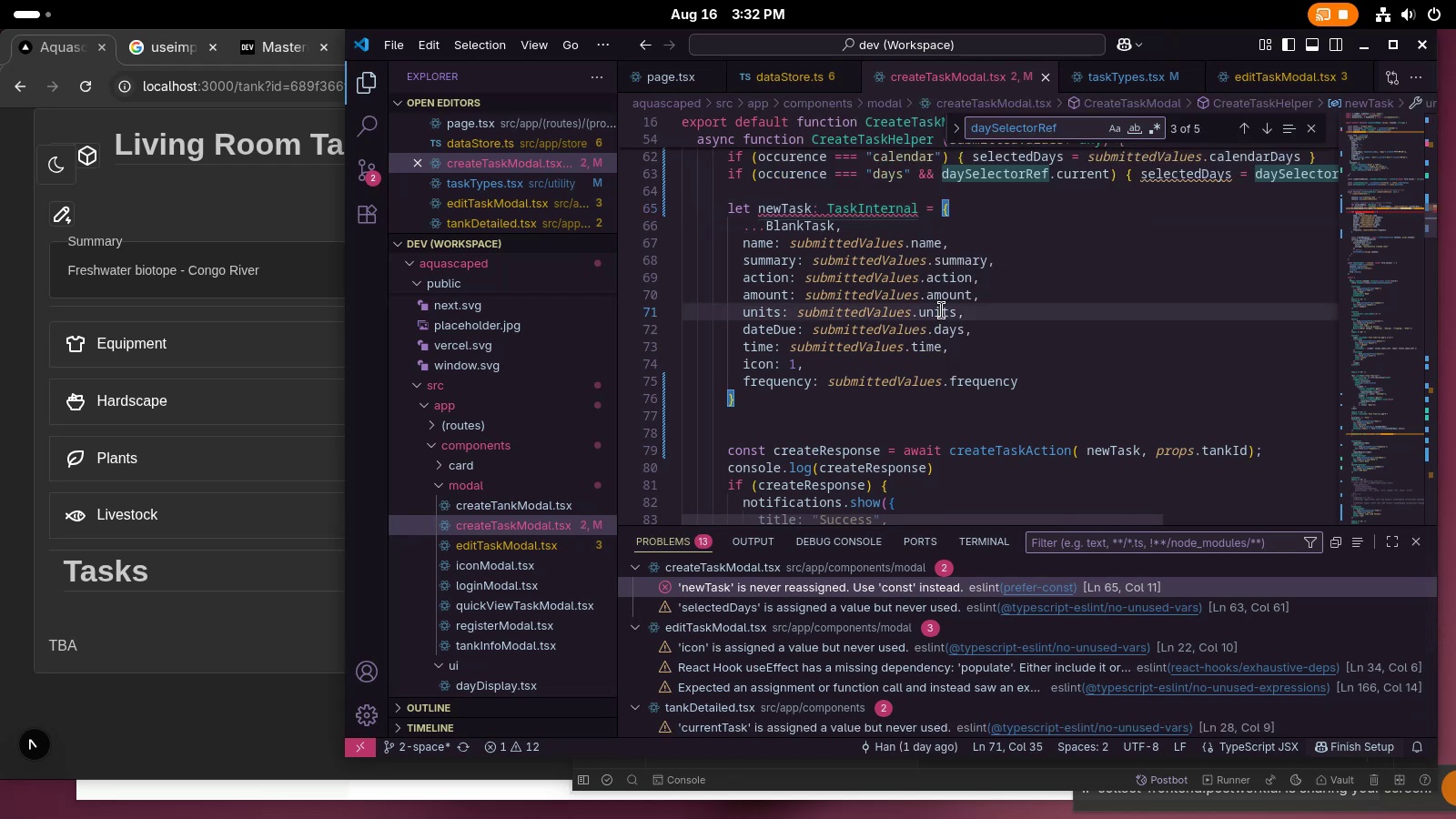 
mouse_move([896, 197])
 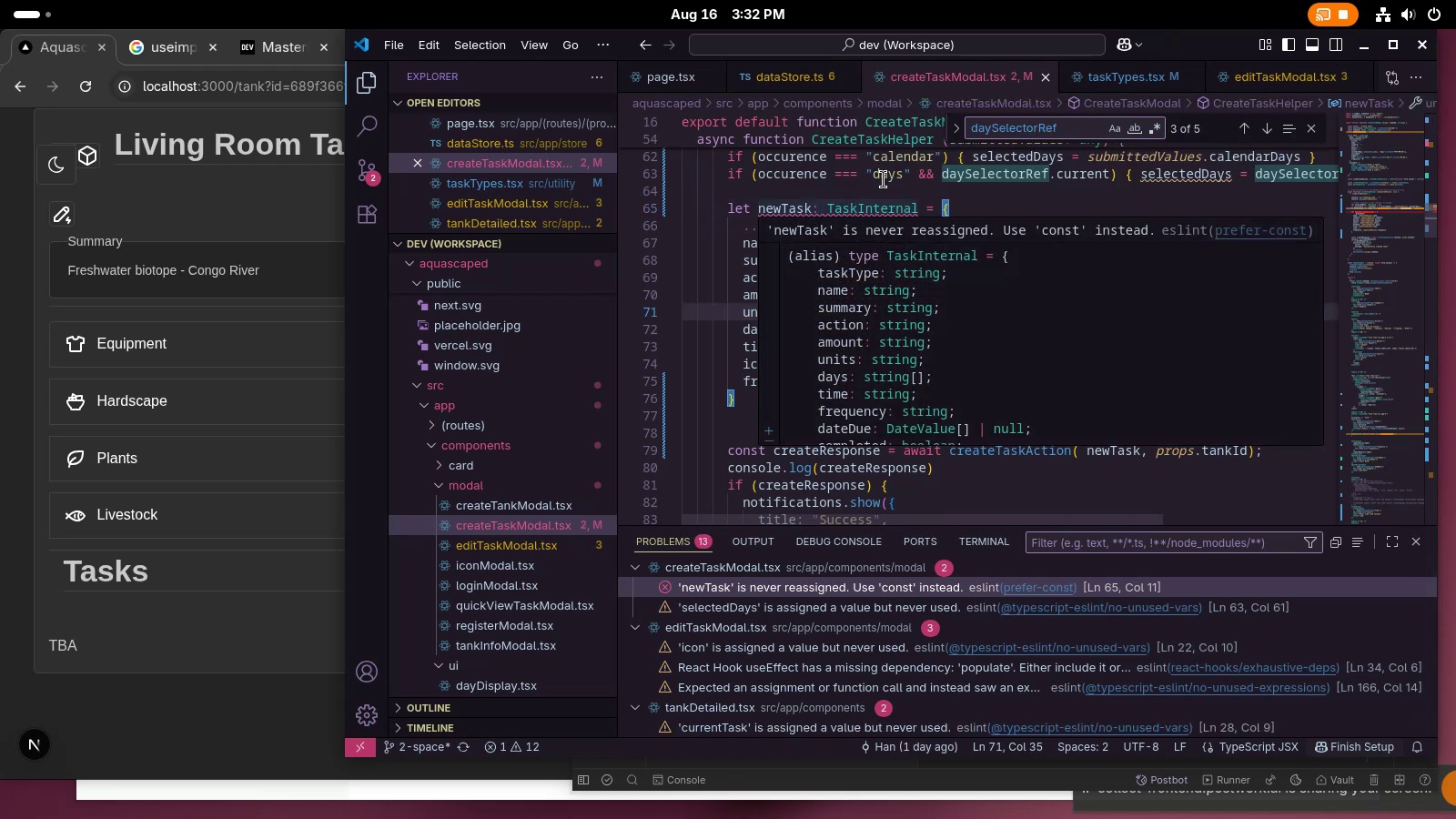 
left_click([882, 178])
 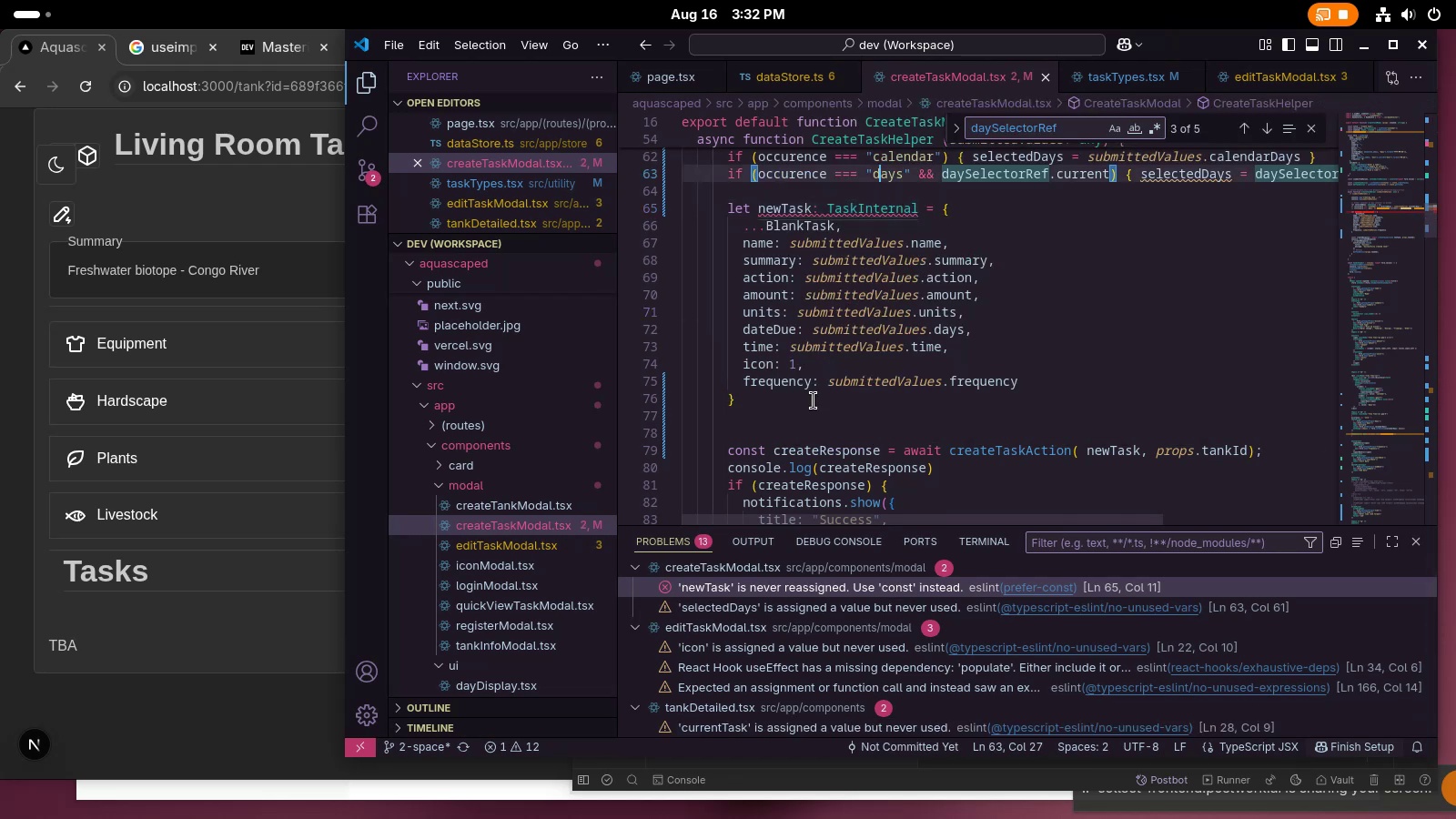 
left_click([808, 404])
 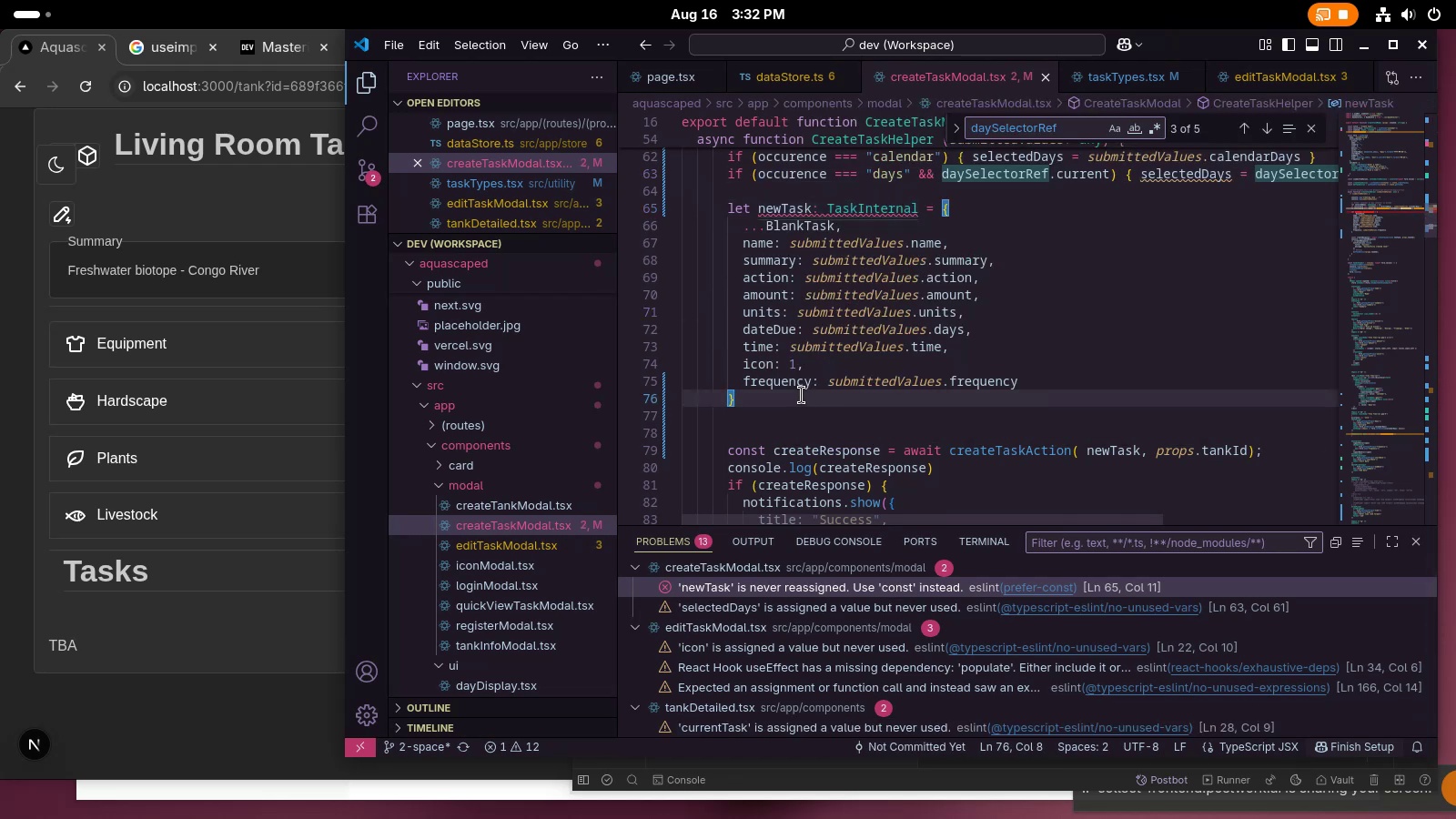 
key(Enter)
 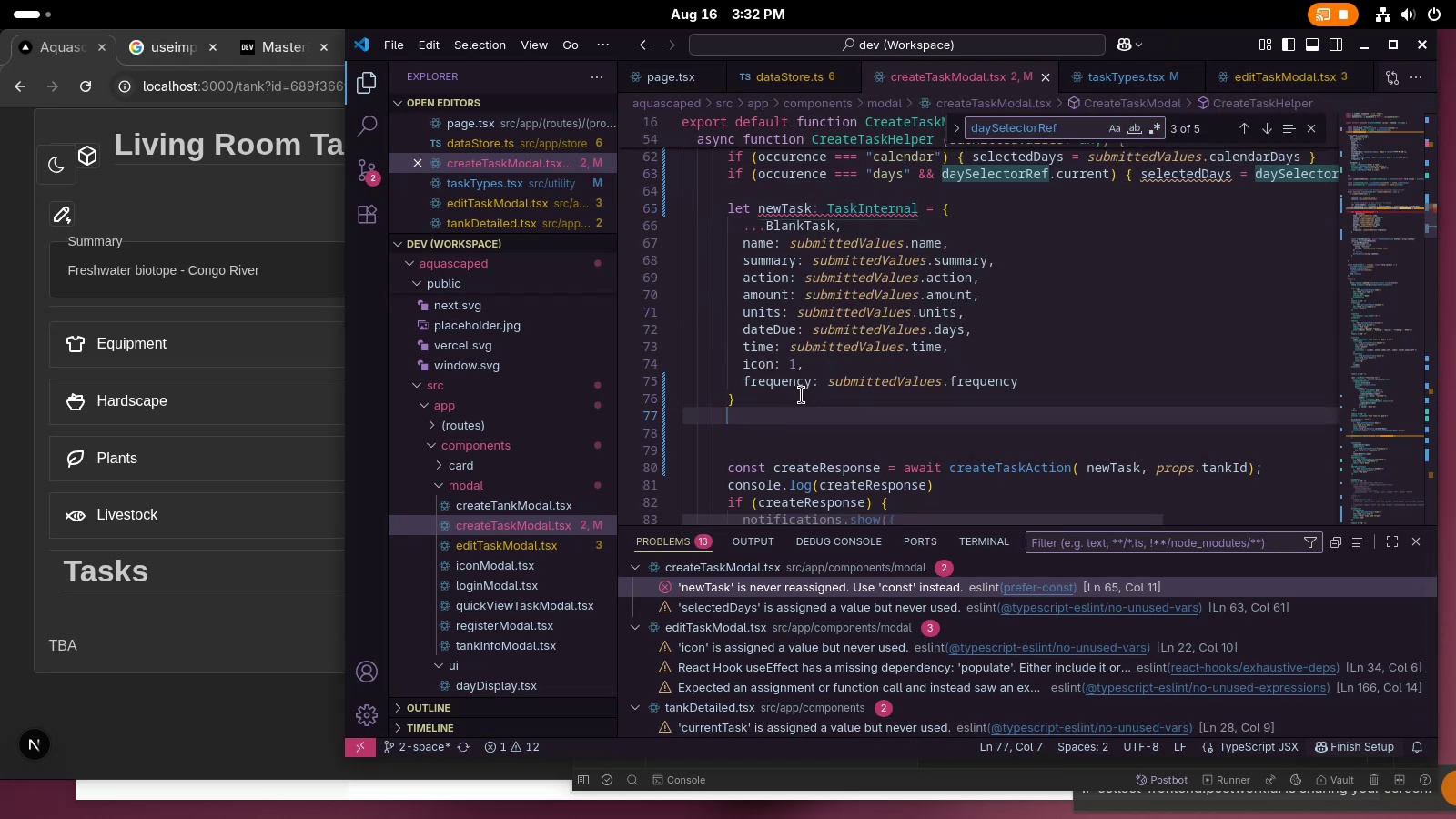 
key(Enter)
 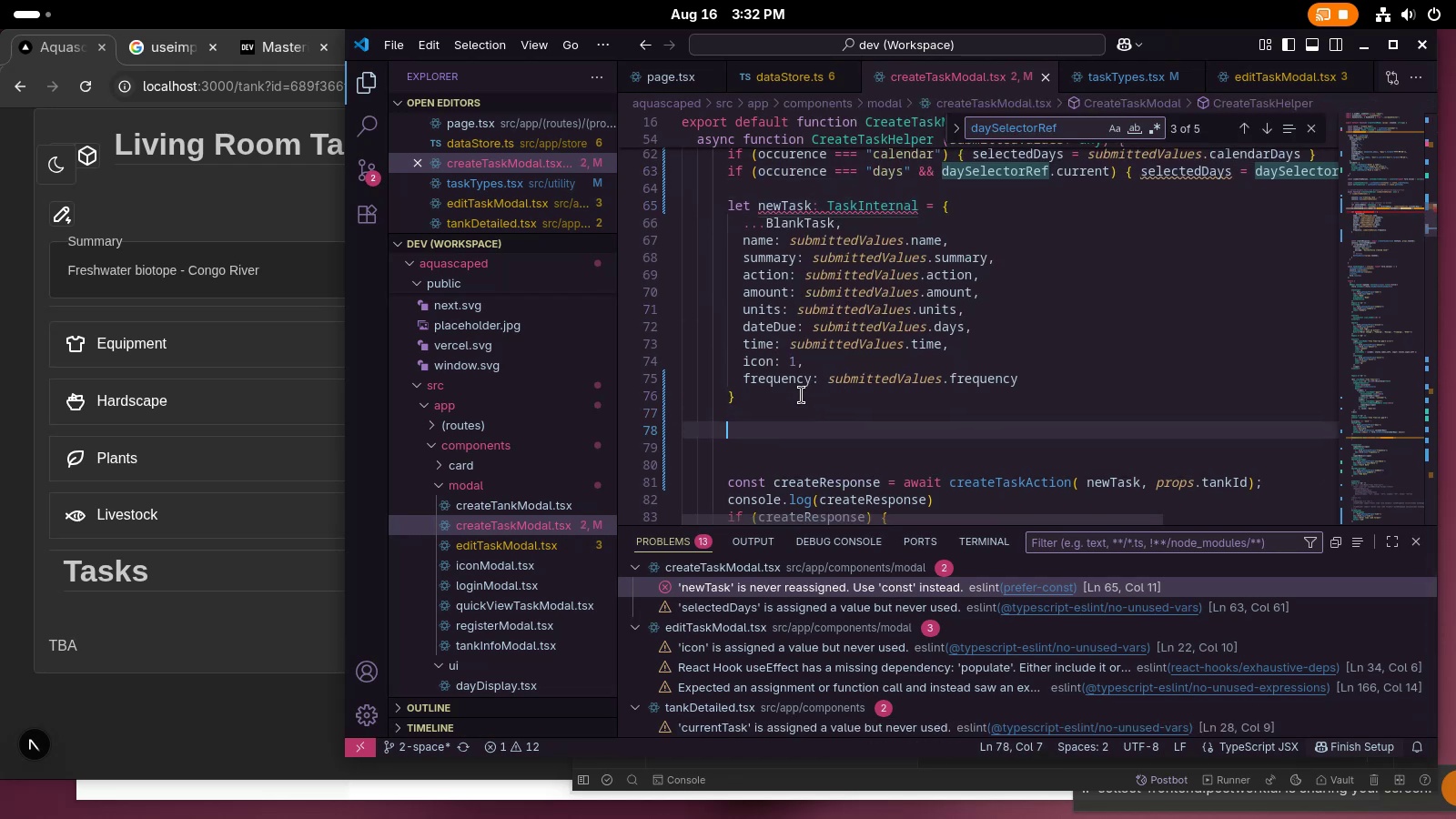 
scroll: coordinate [809, 408], scroll_direction: up, amount: 3.0
 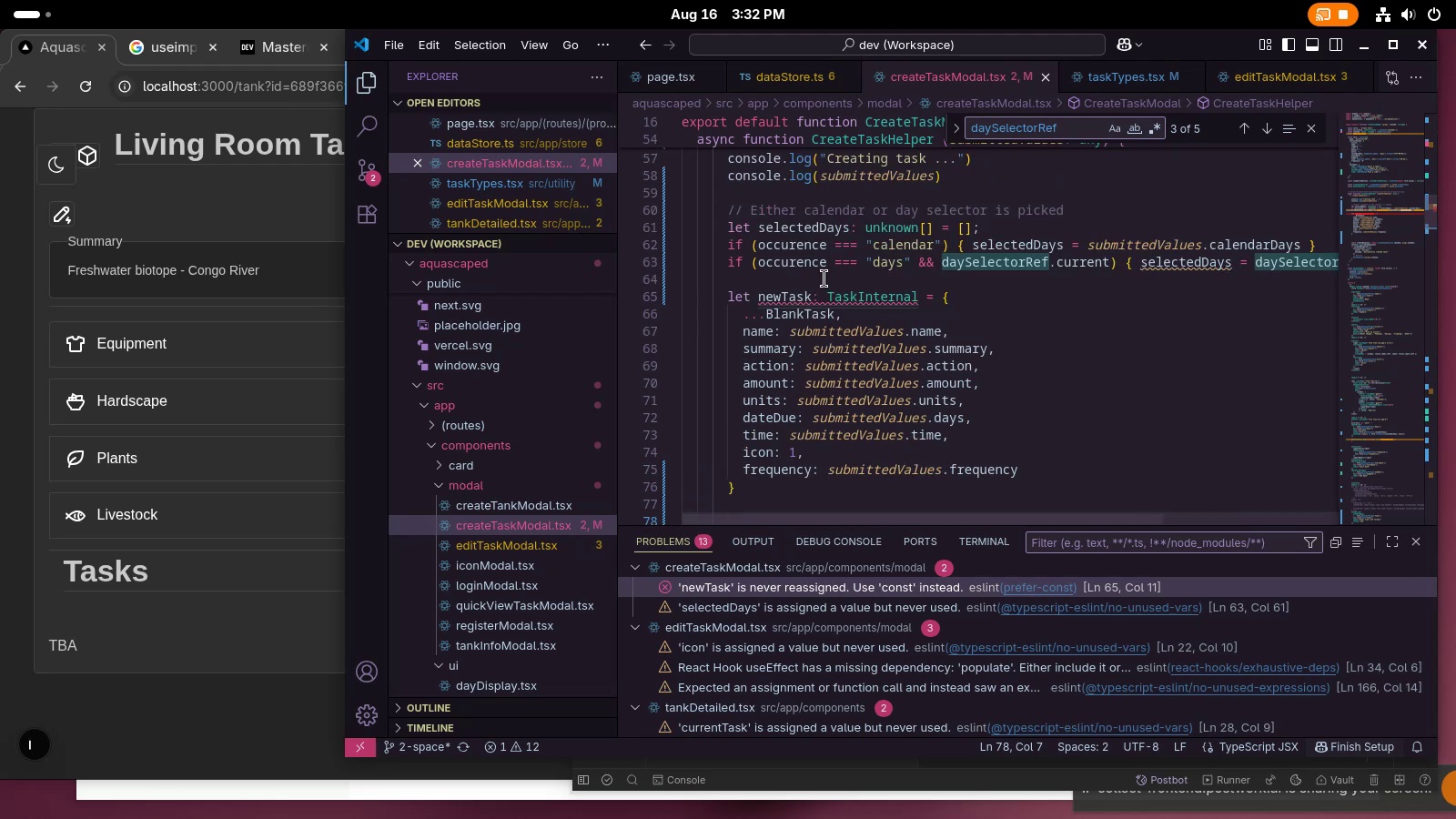 
left_click_drag(start_coordinate=[820, 282], to_coordinate=[632, 207])
 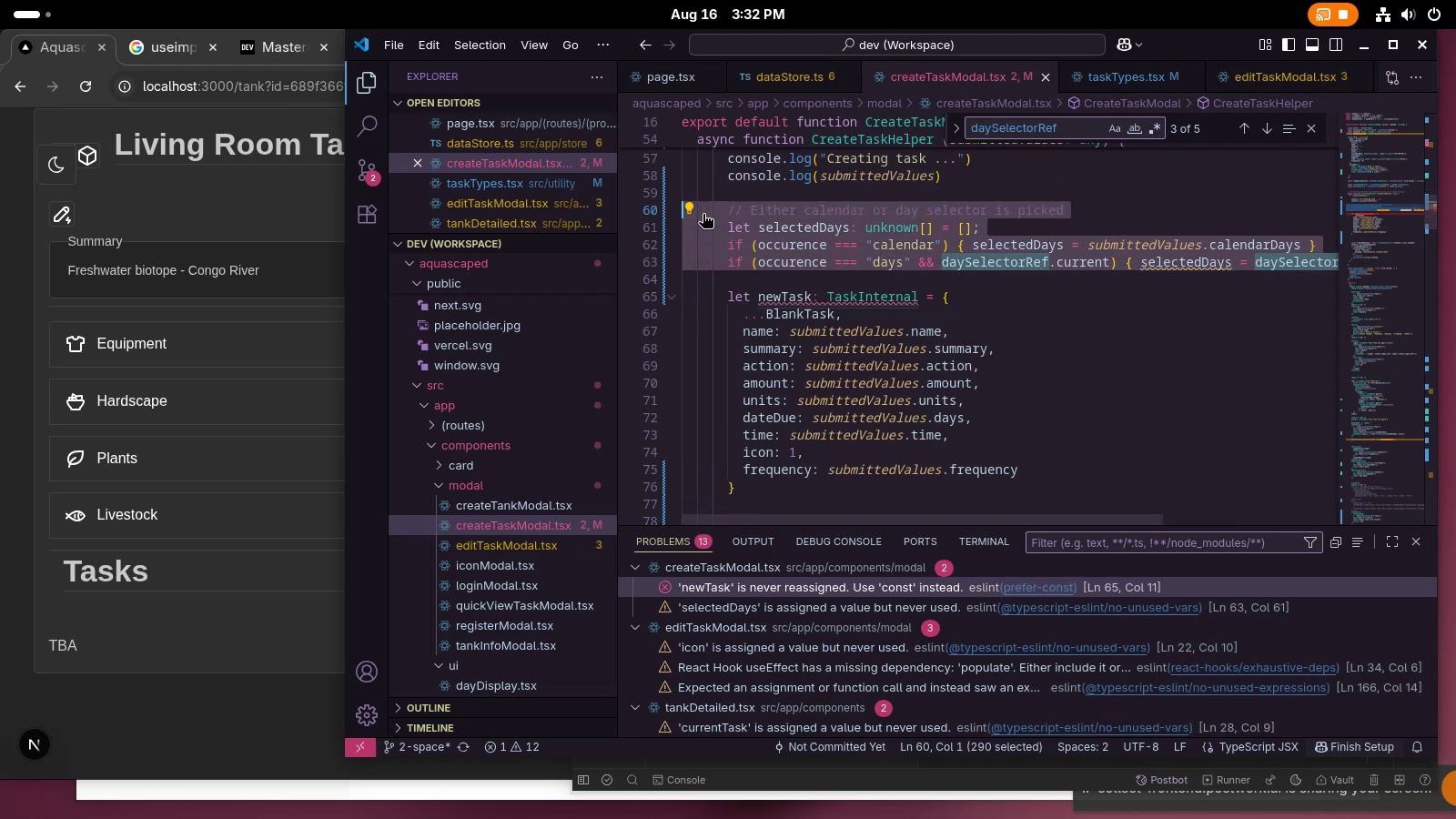 
left_click_drag(start_coordinate=[767, 217], to_coordinate=[743, 424])
 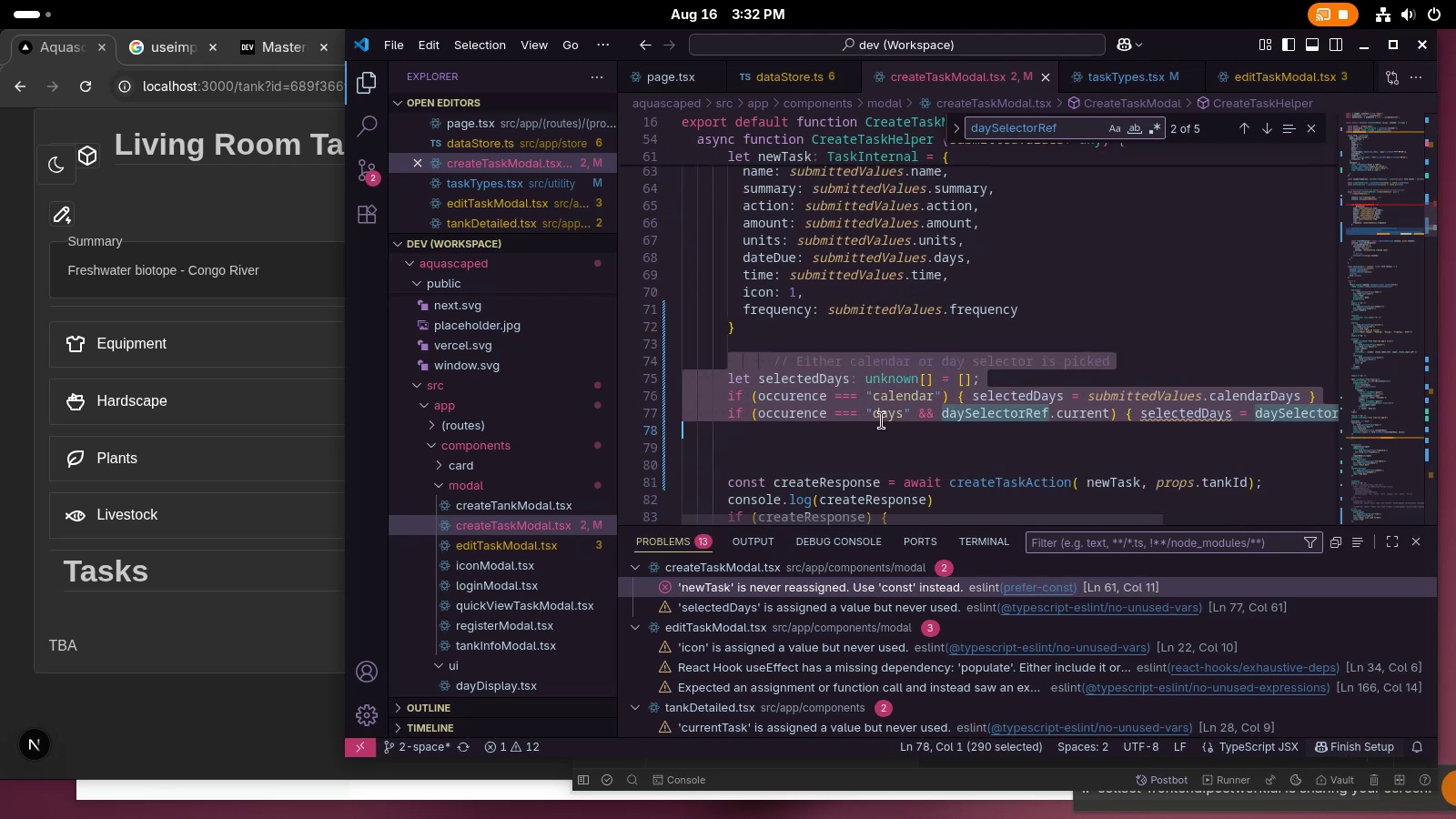 
scroll: coordinate [781, 318], scroll_direction: down, amount: 4.0
 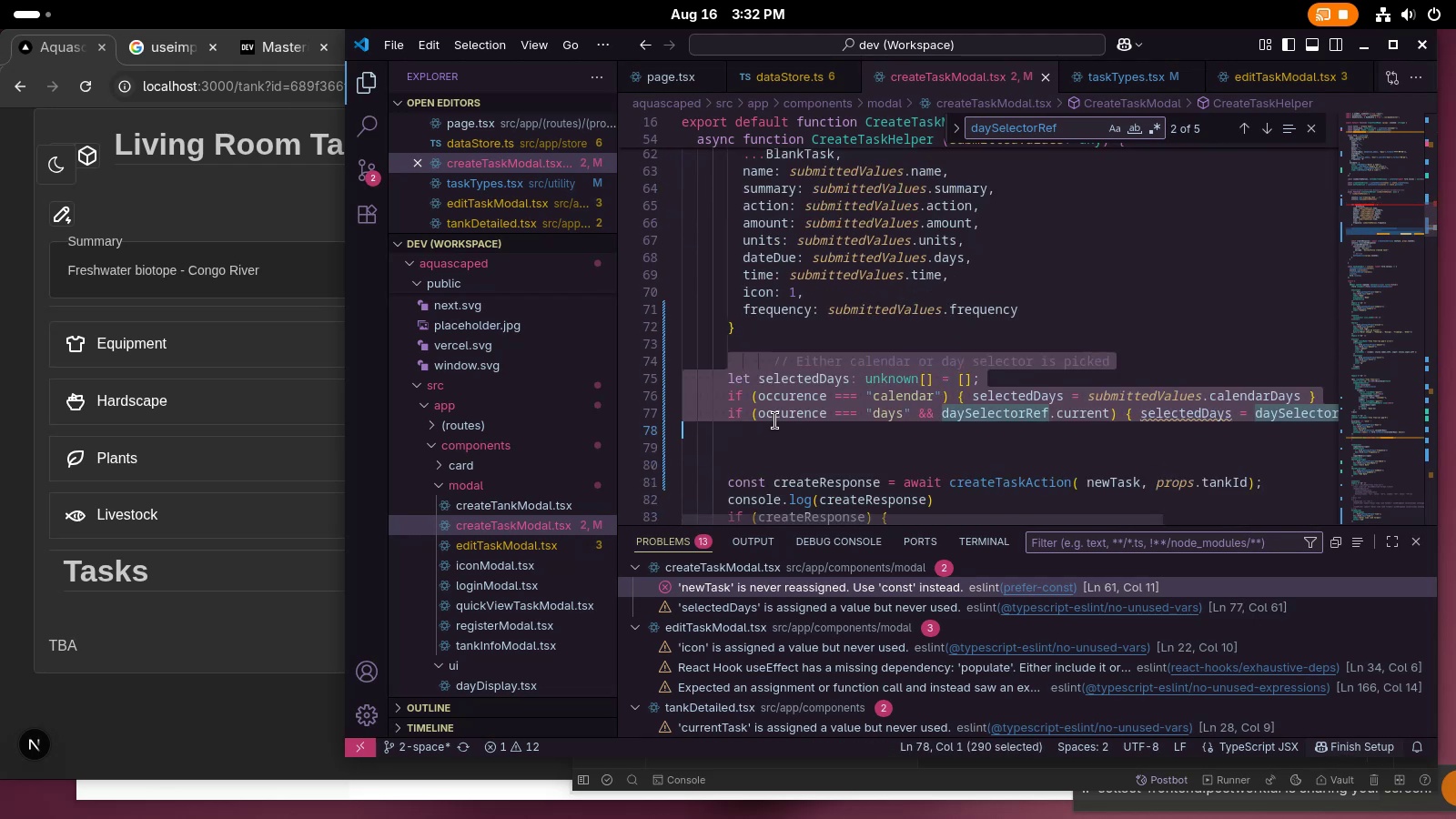 
left_click([892, 422])
 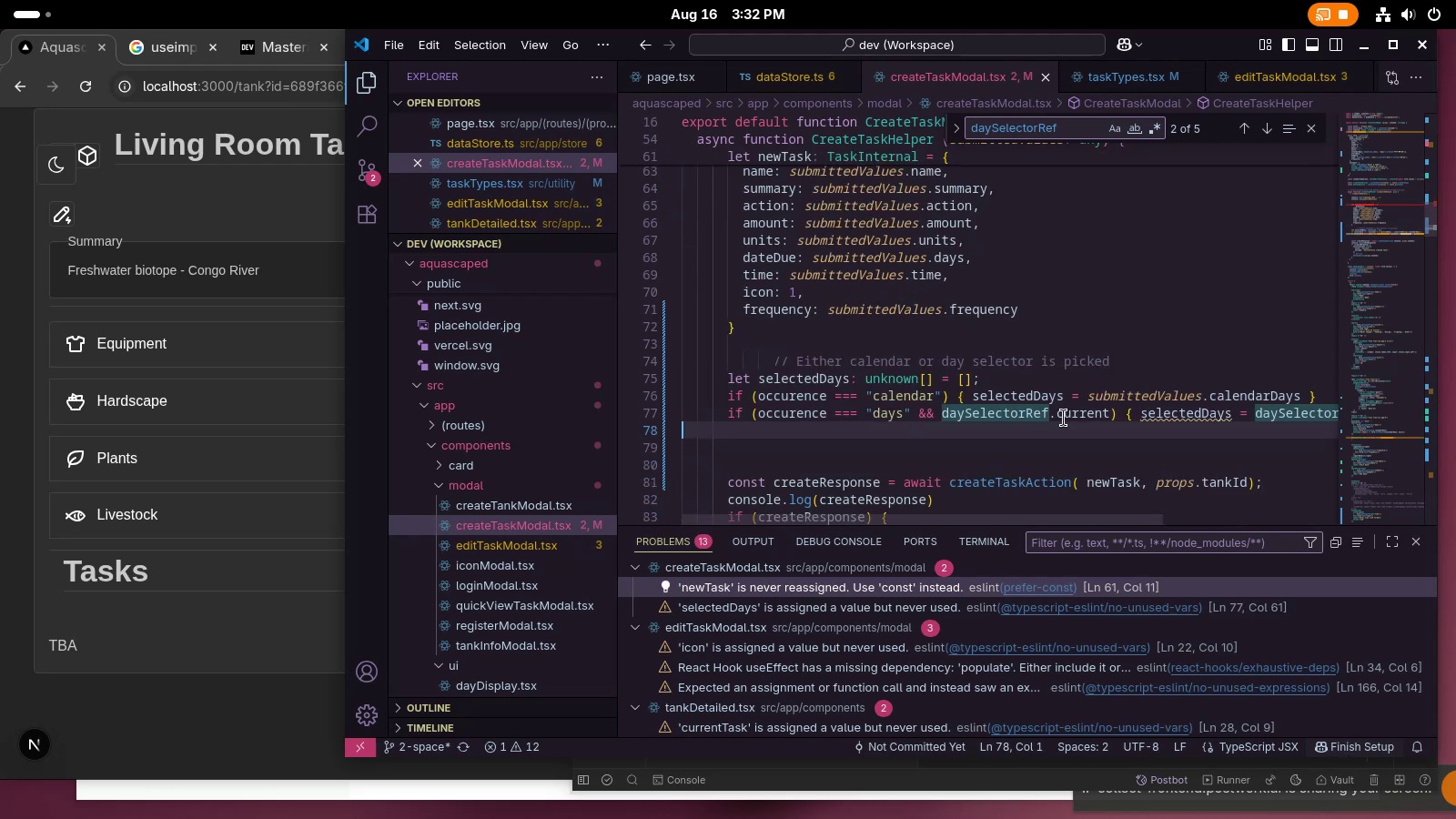 
scroll: coordinate [1096, 419], scroll_direction: up, amount: 2.0
 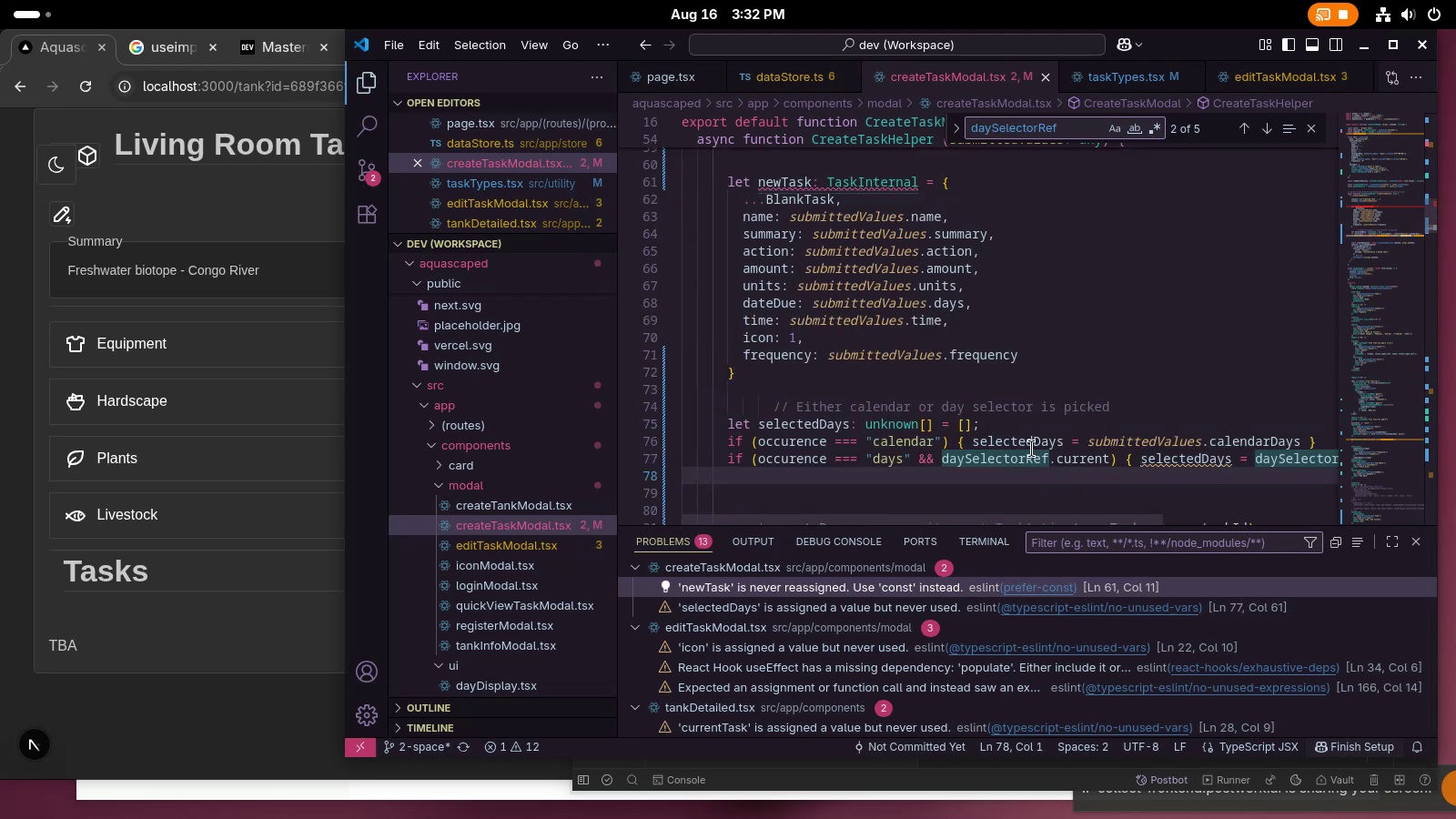 
left_click([1031, 448])
 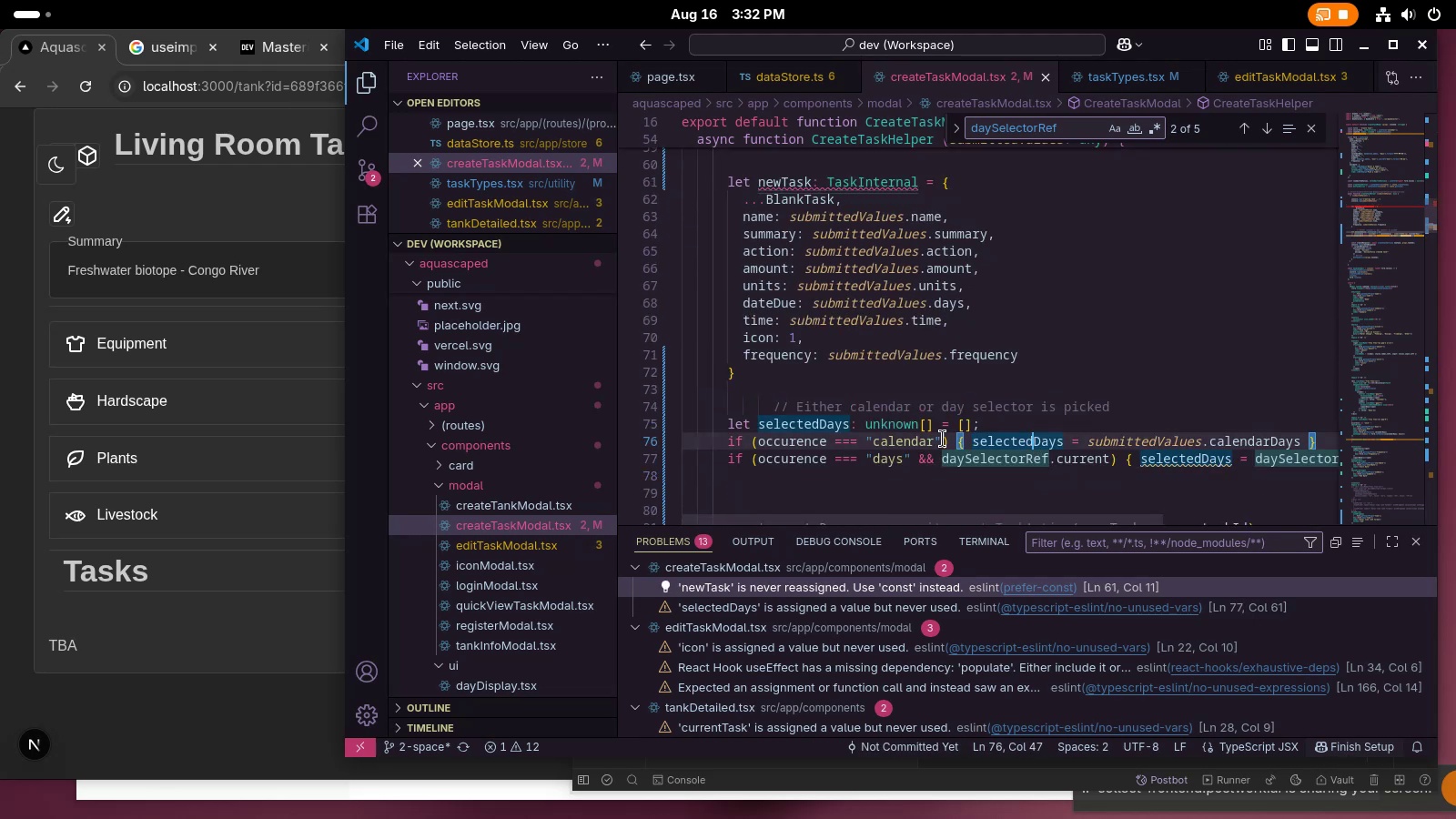 
left_click([912, 429])
 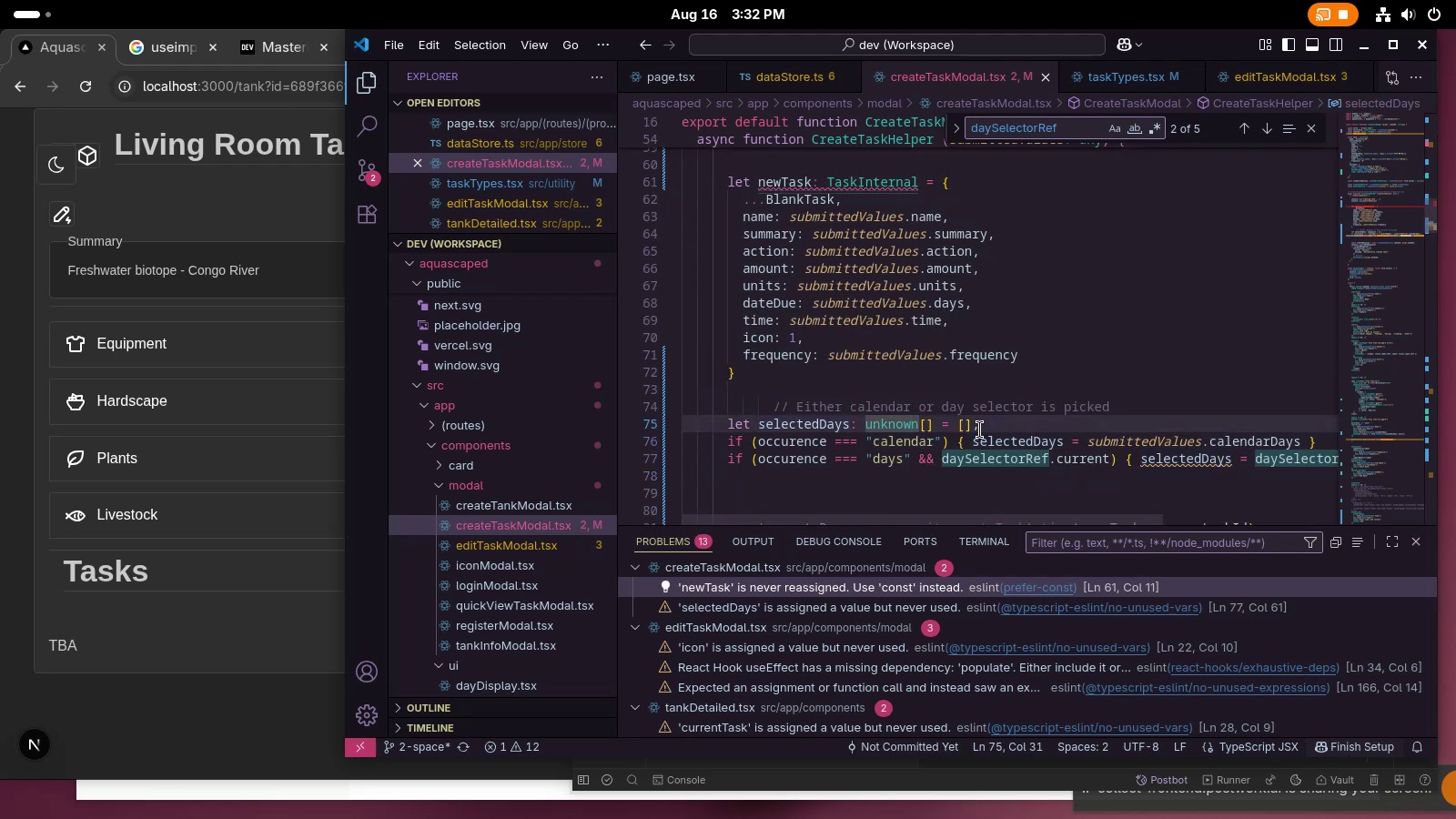 
left_click([976, 424])
 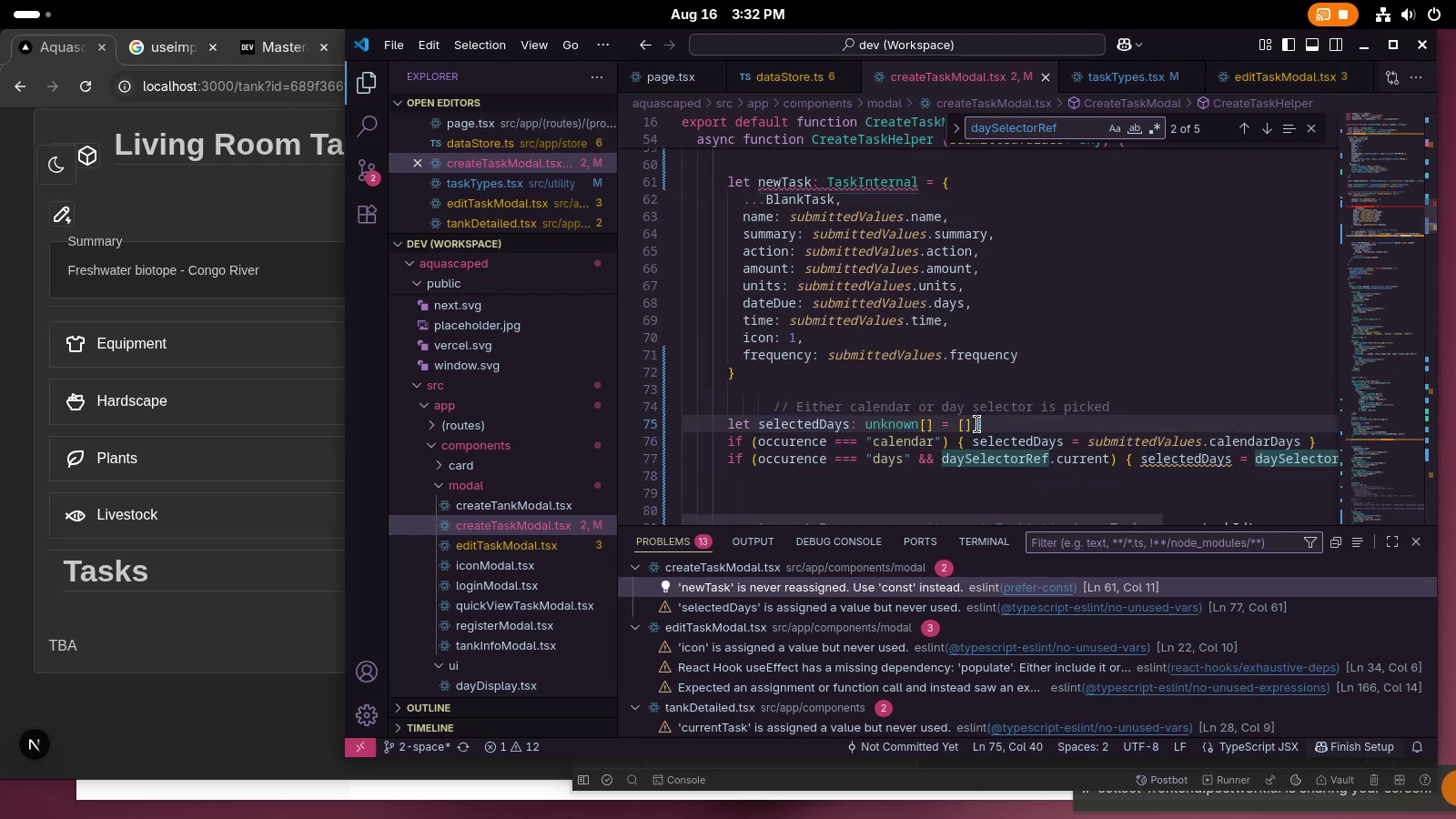 
key(Control+X)
 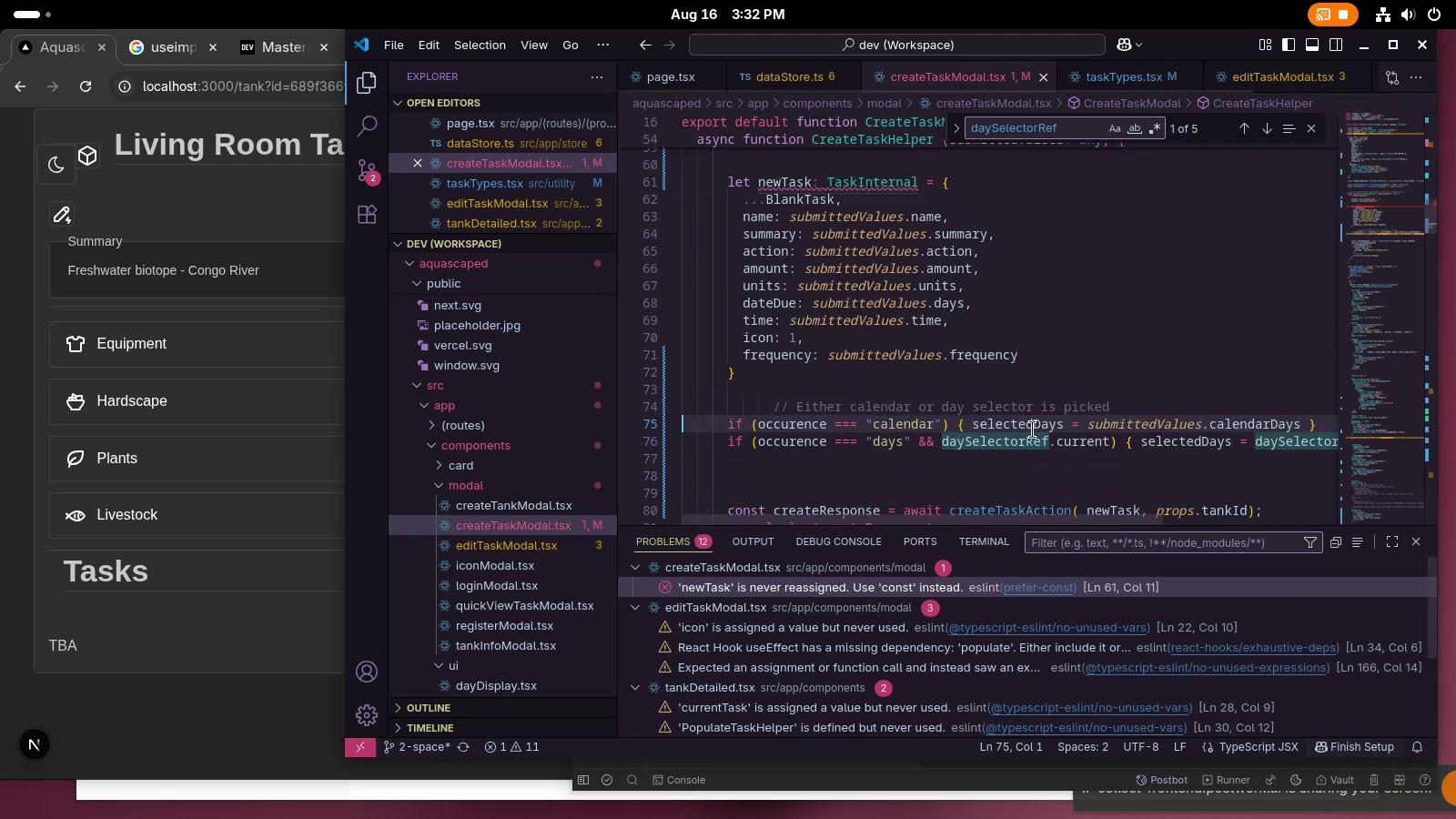 
double_click([1032, 429])
 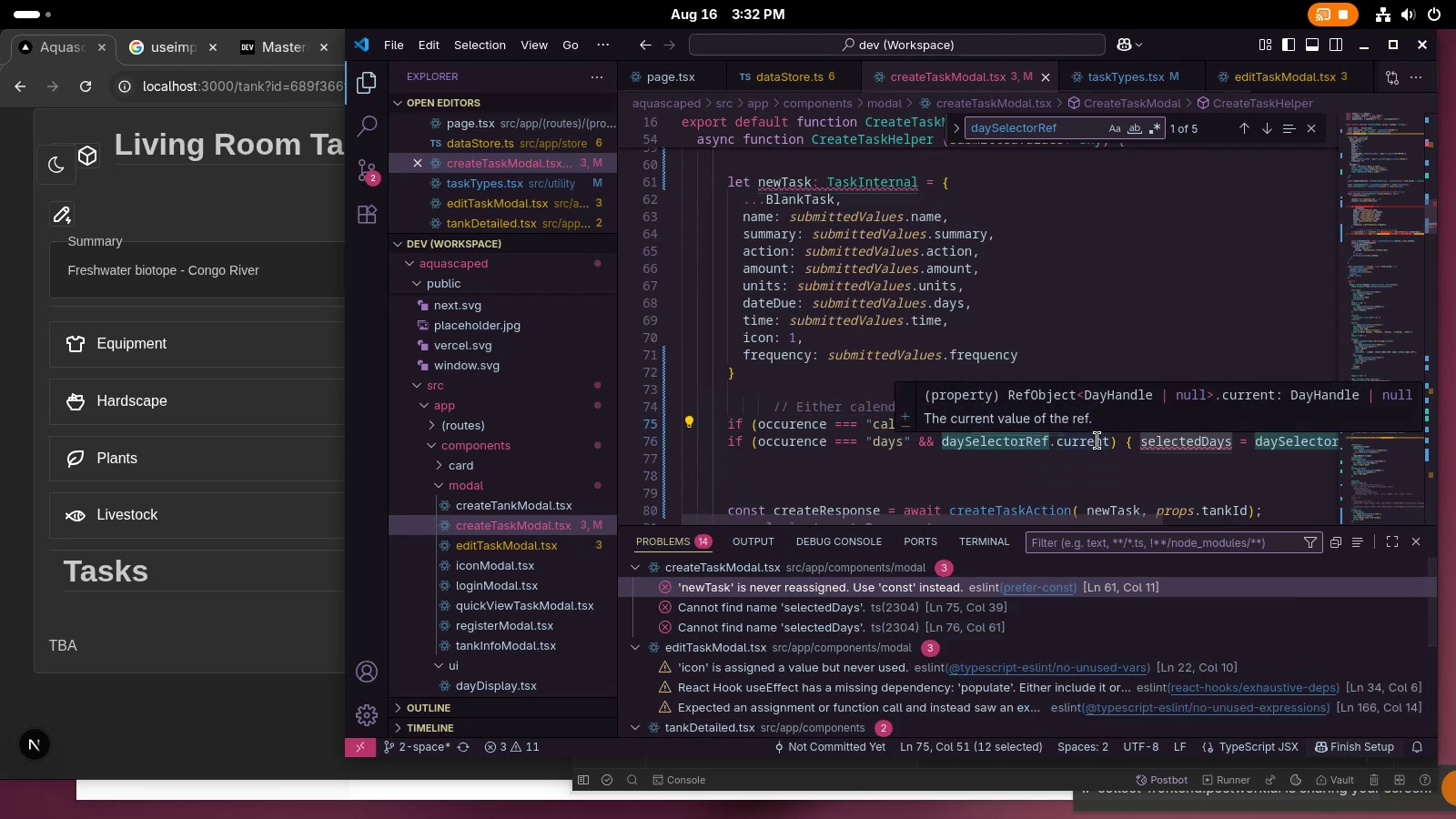 
type(nmew)
key(Backspace)
key(Backspace)
key(Backspace)
type(n)
key(Backspace)
type(ewTask.dateDue)
 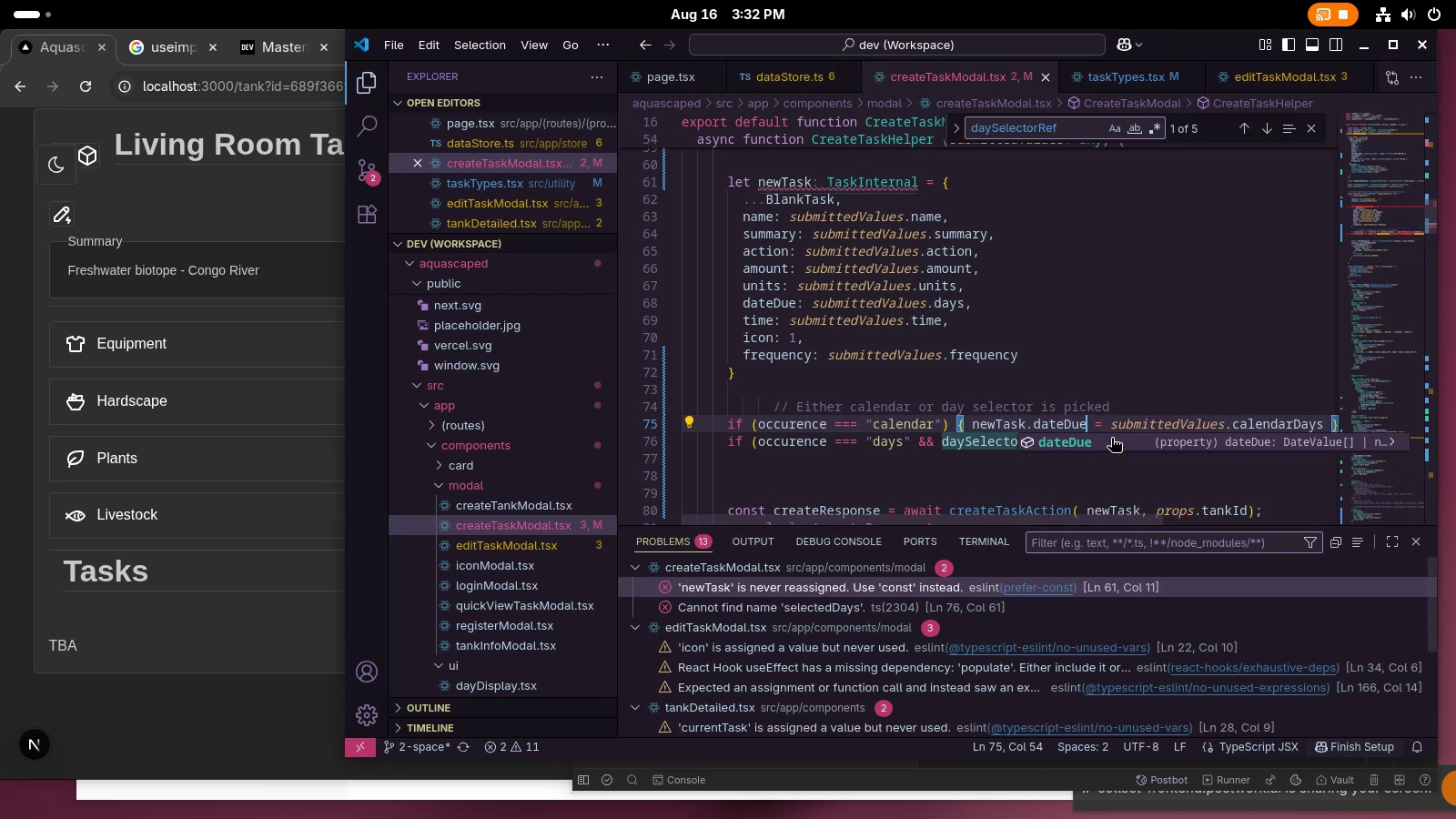 
left_click([1127, 359])
 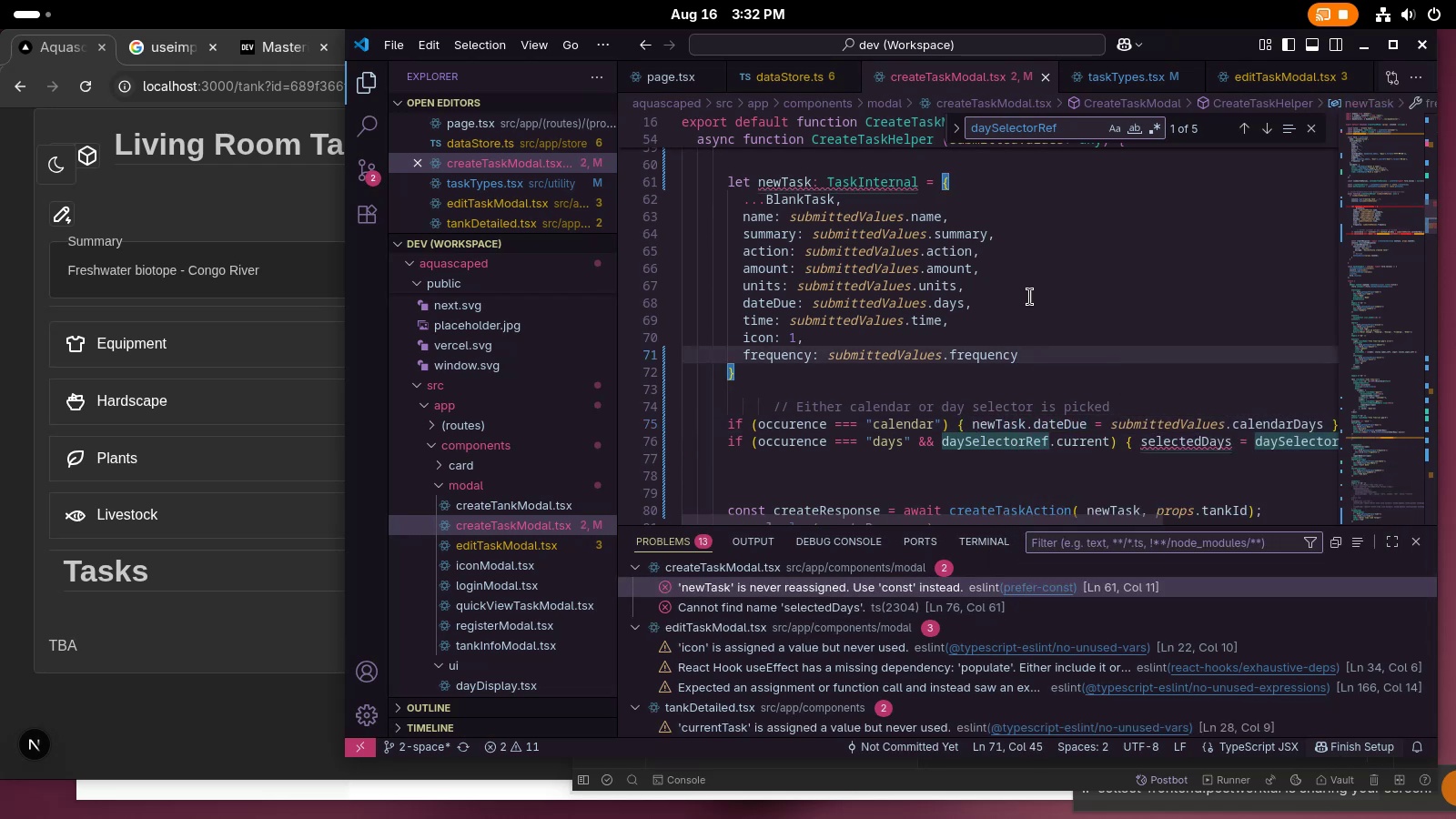 
left_click([1084, 74])
 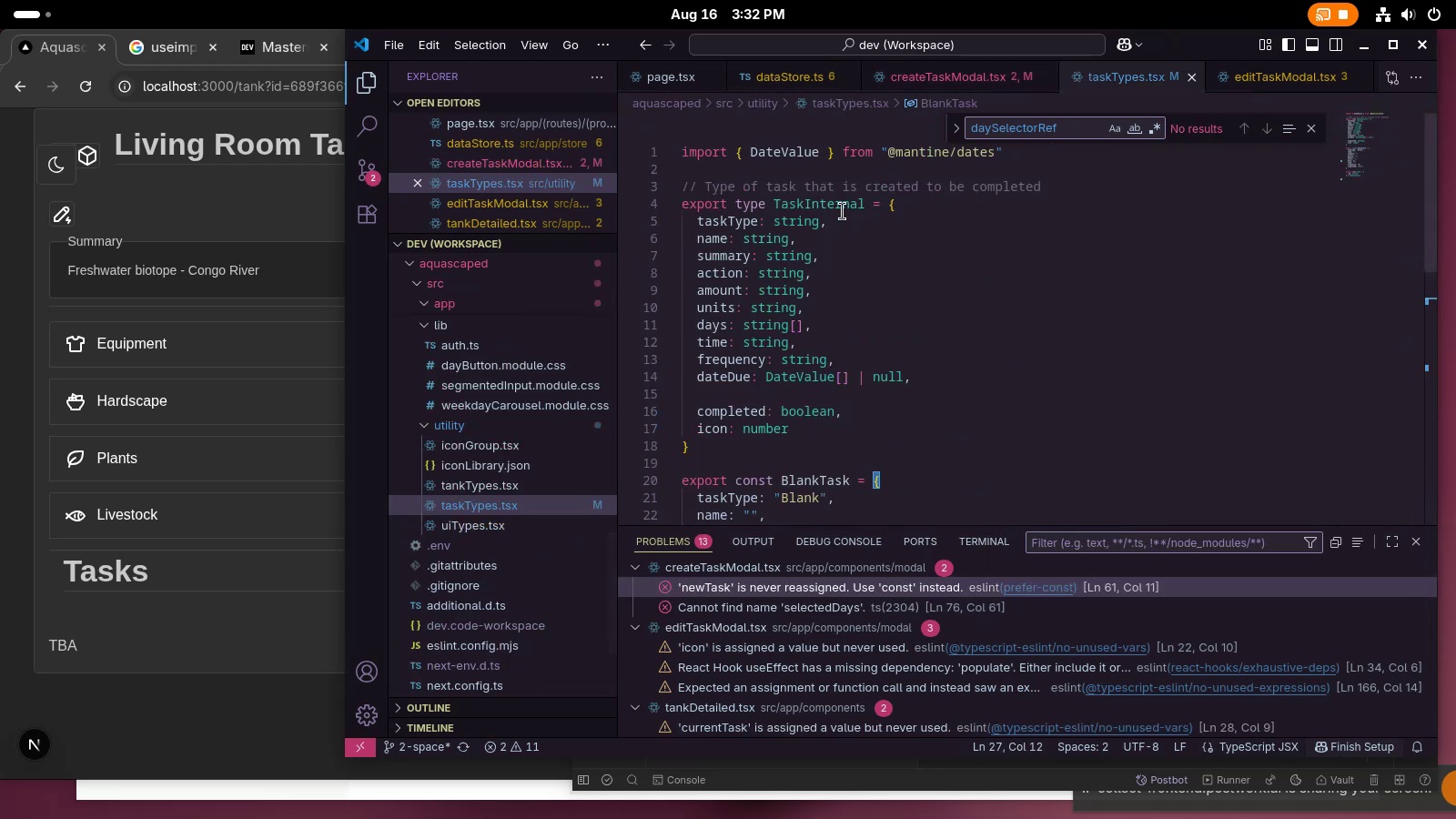 
left_click([931, 202])
 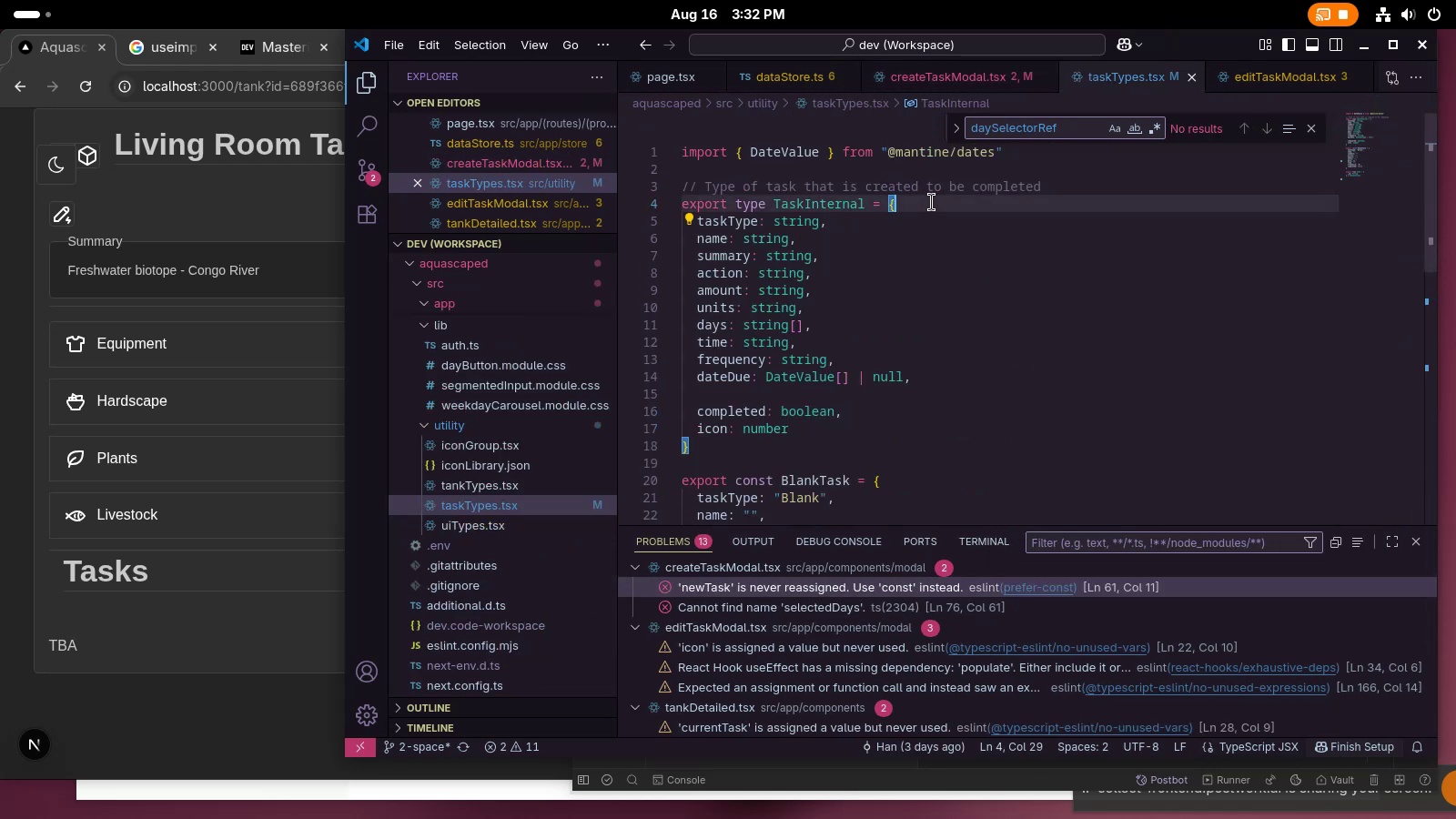 
key(Enter)
 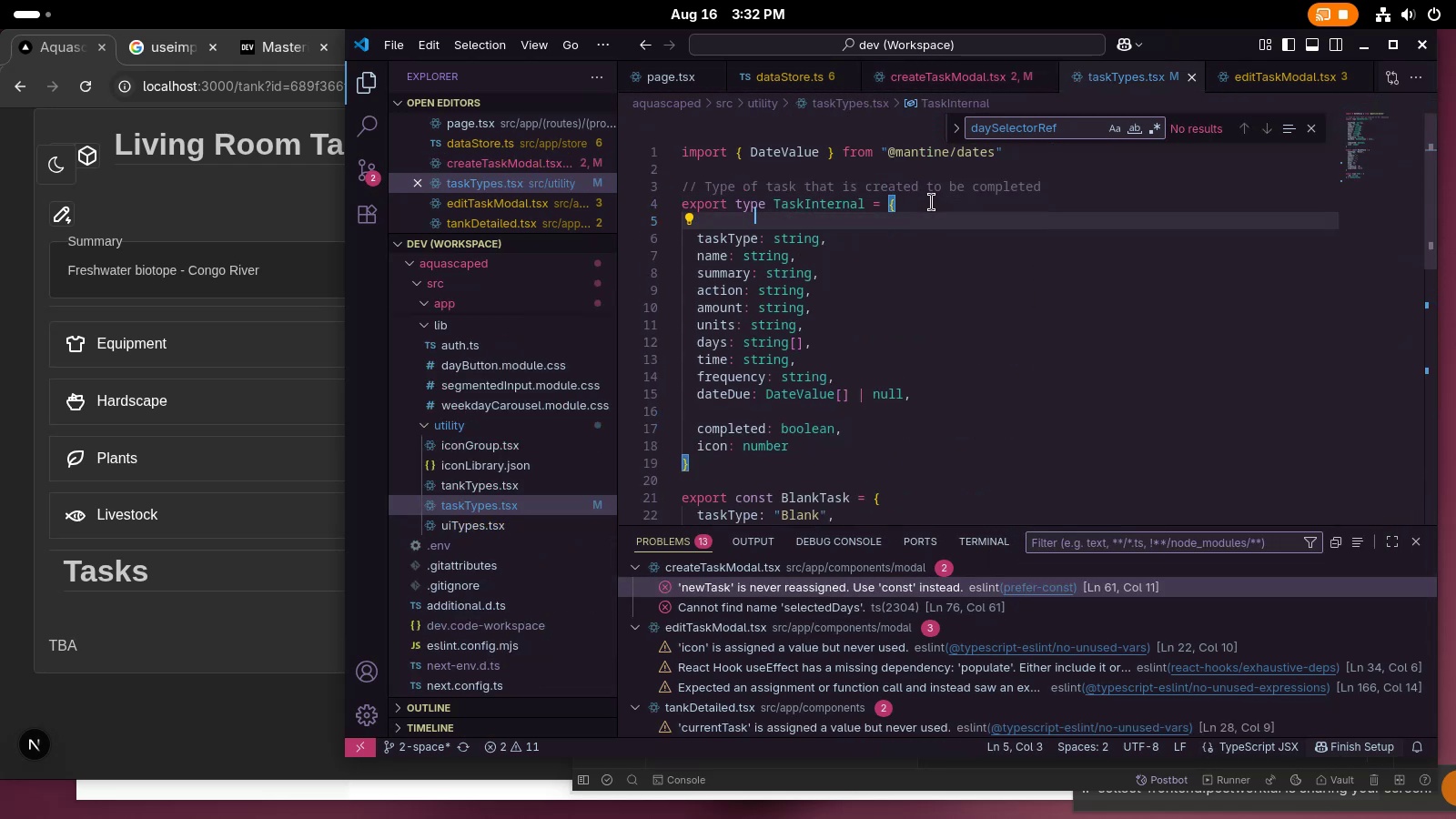 
key(Slash)
 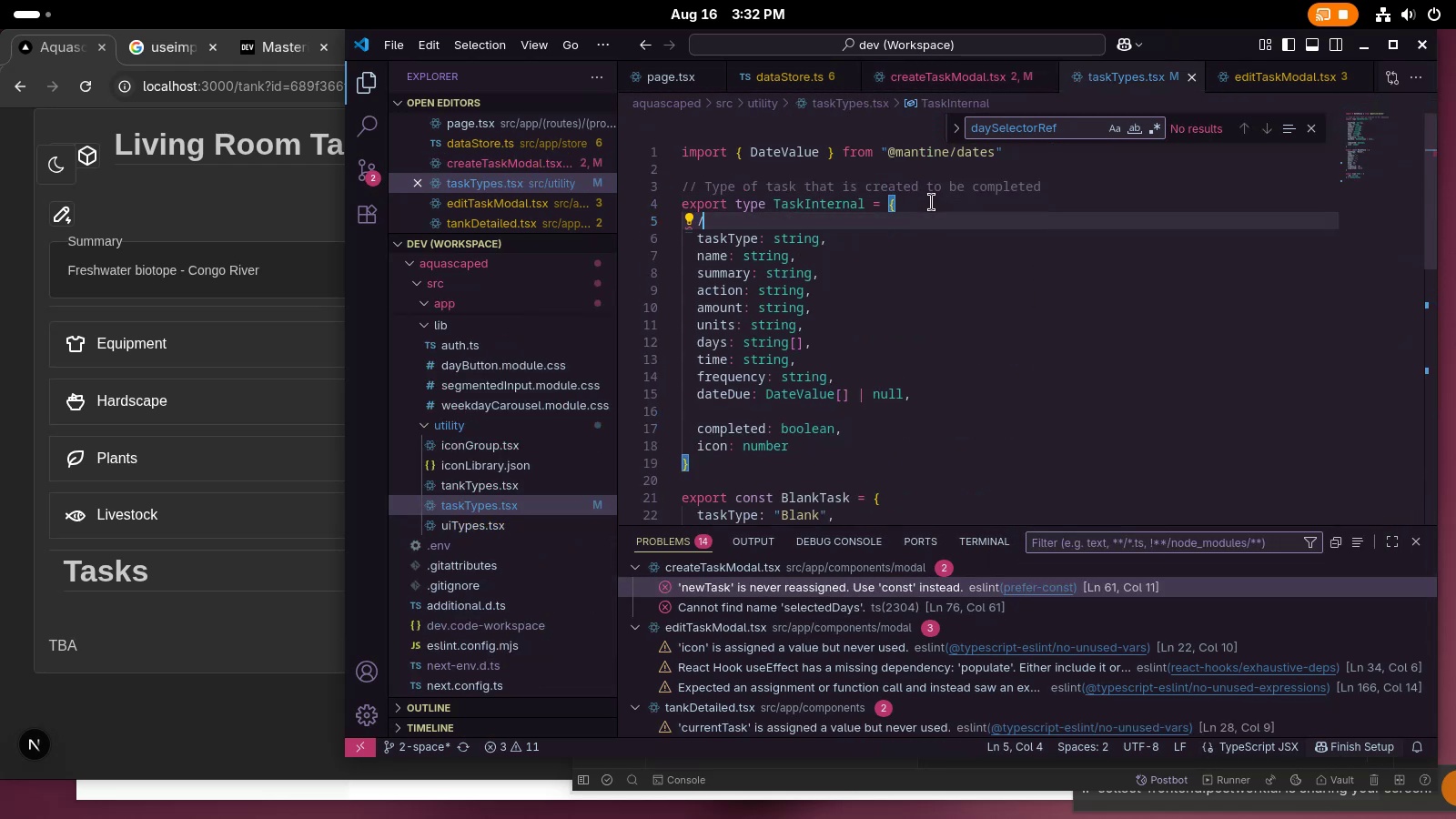 
key(Slash)
 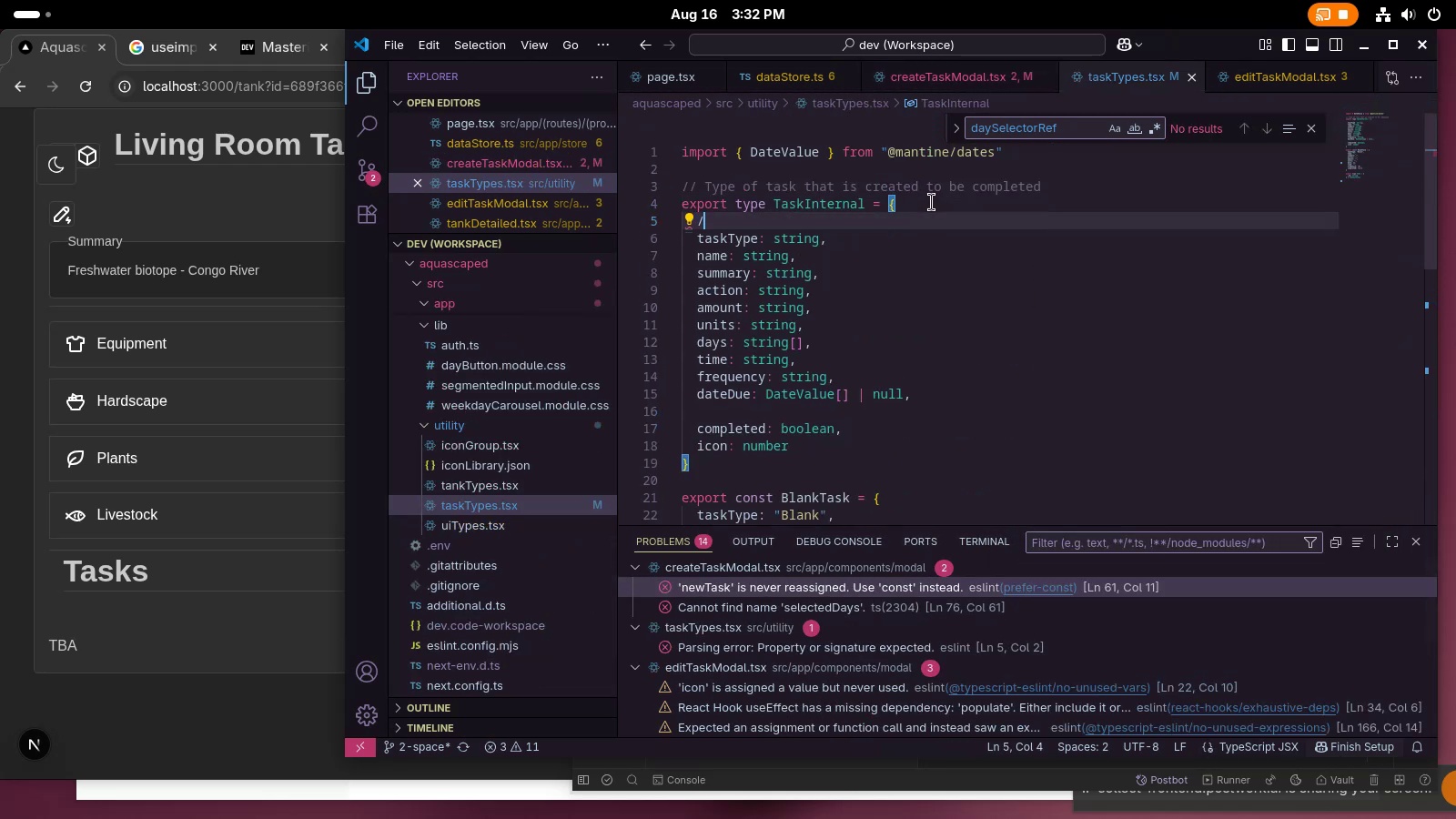 
key(Space)
 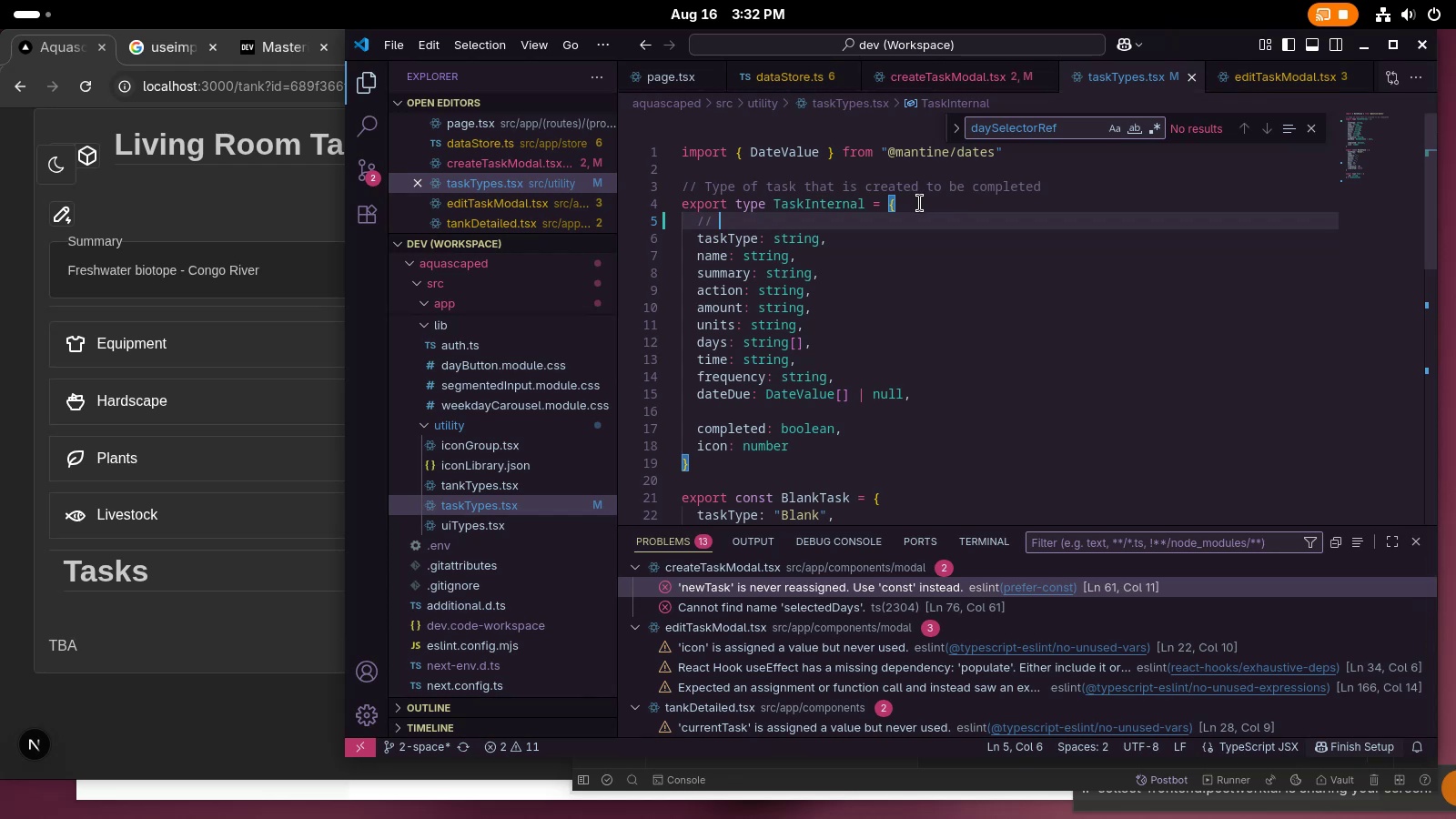 
double_click([888, 234])
 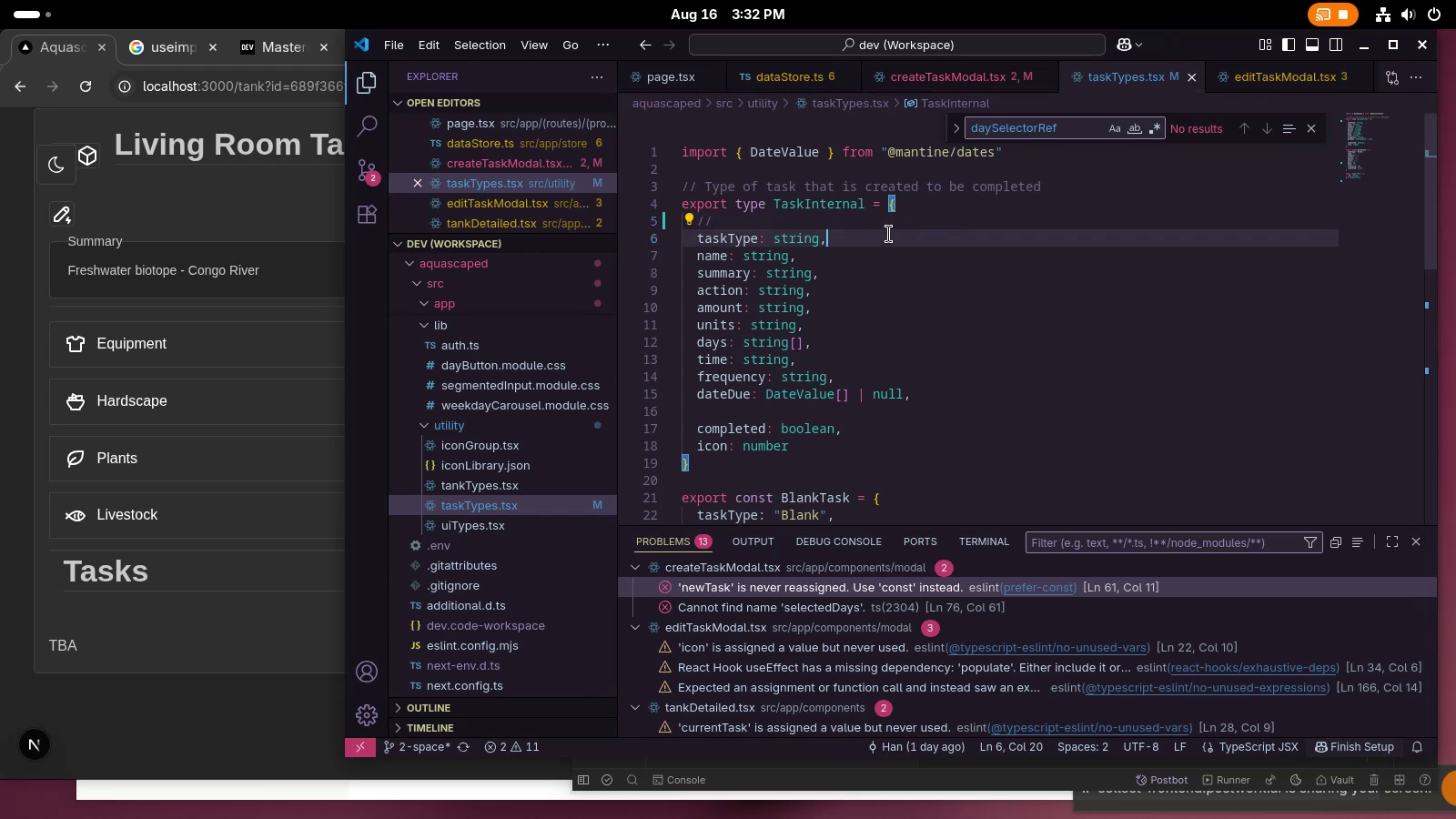 
key(Control+Shift+F)
 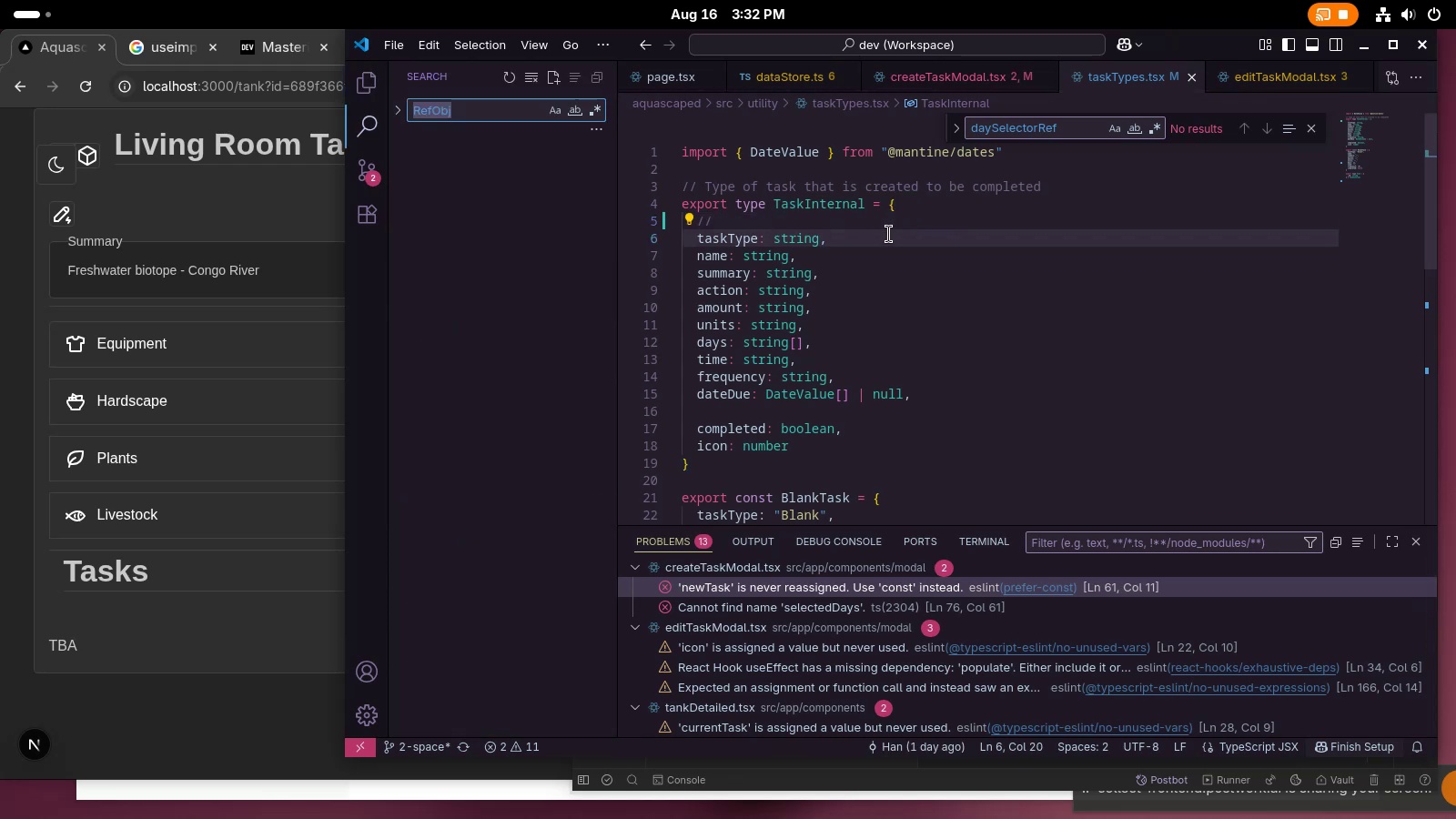 
type(taskType)
 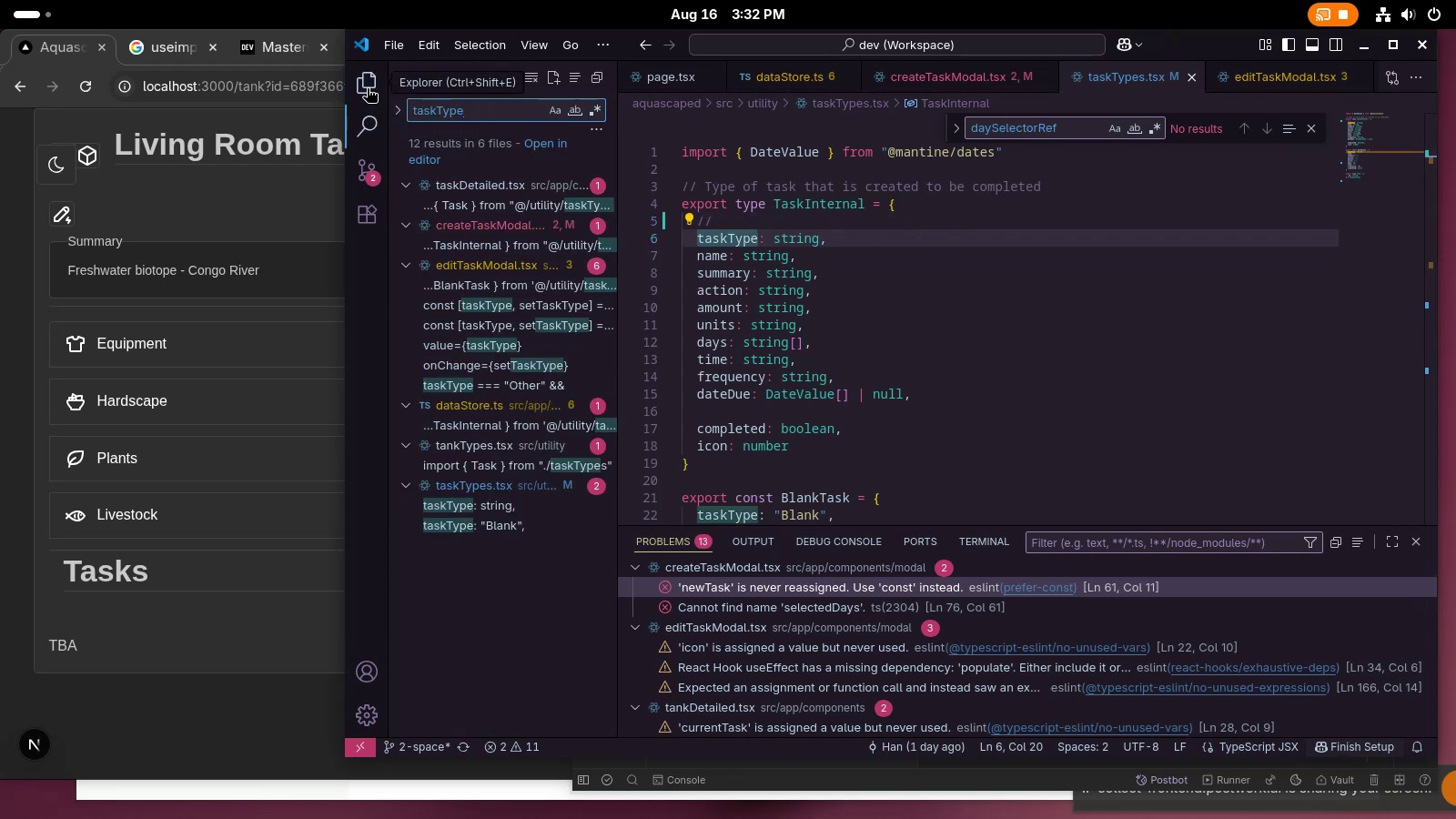 
mouse_move([366, 103])
 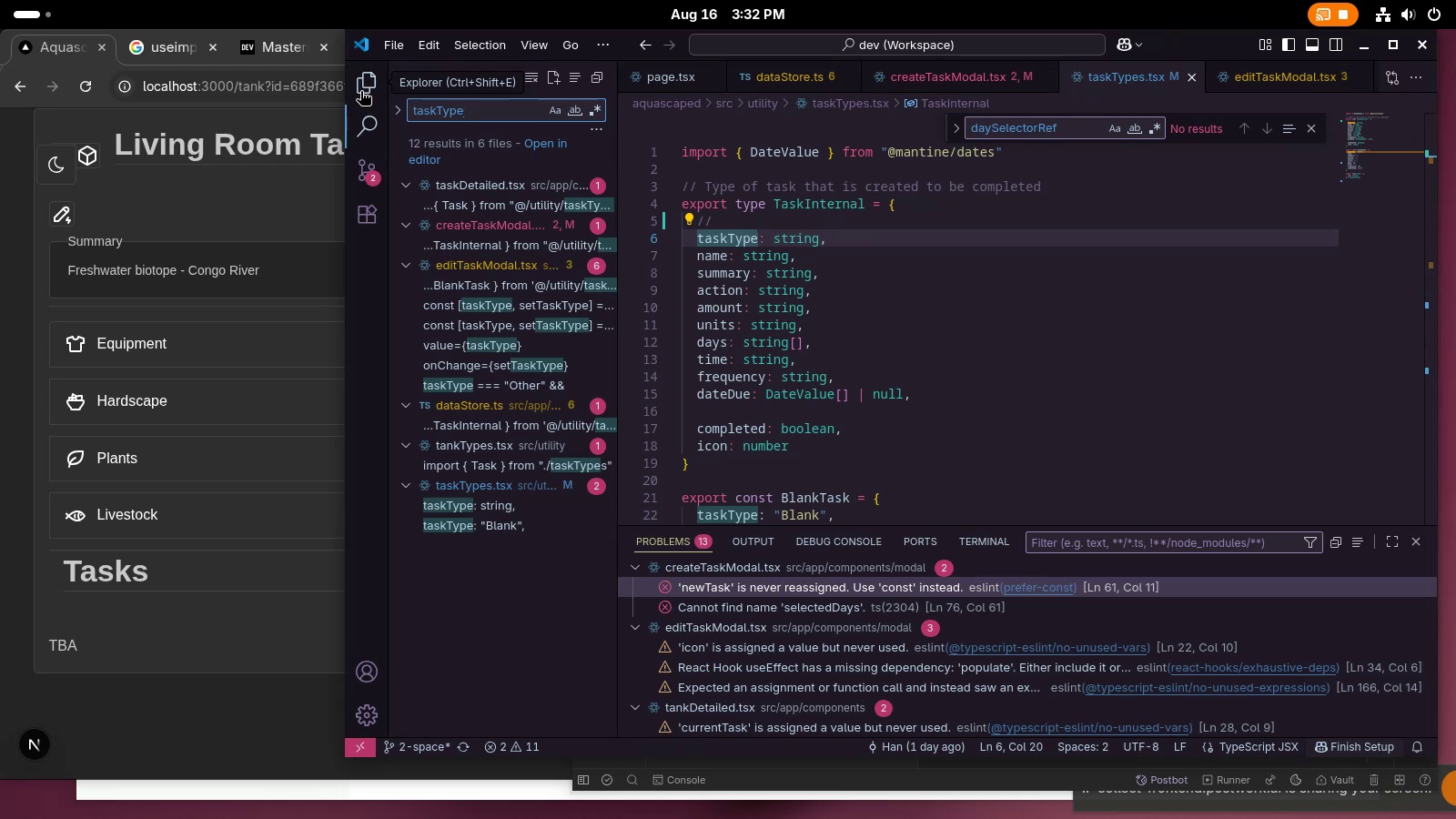 
left_click([360, 91])
 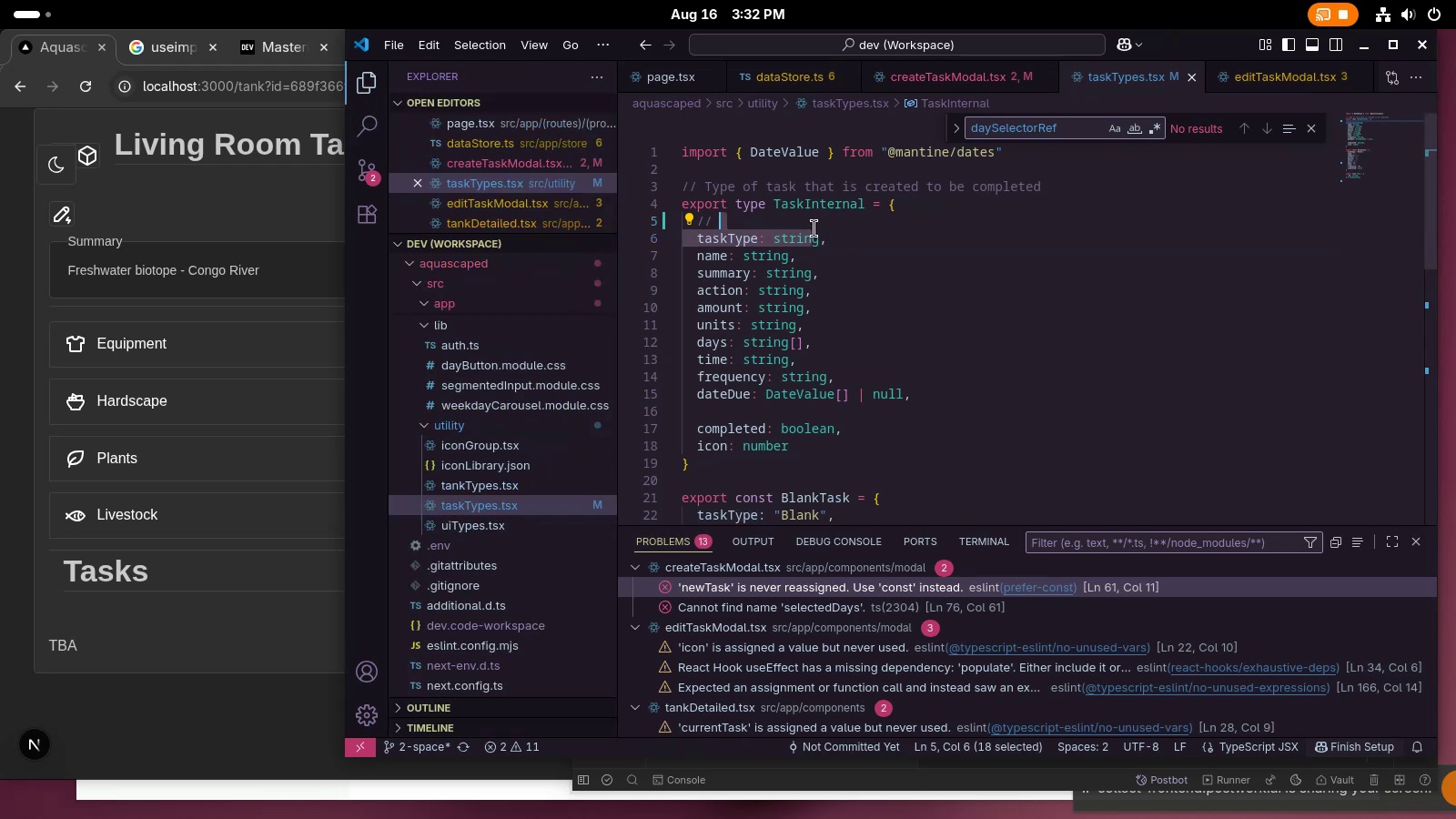 
left_click([893, 231])
 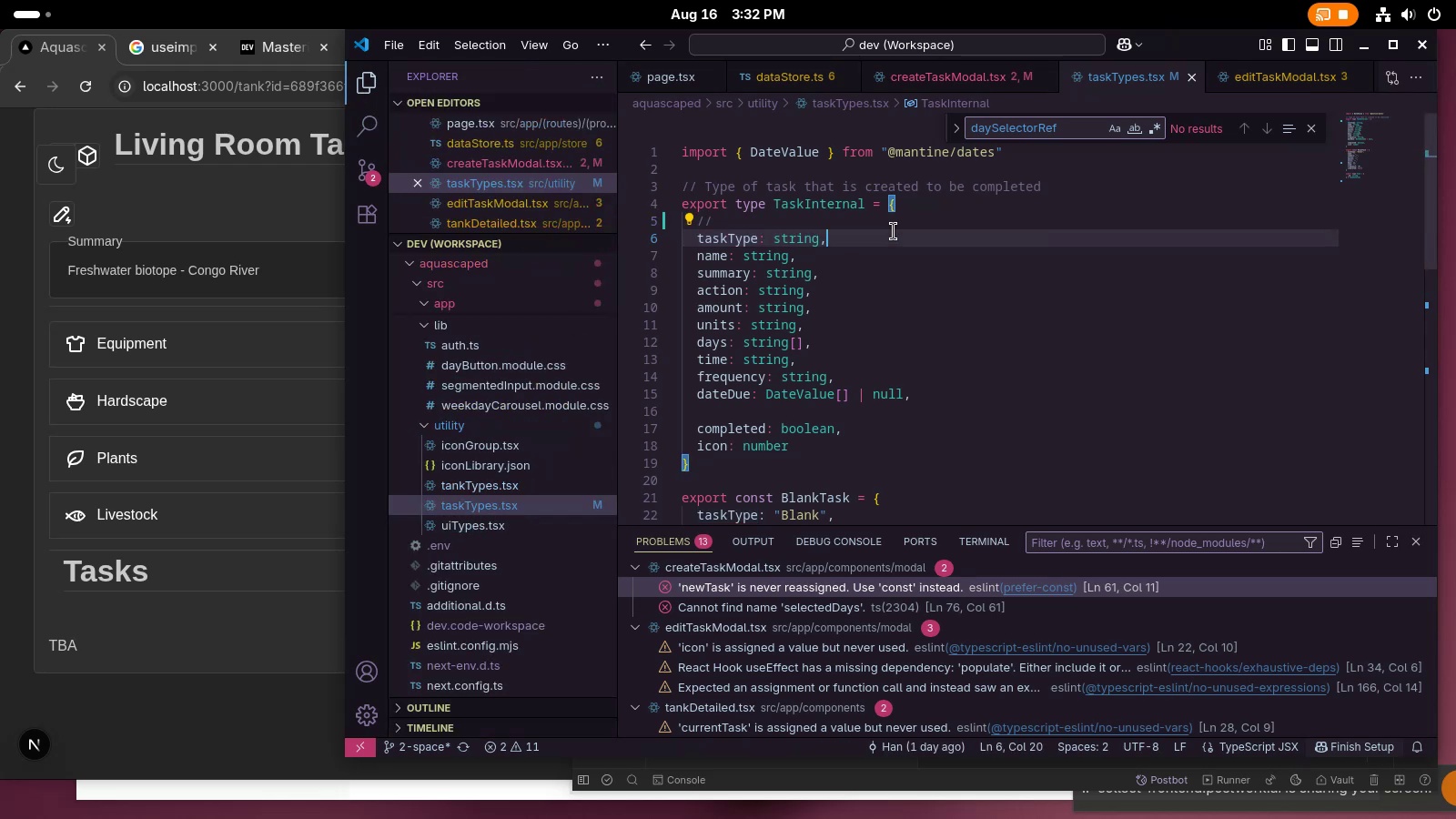 
key(Enter)
 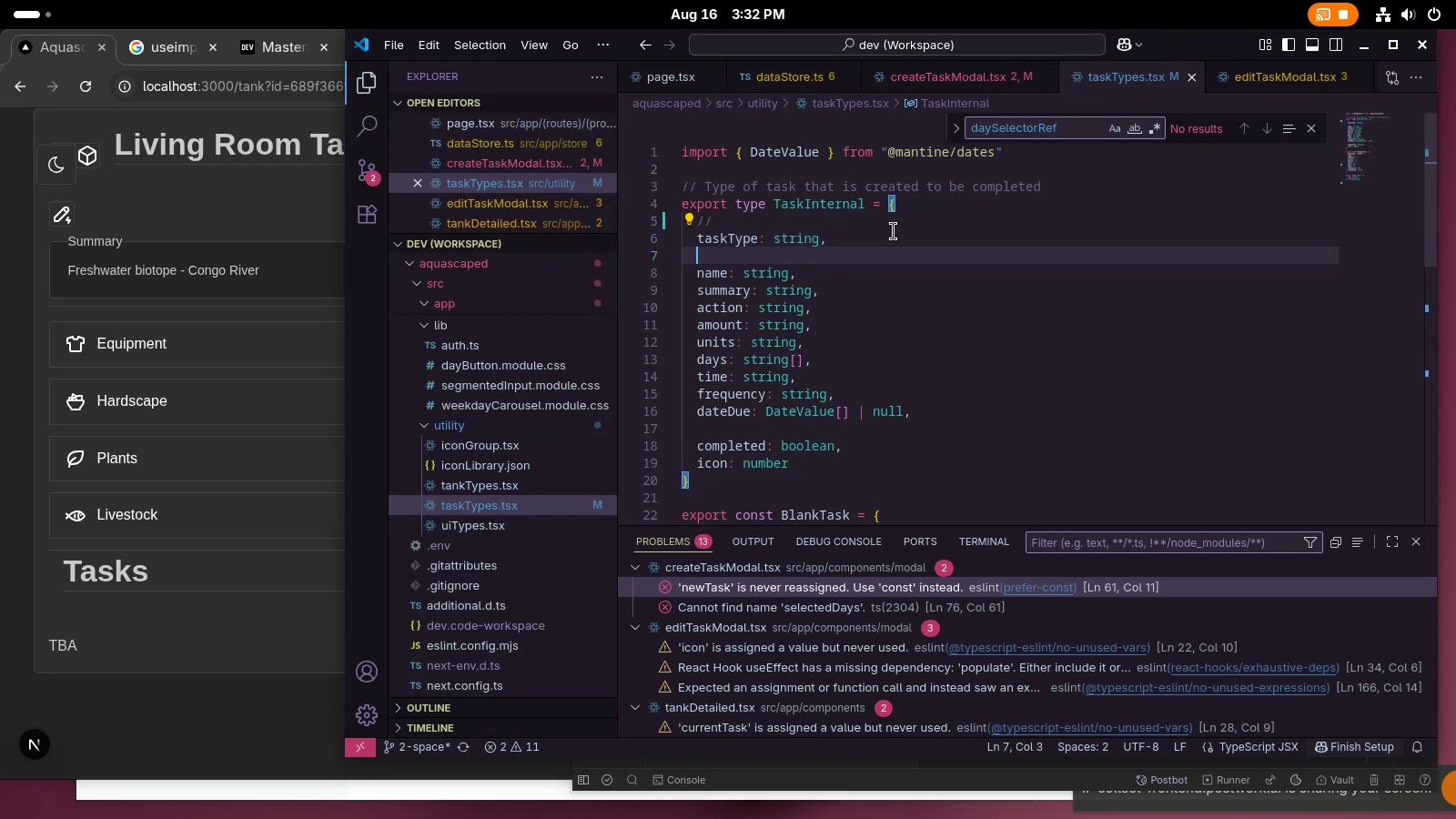 
type(// Name )
 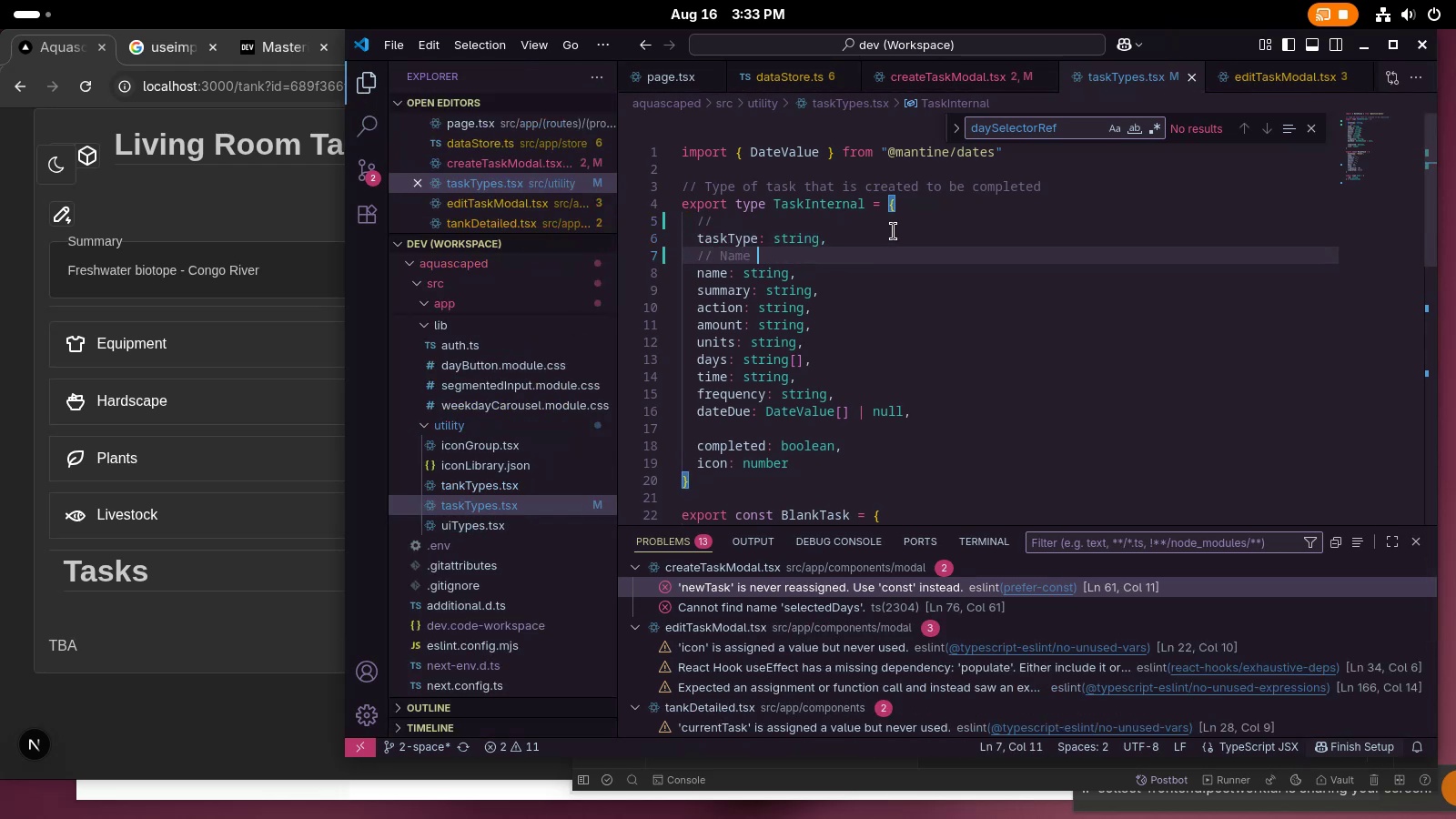 
 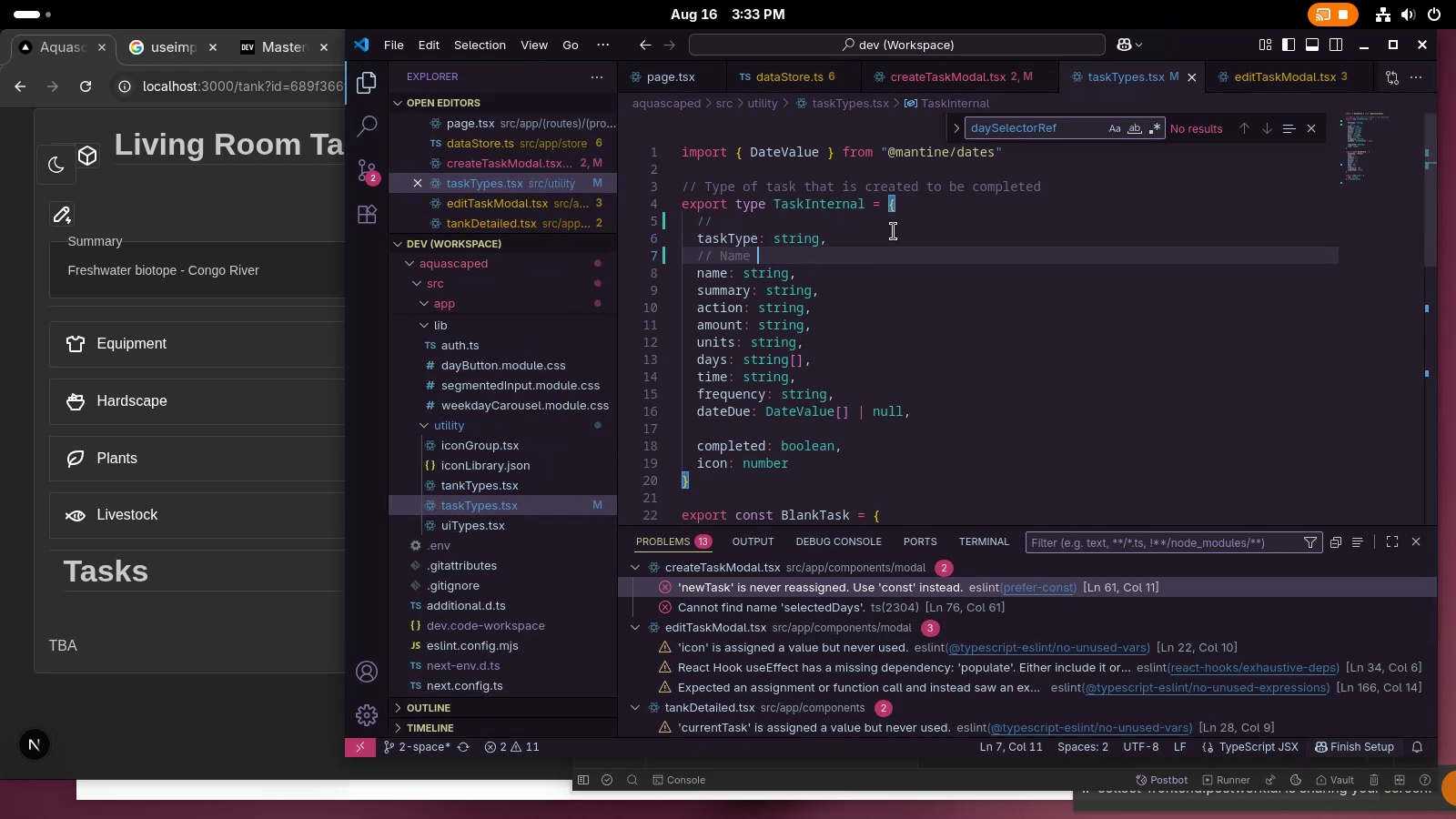 
hold_key(key=ControlLeft, duration=0.34)
 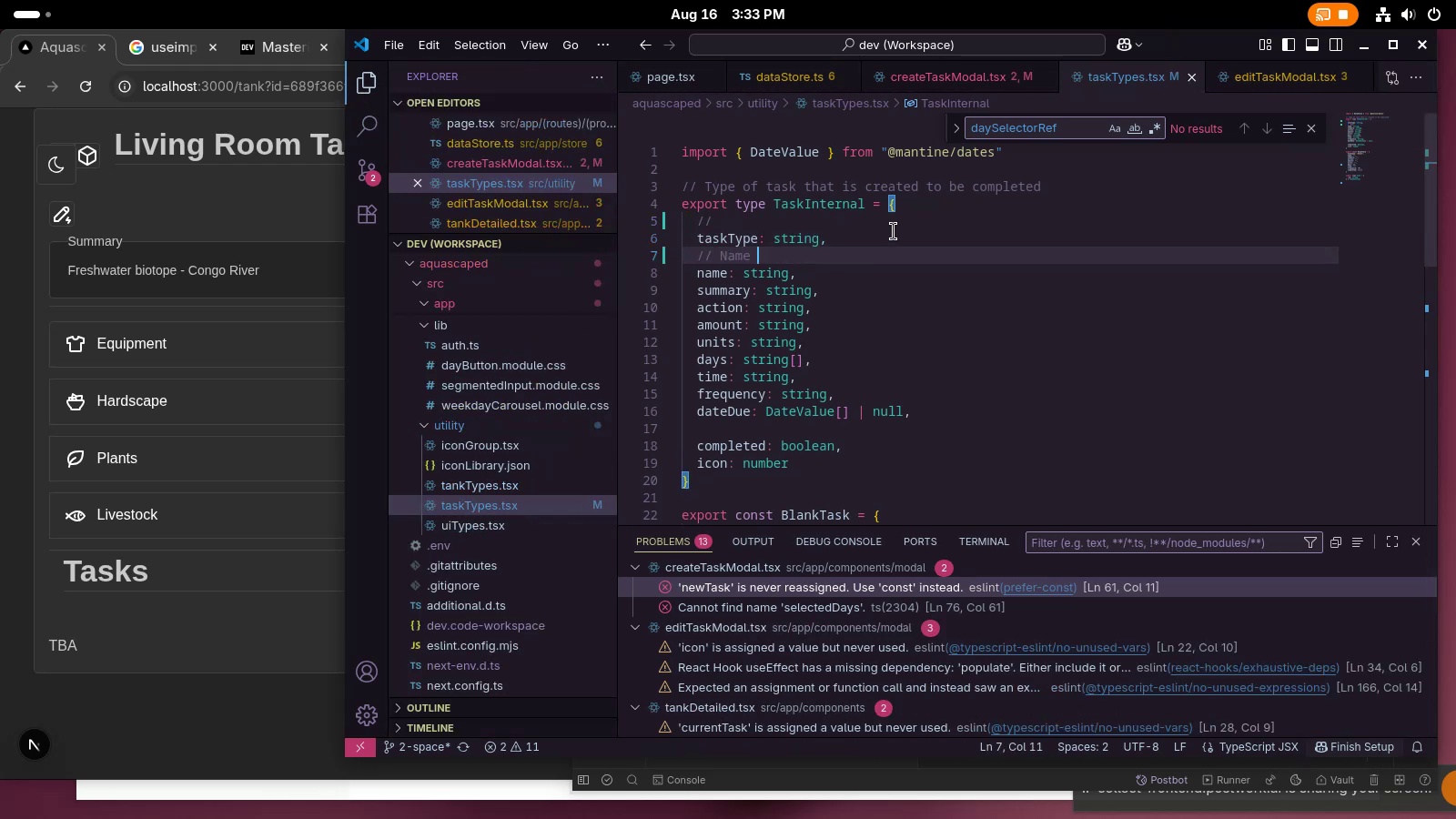 
key(Control+Backspace)
 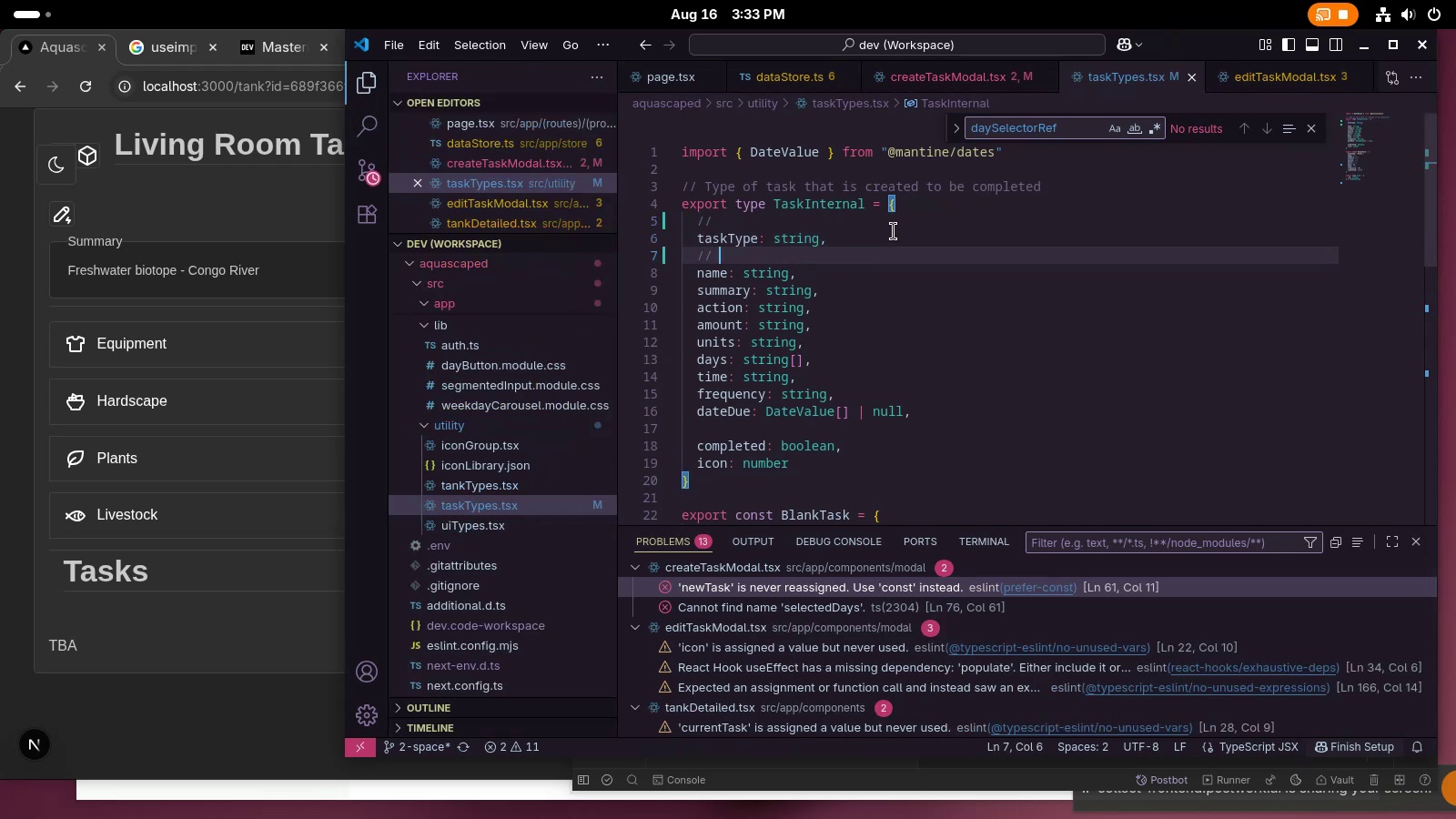 
type(Title of tooltip[PrintScreen])
 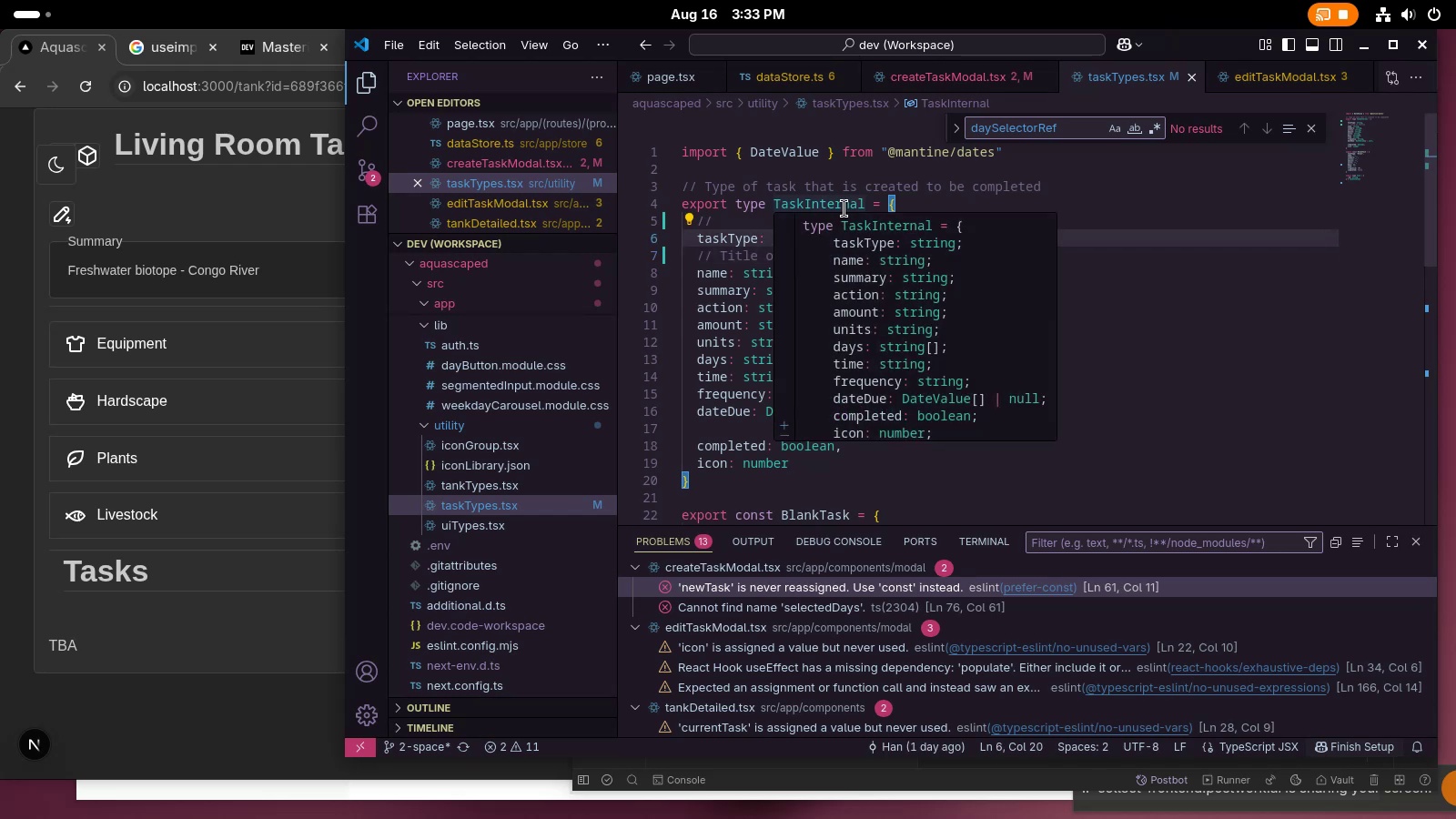 
scroll: coordinate [857, 261], scroll_direction: down, amount: 1.0
 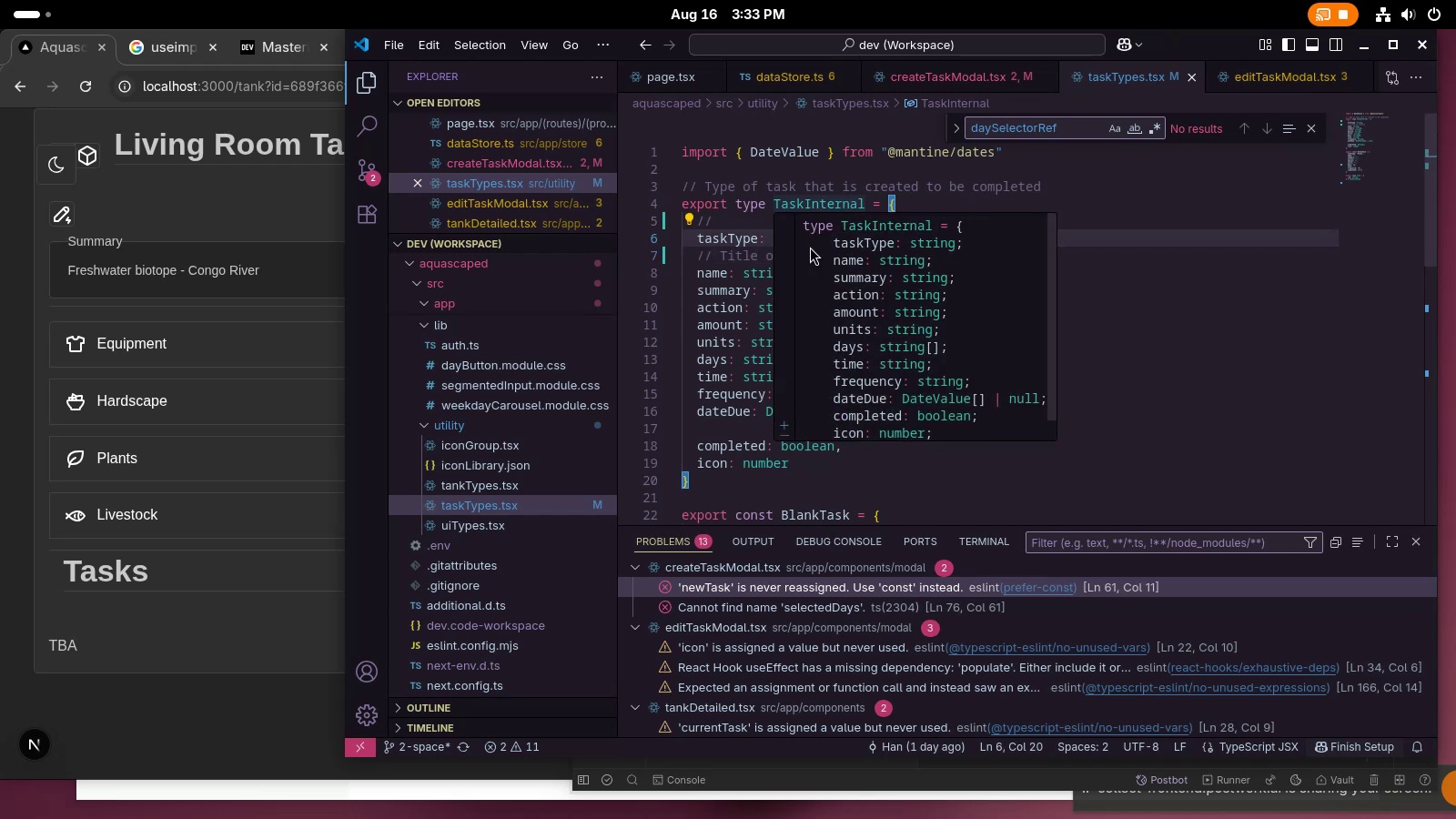 
left_click([676, 200])
 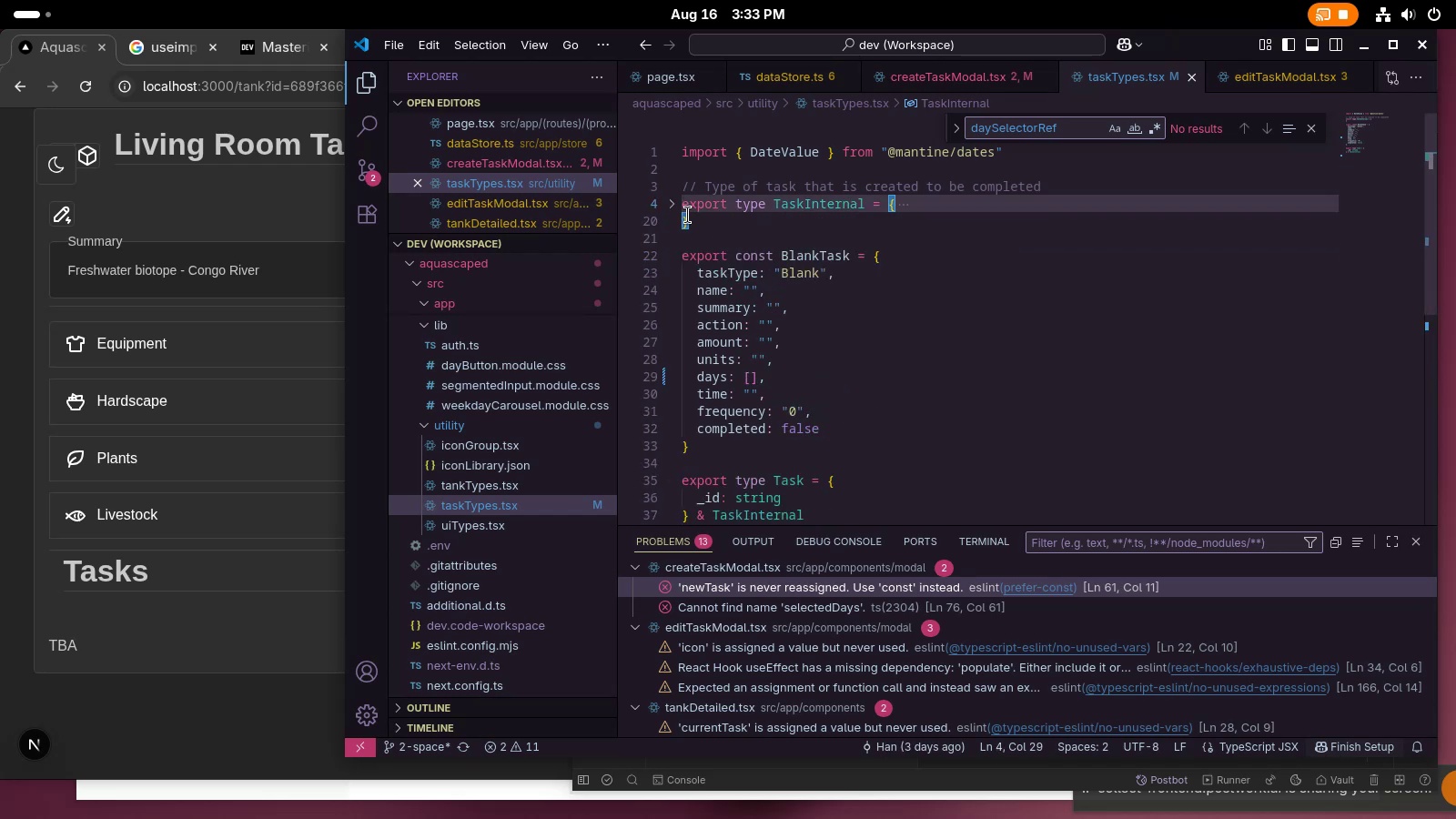 
left_click([680, 210])
 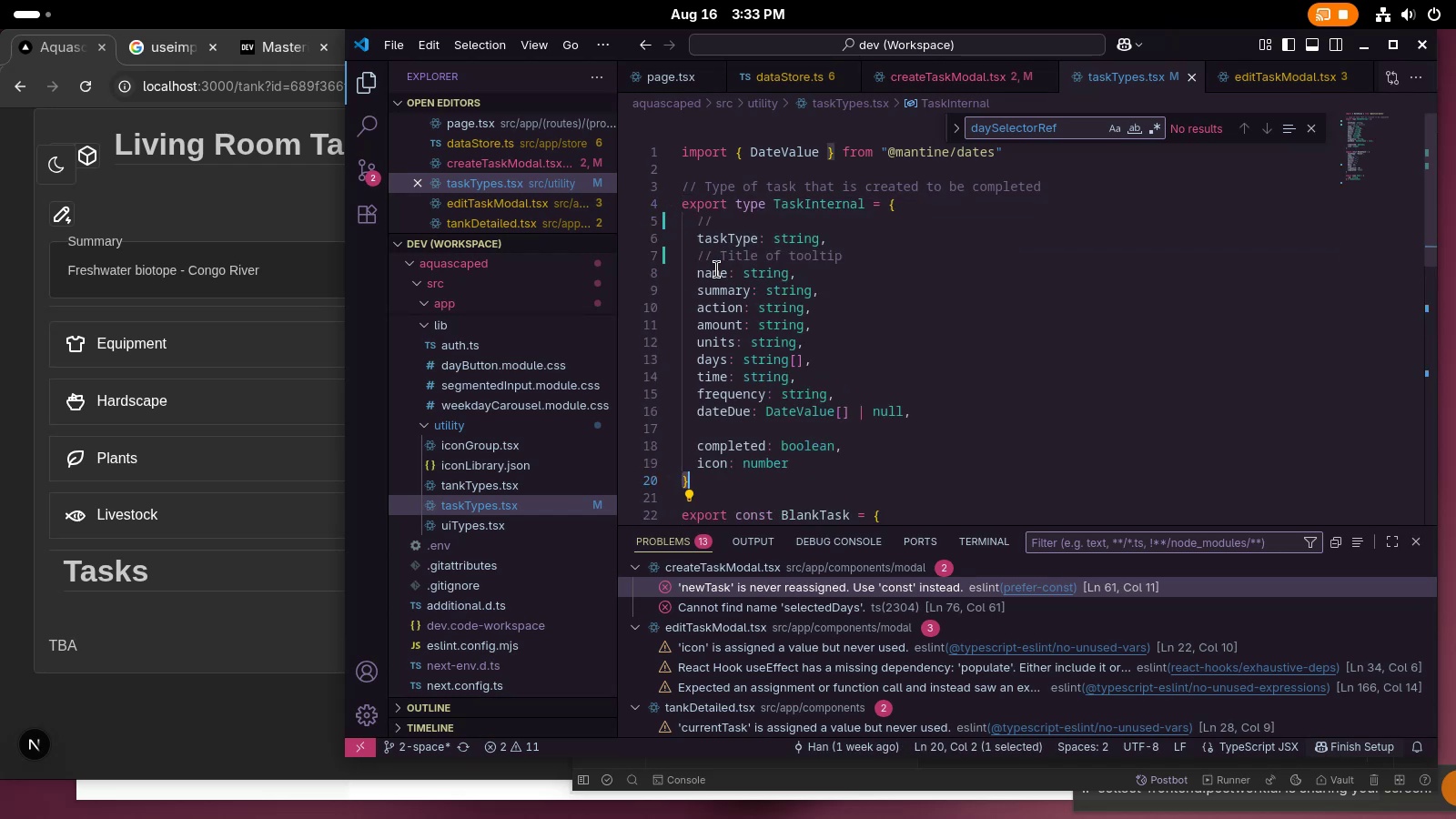 
left_click([943, 313])
 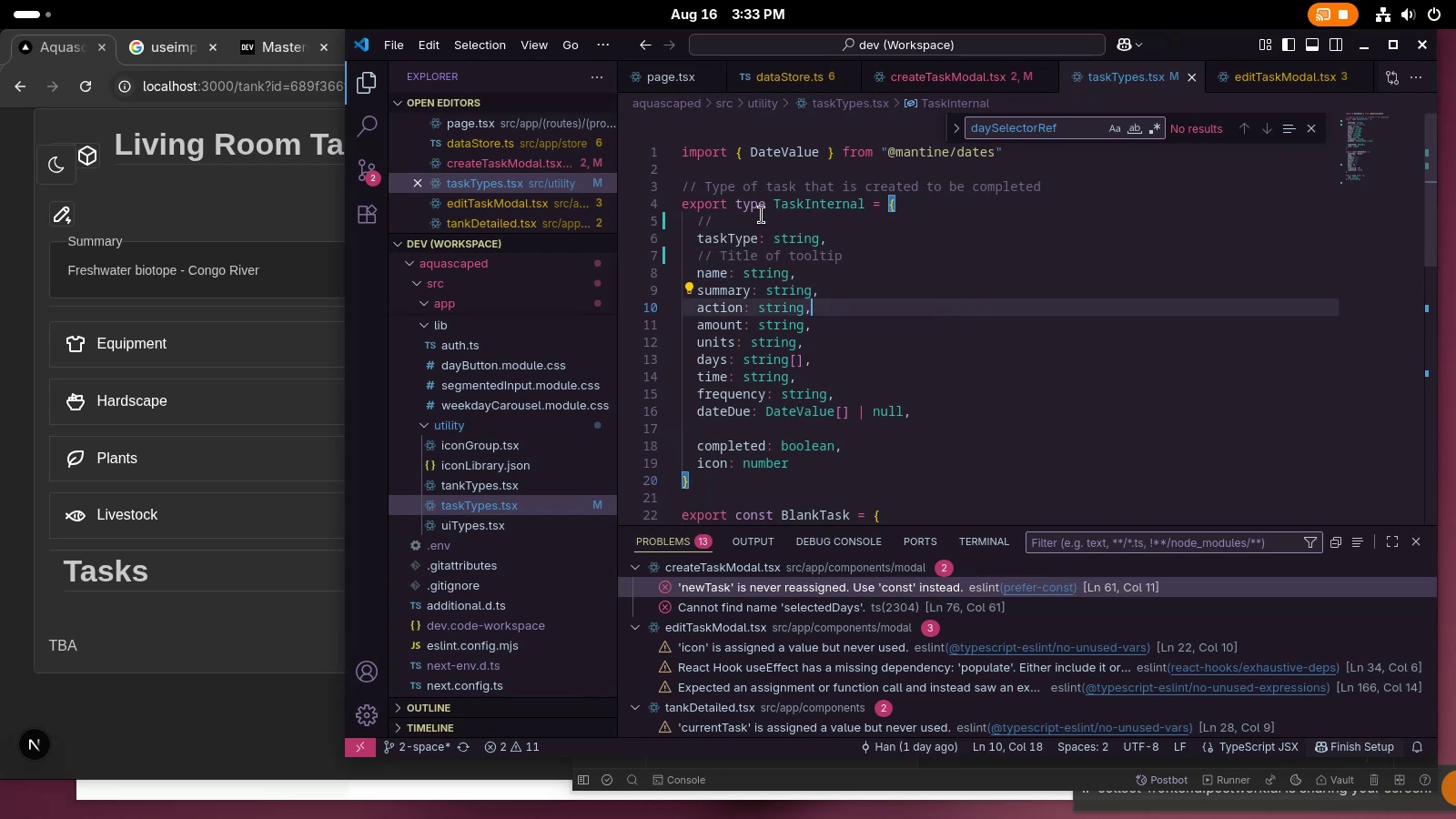 
wait(7.5)
 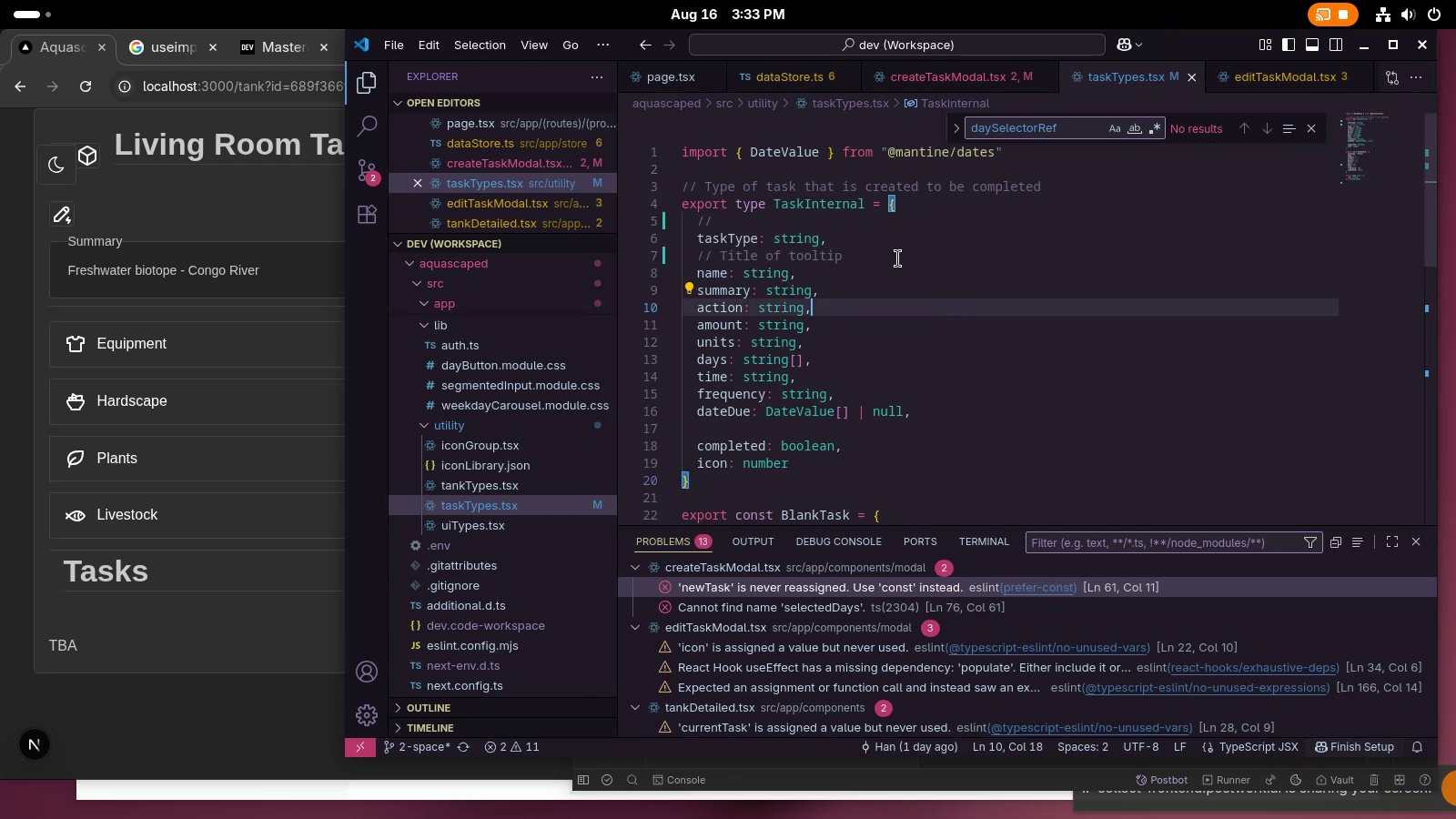 
left_click([782, 256])
 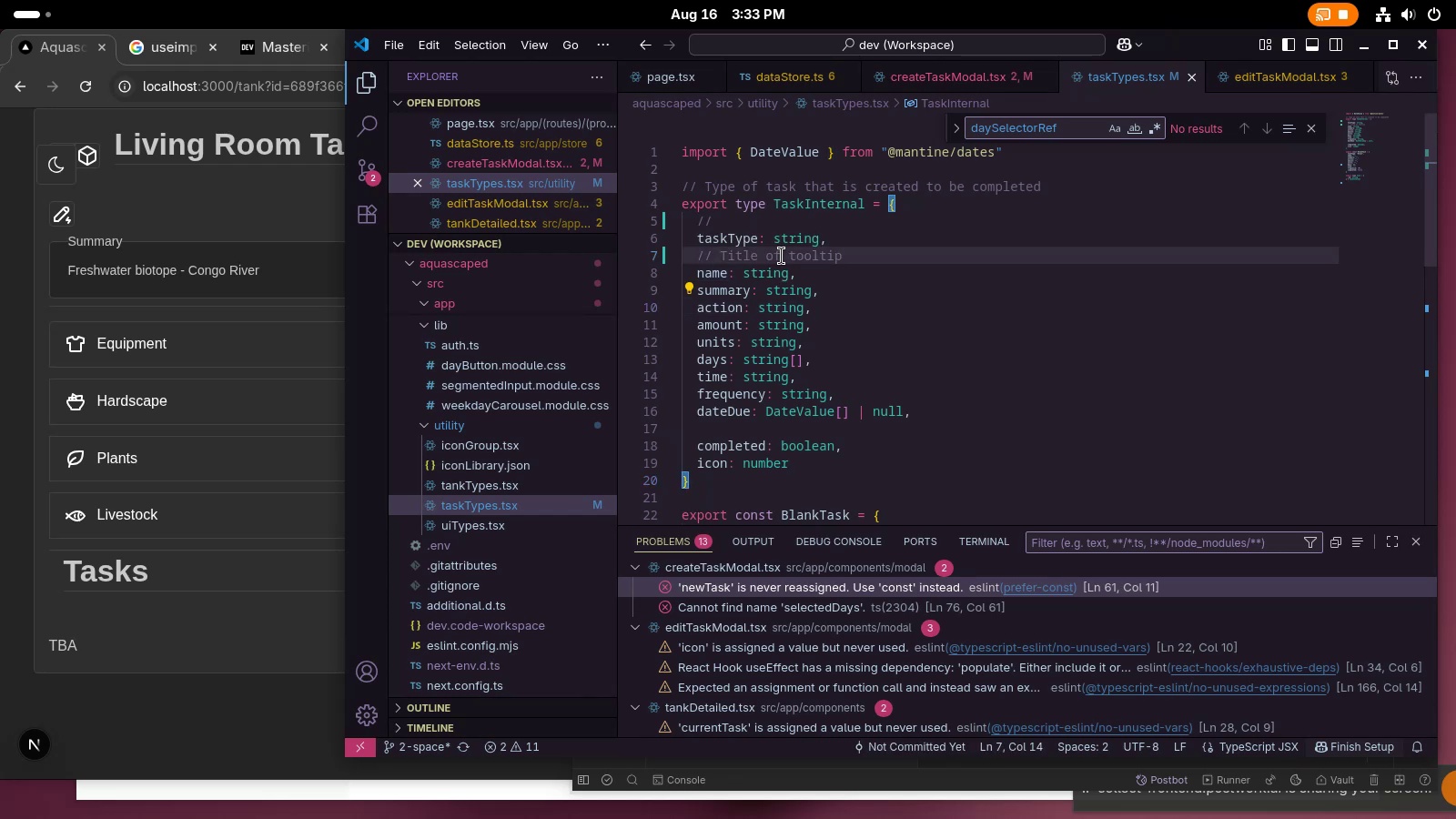 
key(Control+Z)
 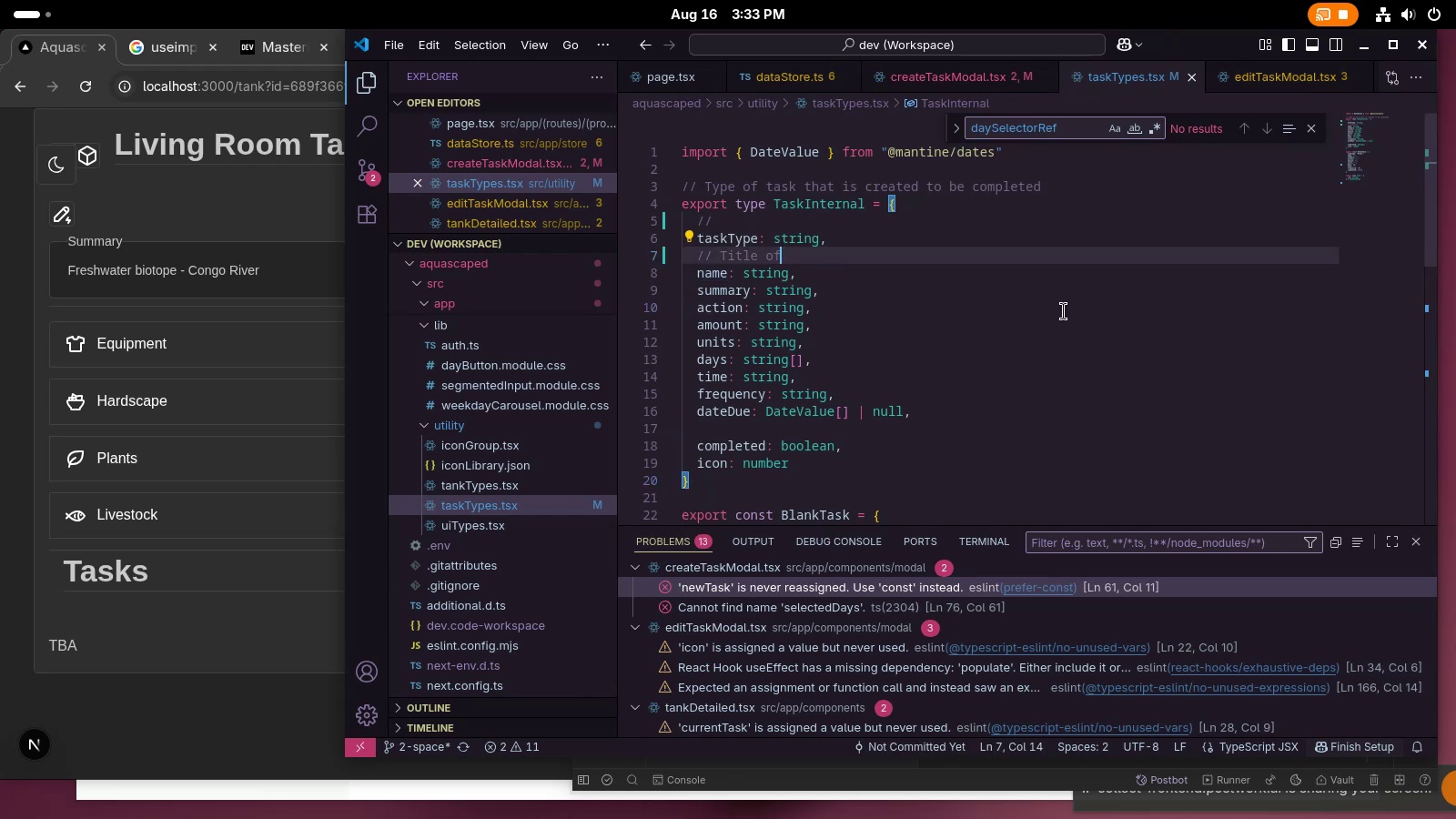 
key(Control+Z)
 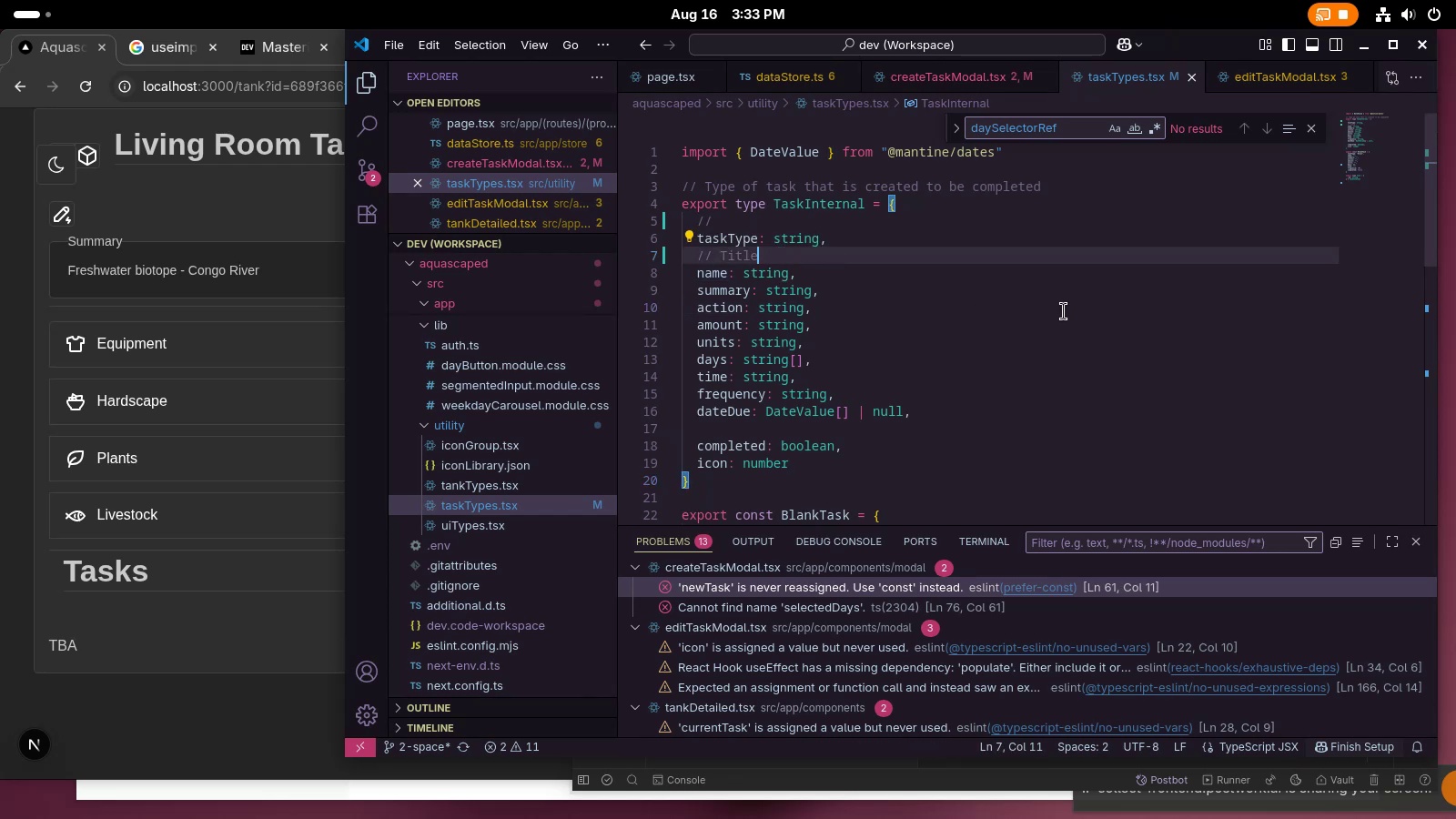 
key(Control+Z)
 